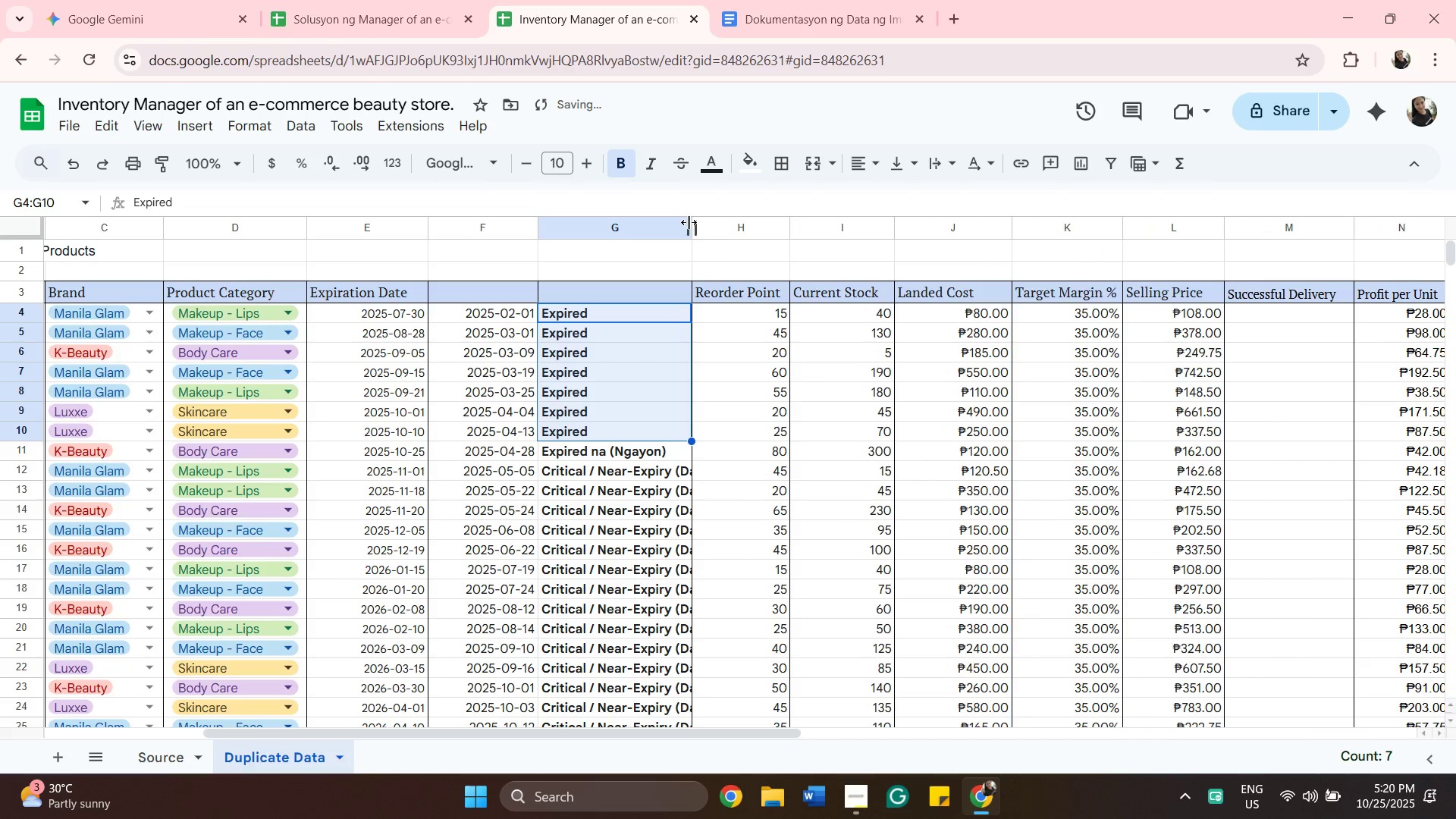 
left_click_drag(start_coordinate=[689, 222], to_coordinate=[726, 213])
 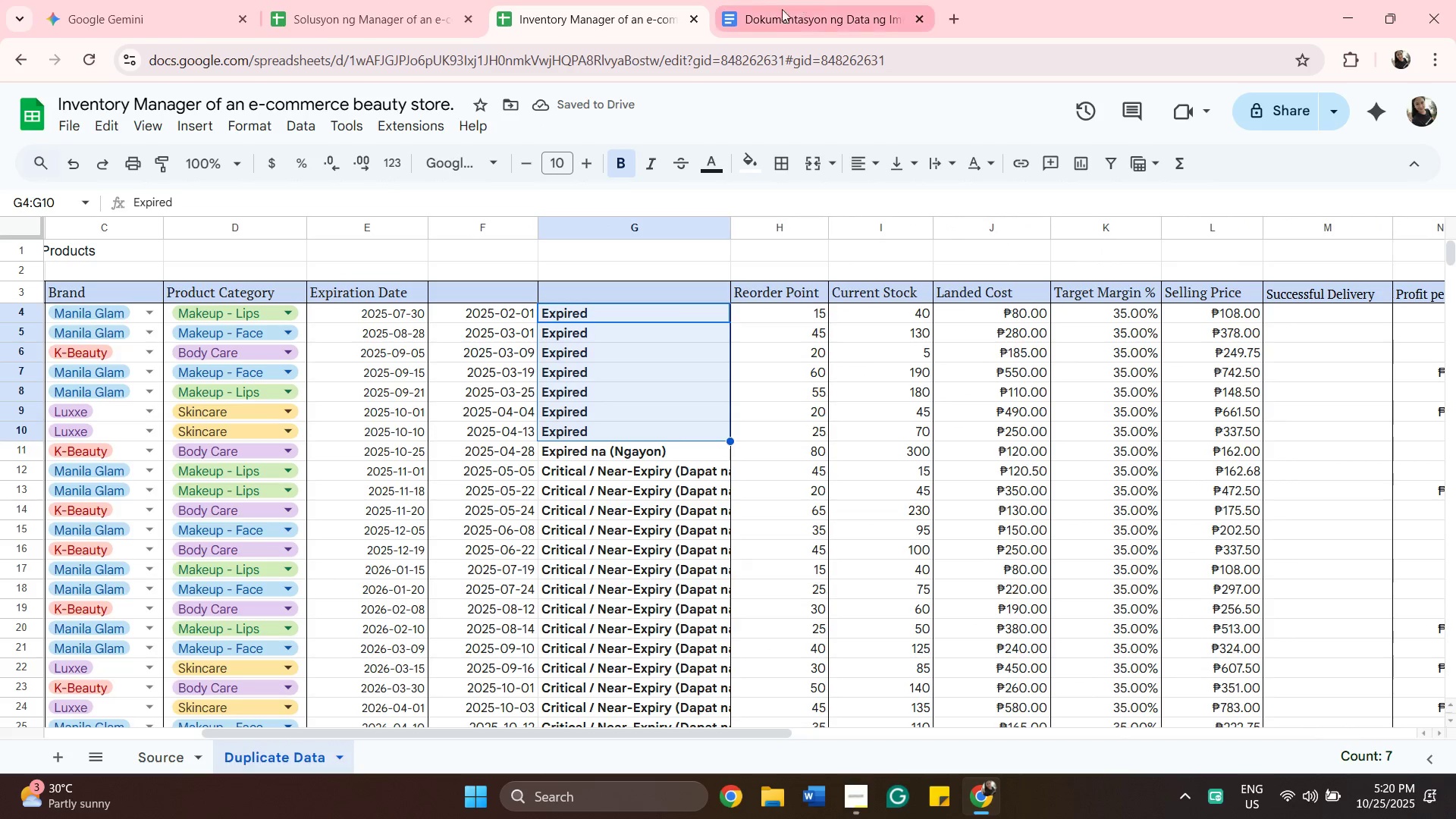 
wait(7.02)
 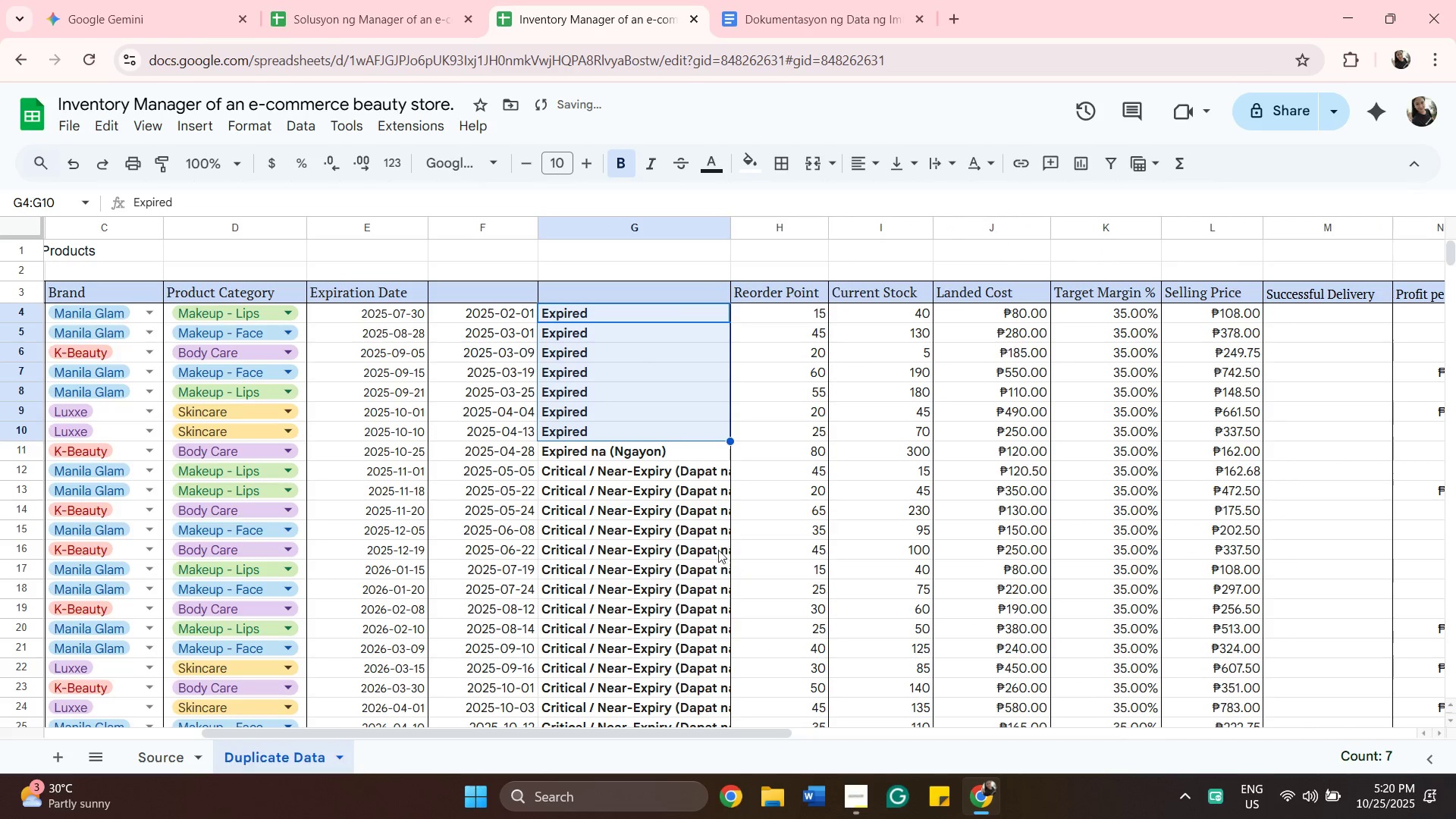 
left_click([344, 29])
 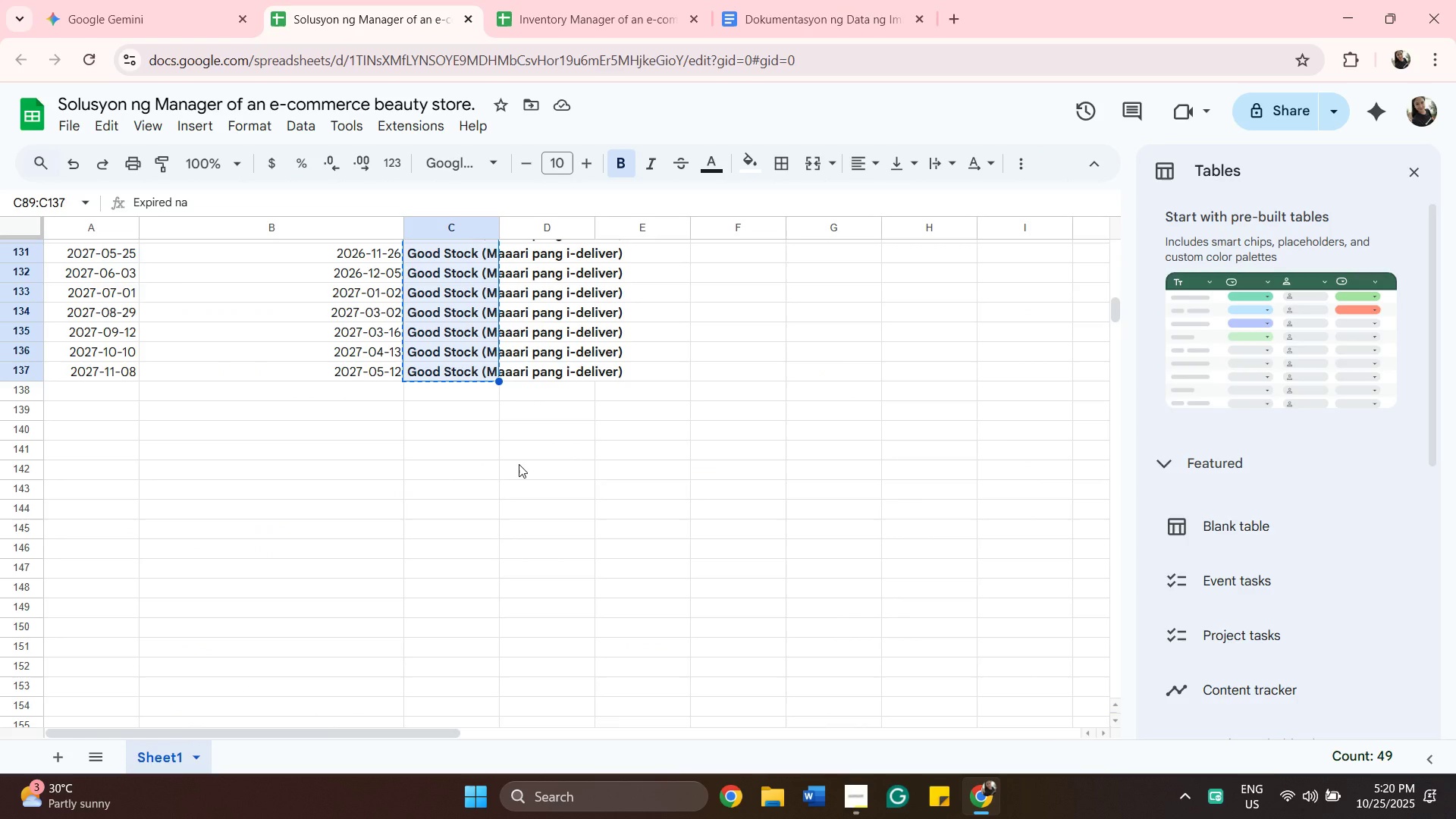 
scroll: coordinate [519, 489], scroll_direction: up, amount: 2.0
 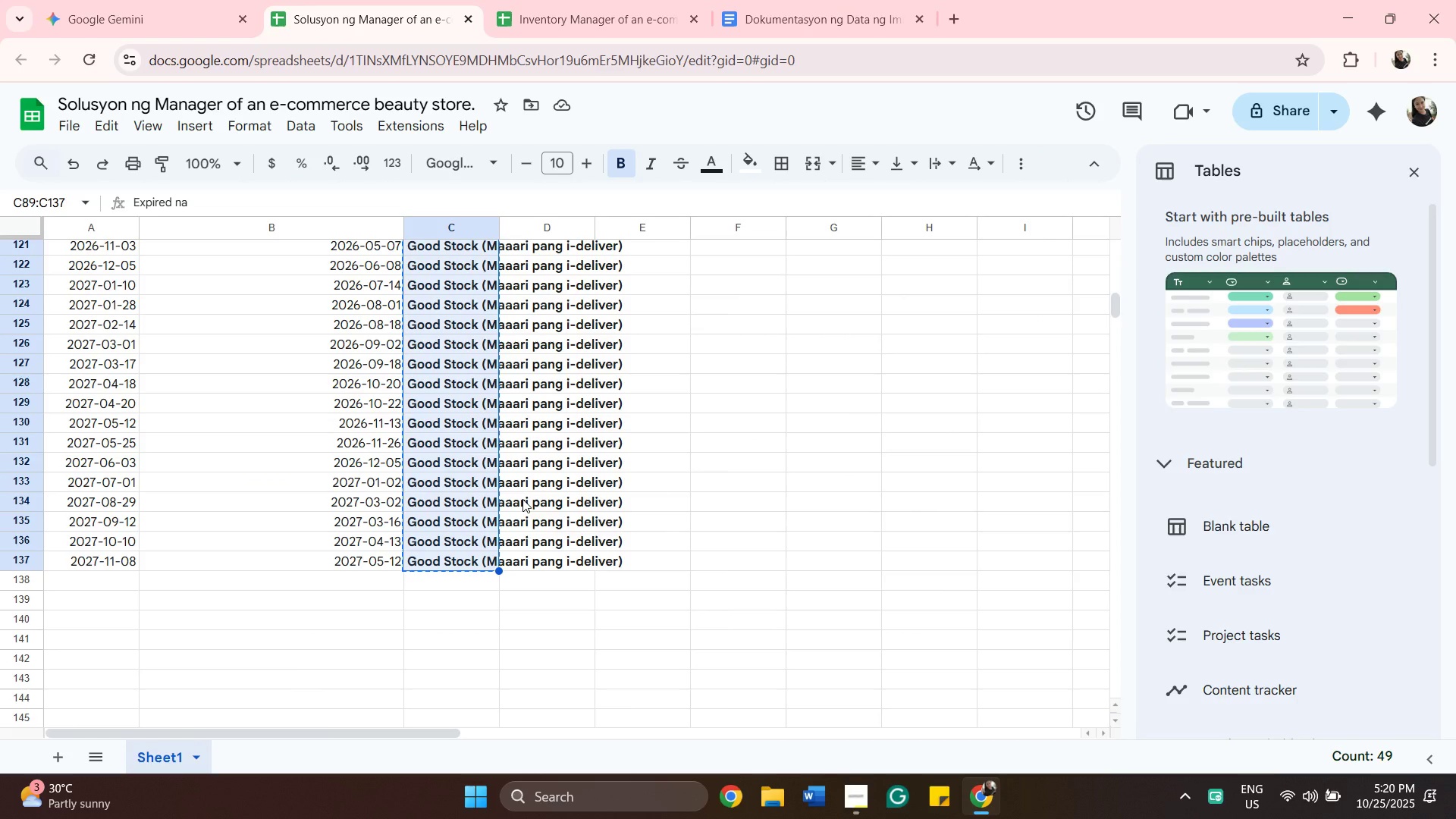 
key(Control+V)
 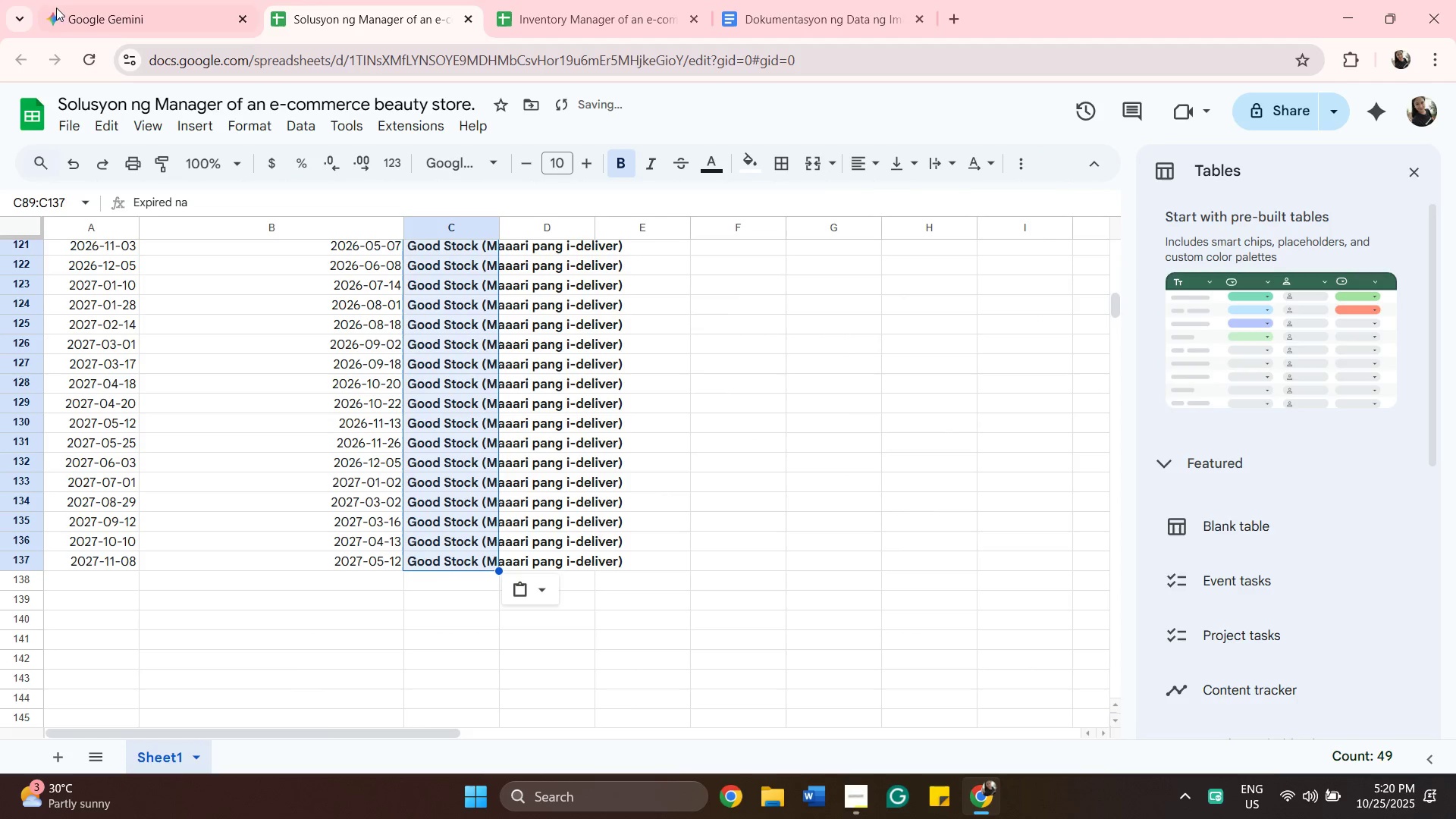 
left_click([105, 12])
 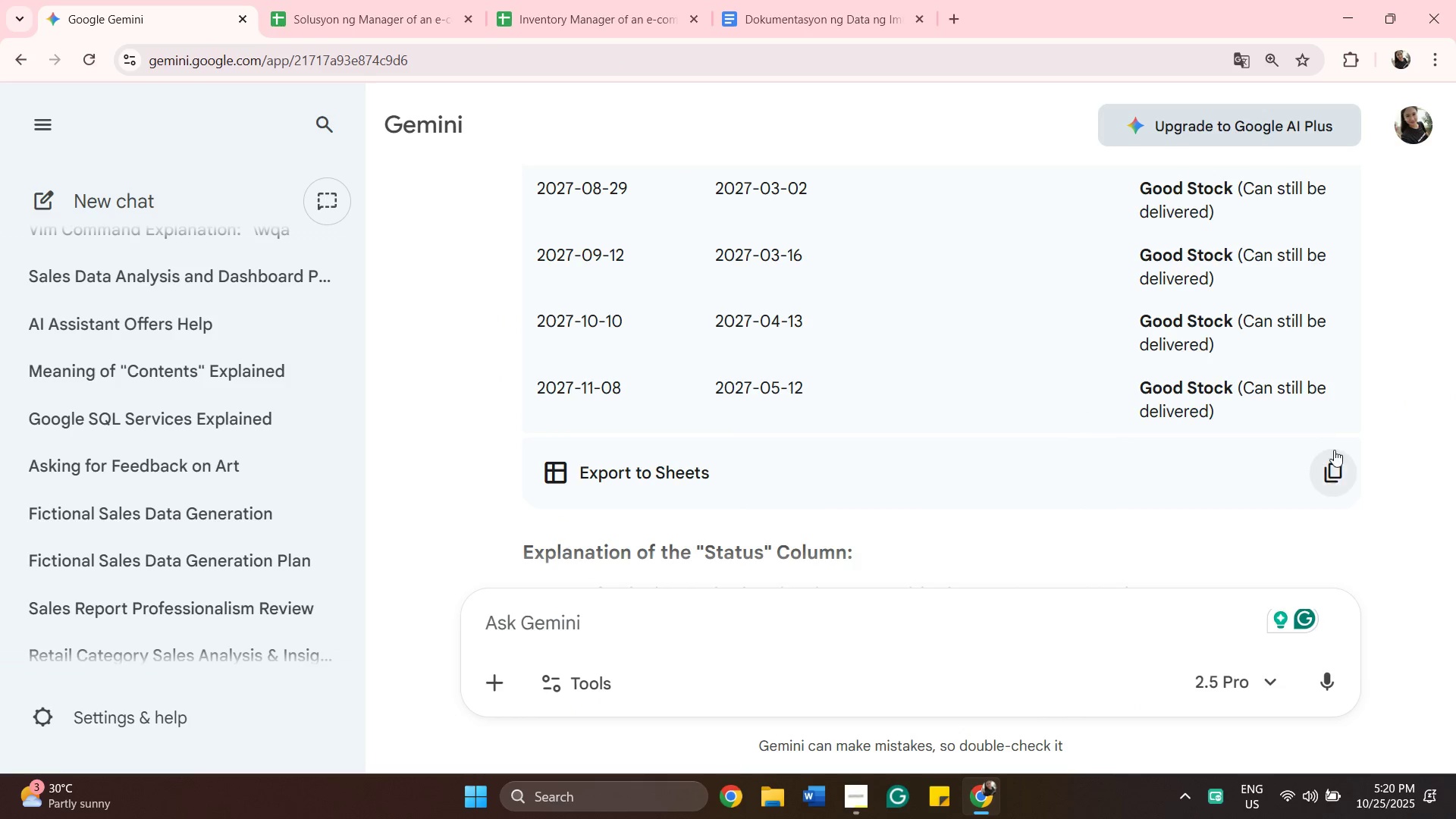 
left_click([1335, 468])
 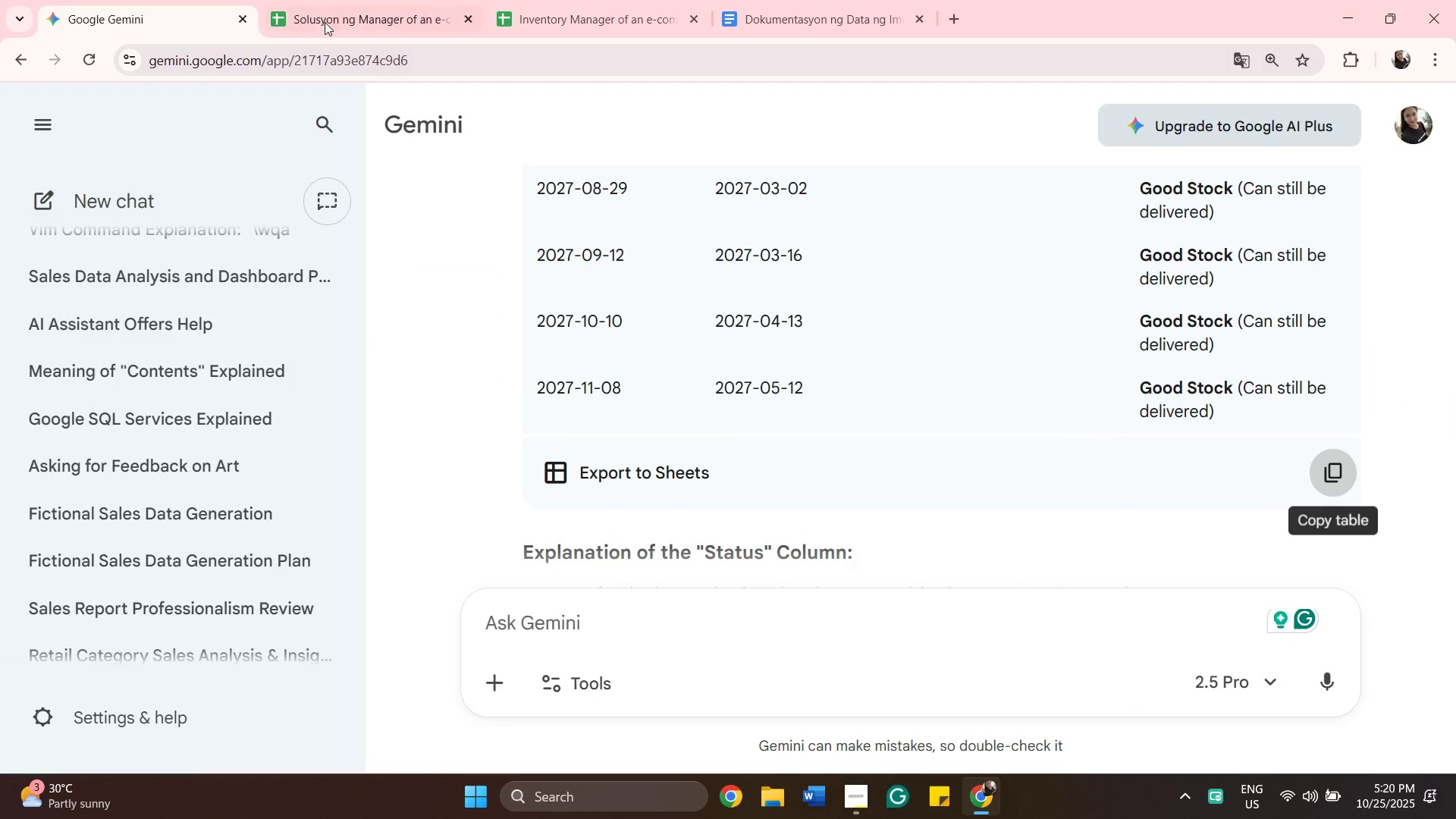 
left_click([329, 11])
 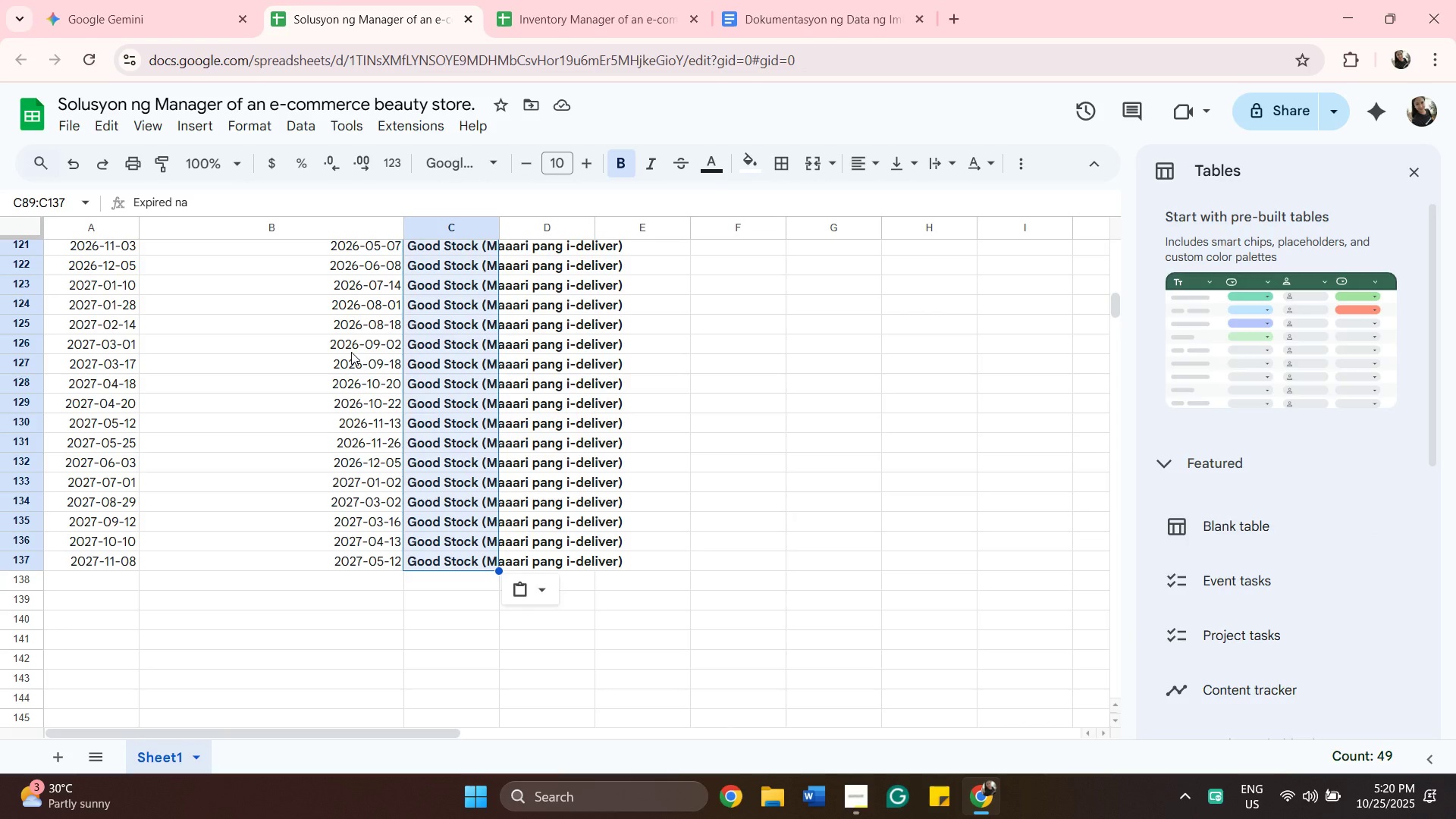 
key(Control+V)
 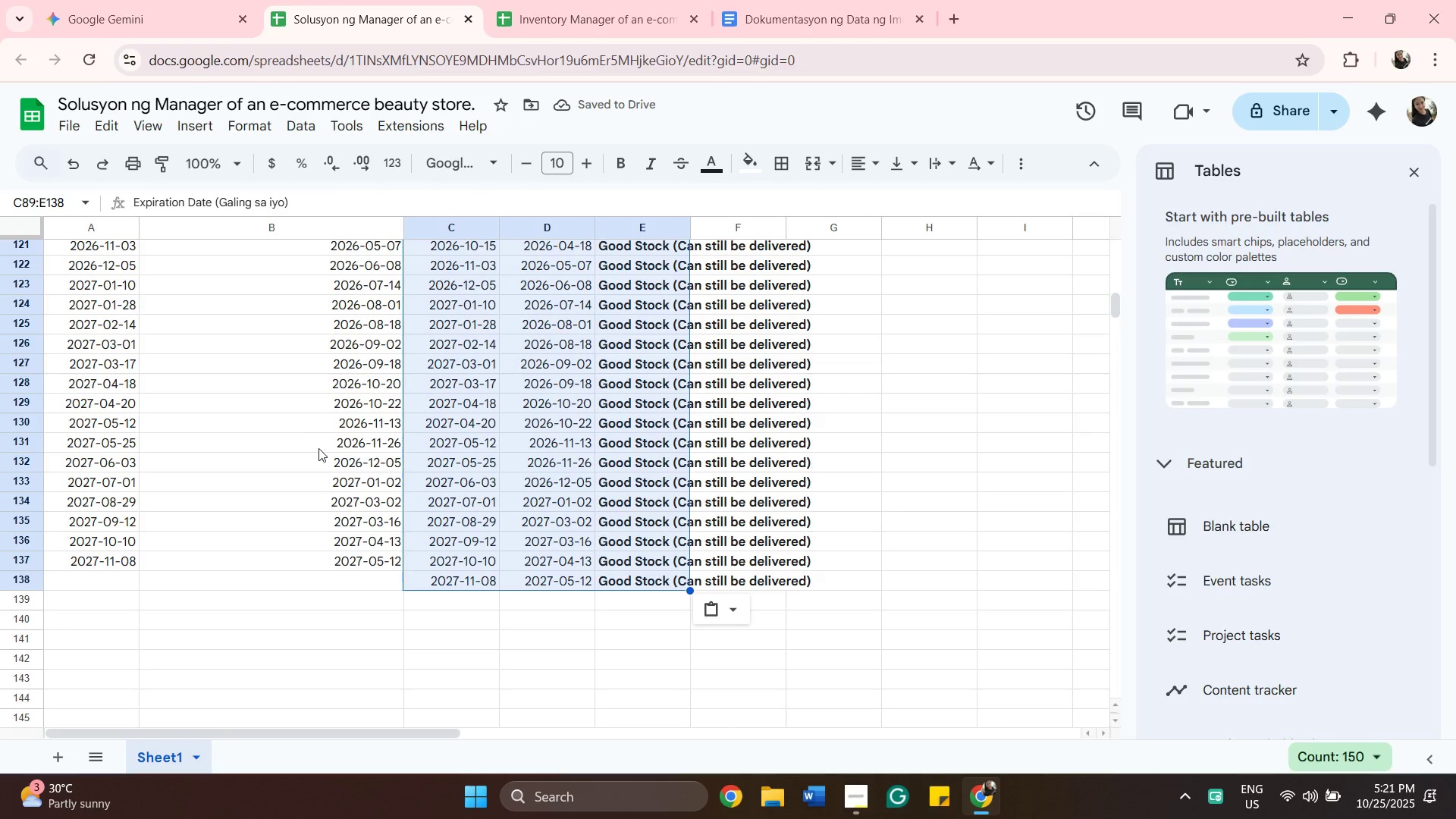 
scroll: coordinate [519, 626], scroll_direction: up, amount: 3.0
 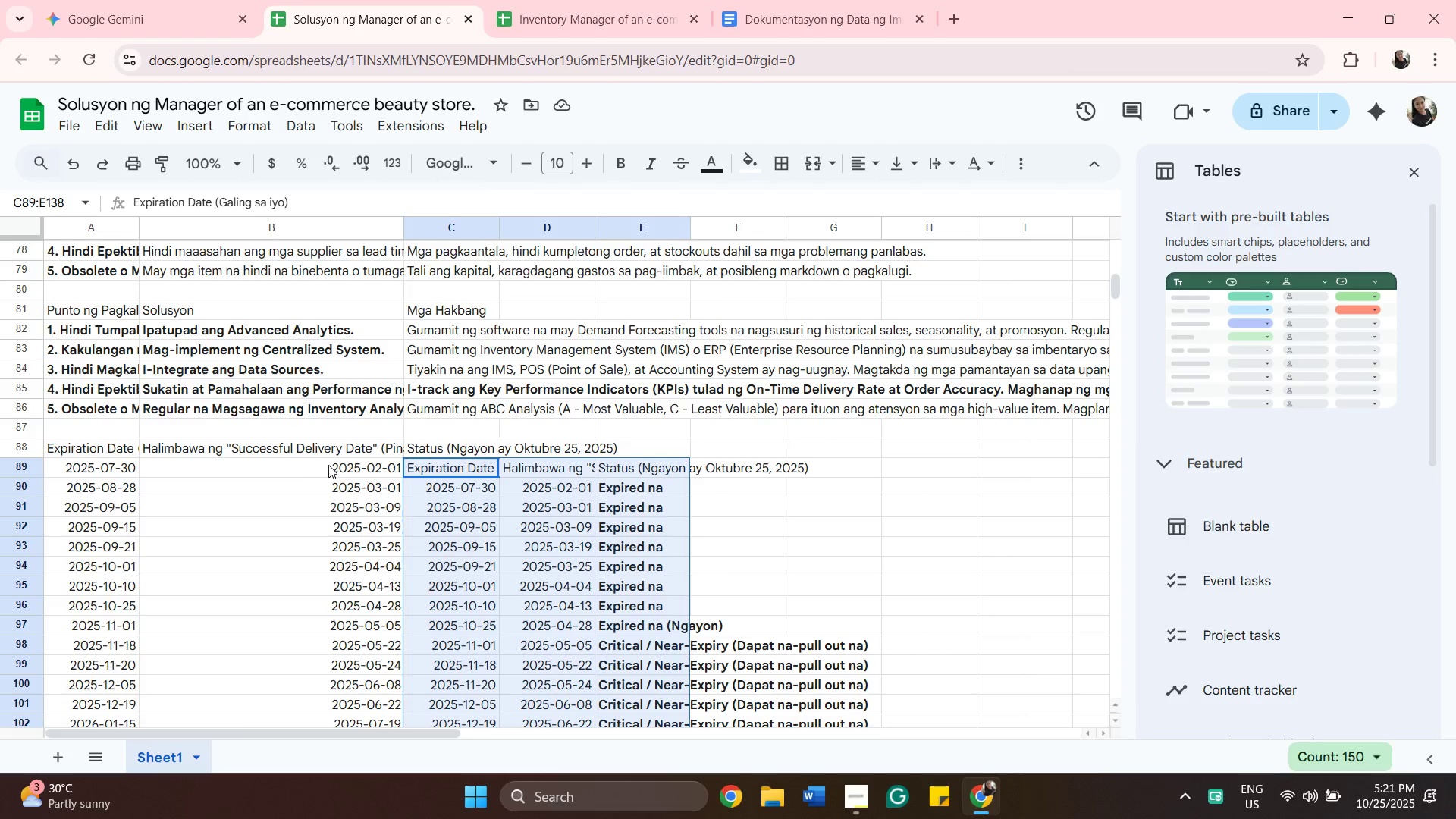 
wait(10.33)
 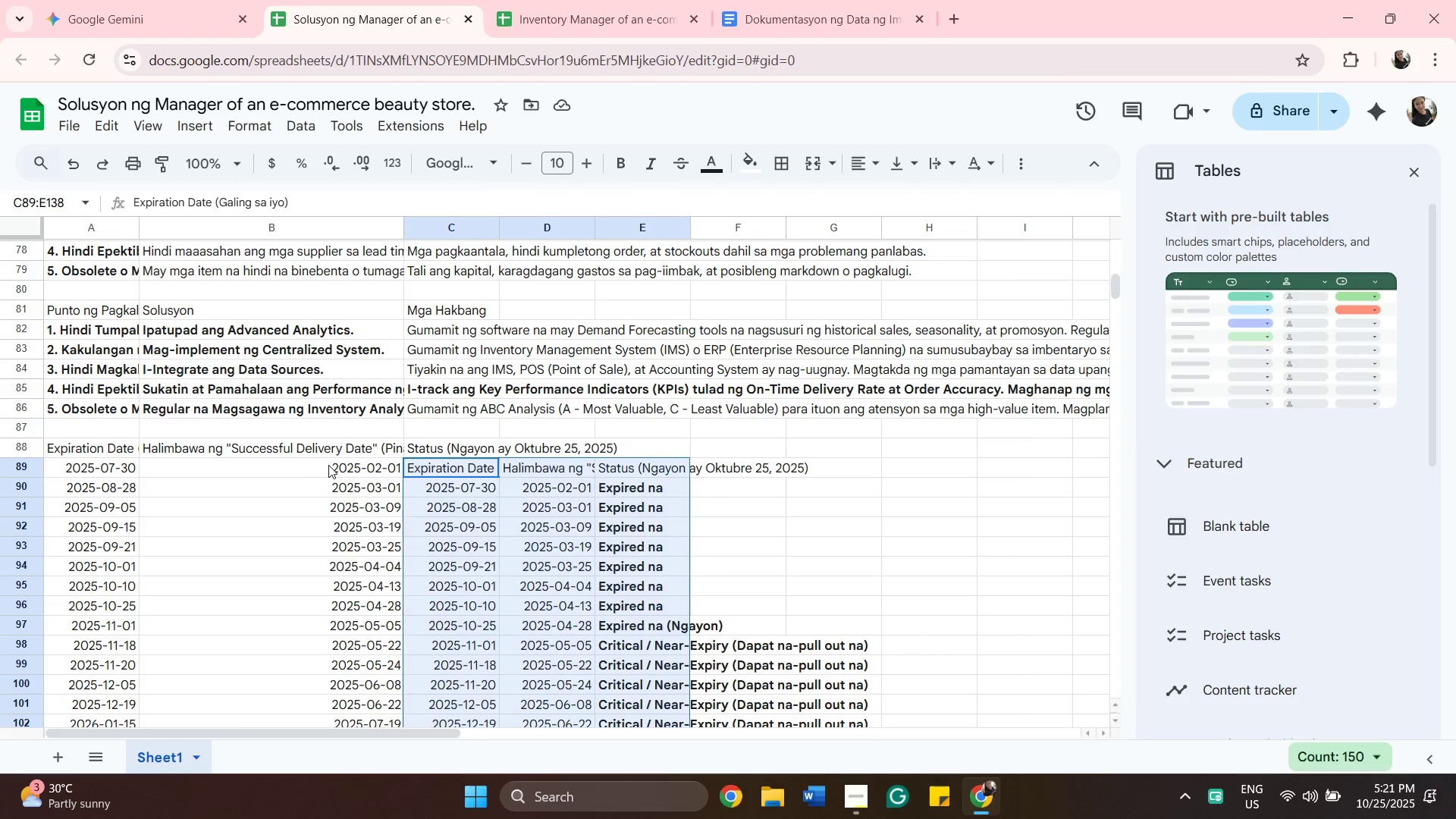 
left_click([160, 450])
 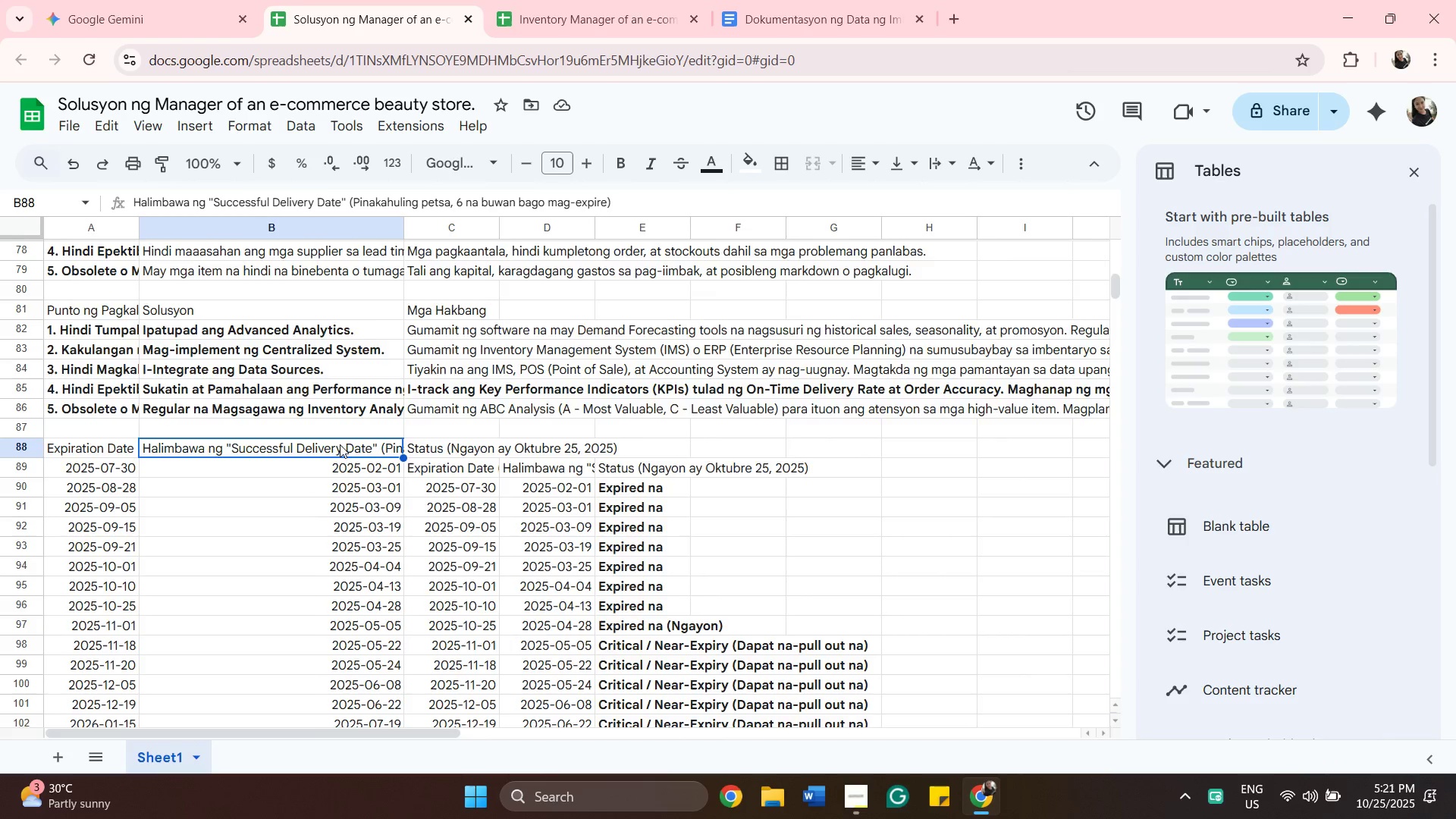 
scroll: coordinate [846, 538], scroll_direction: down, amount: 8.0
 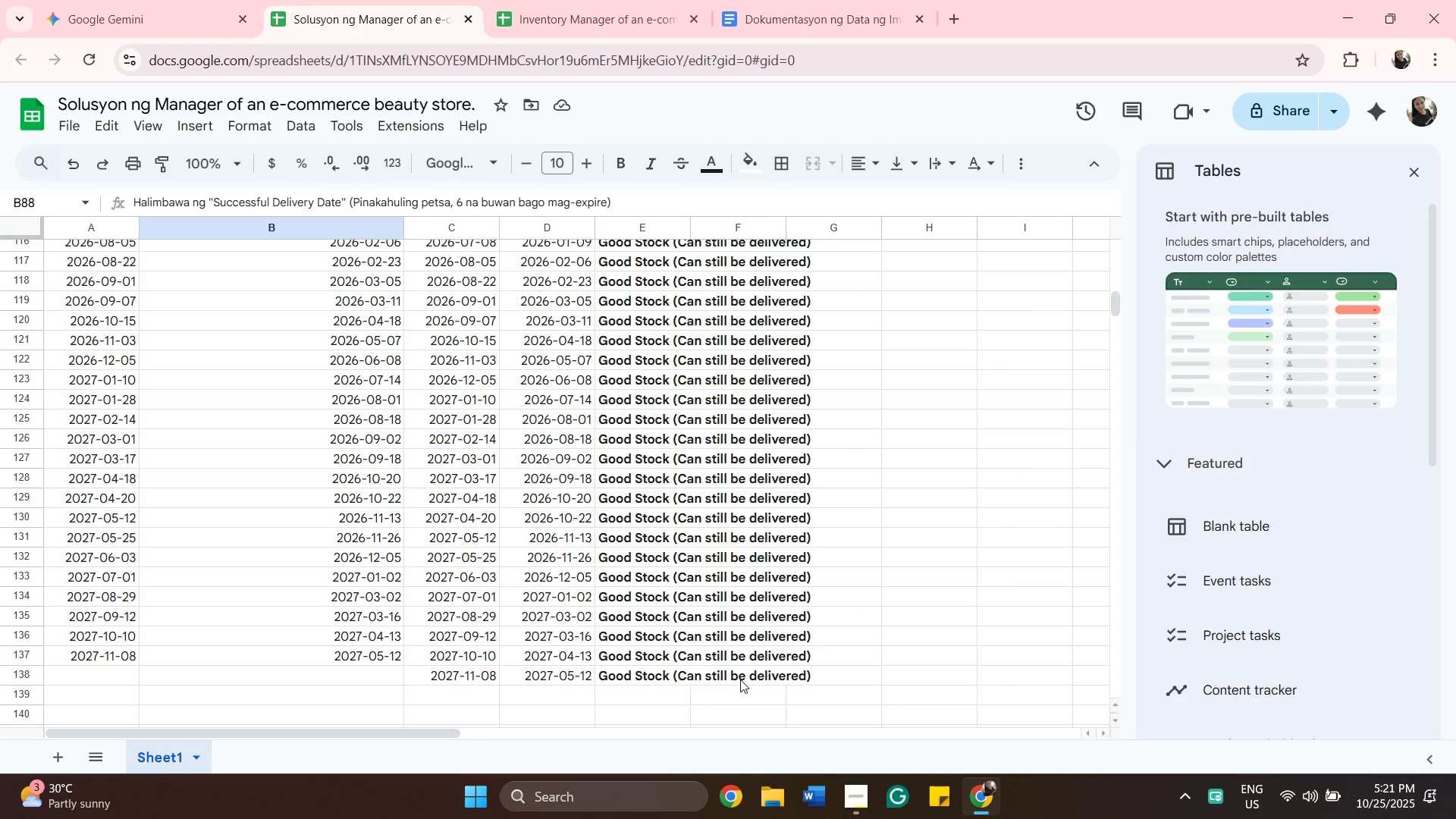 
hold_key(key=ShiftLeft, duration=0.36)
left_click([740, 679])
 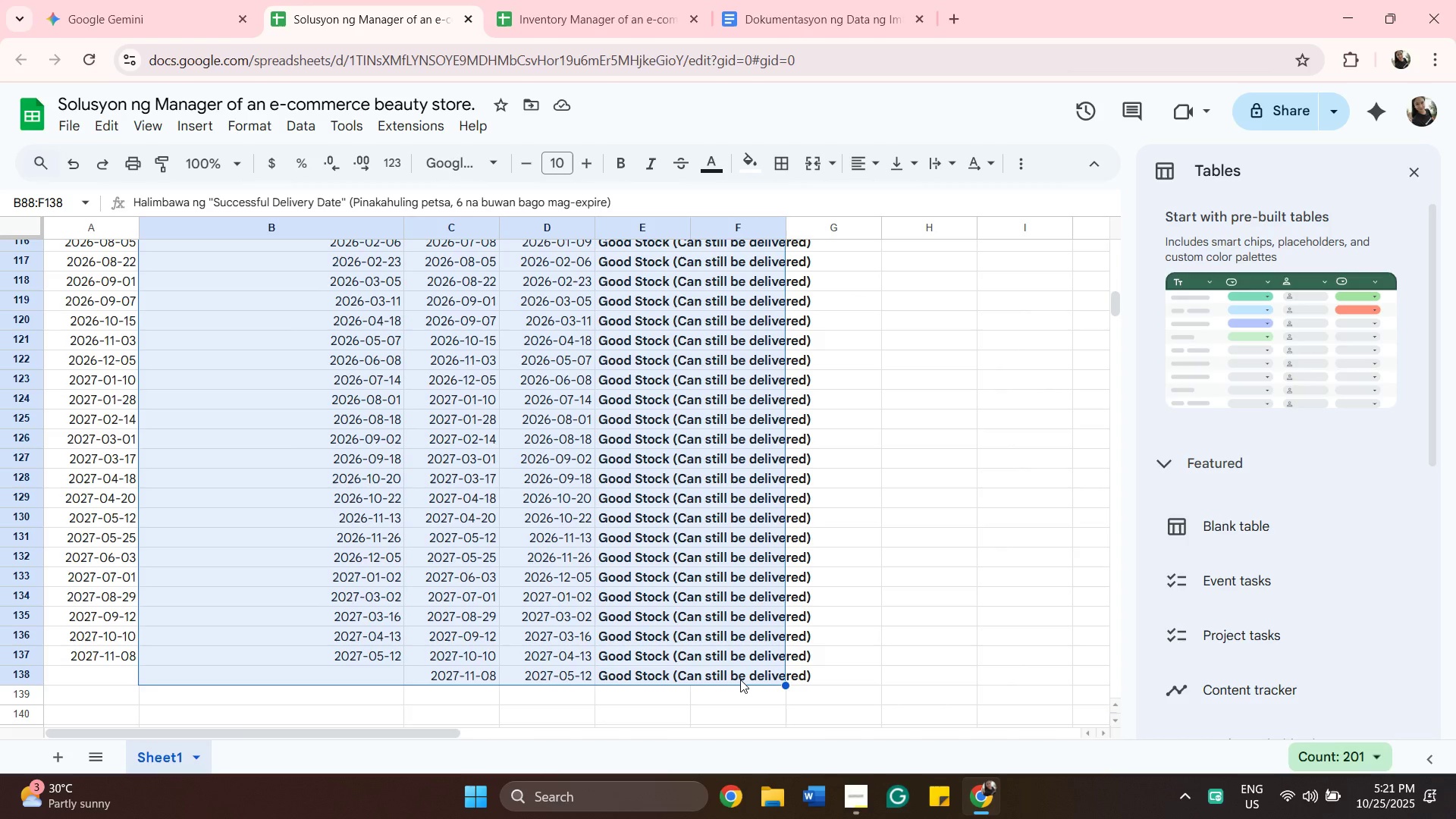 
key(Control+V)
 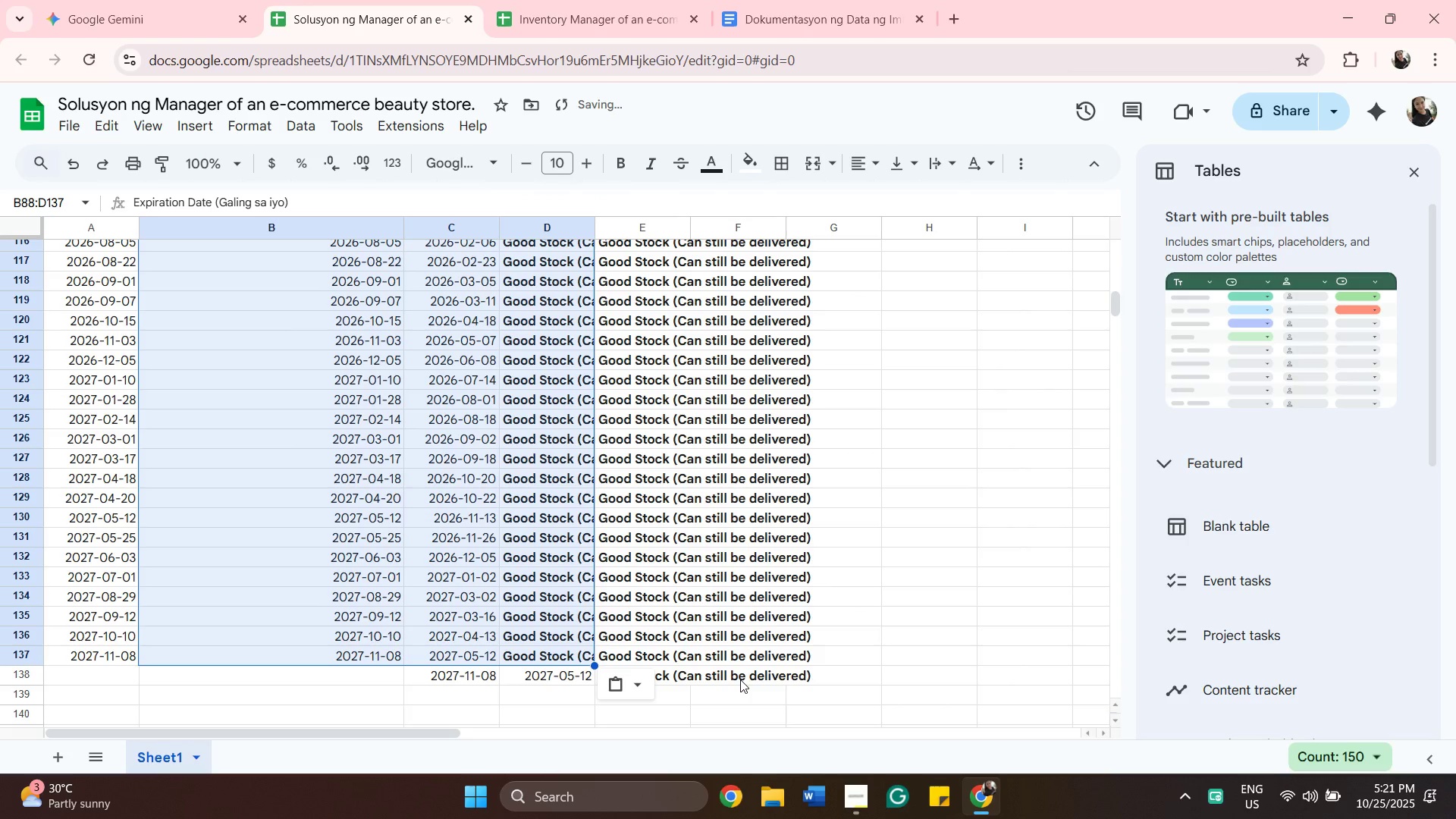 
scroll: coordinate [923, 620], scroll_direction: up, amount: 8.0
 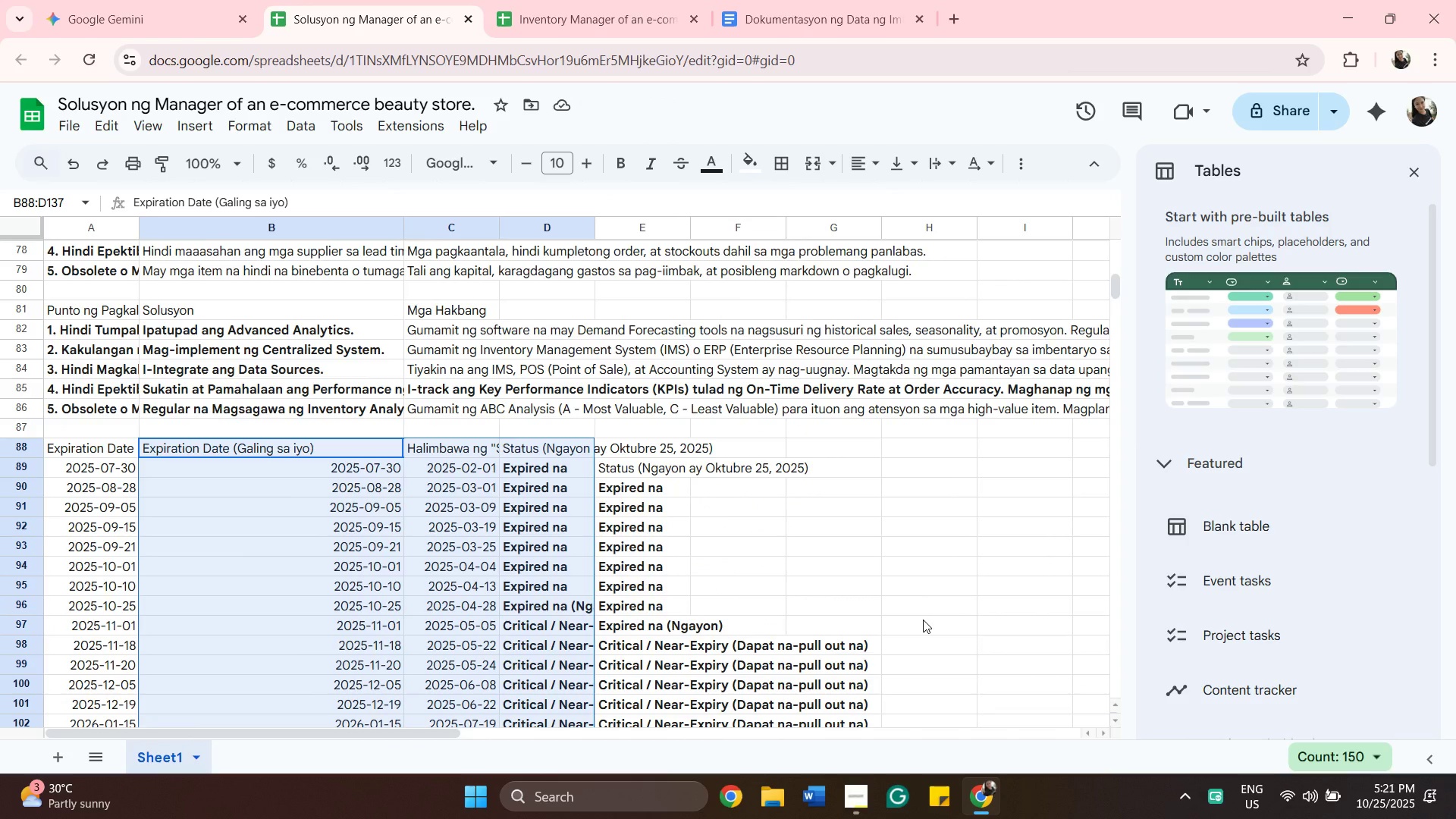 
wait(9.38)
 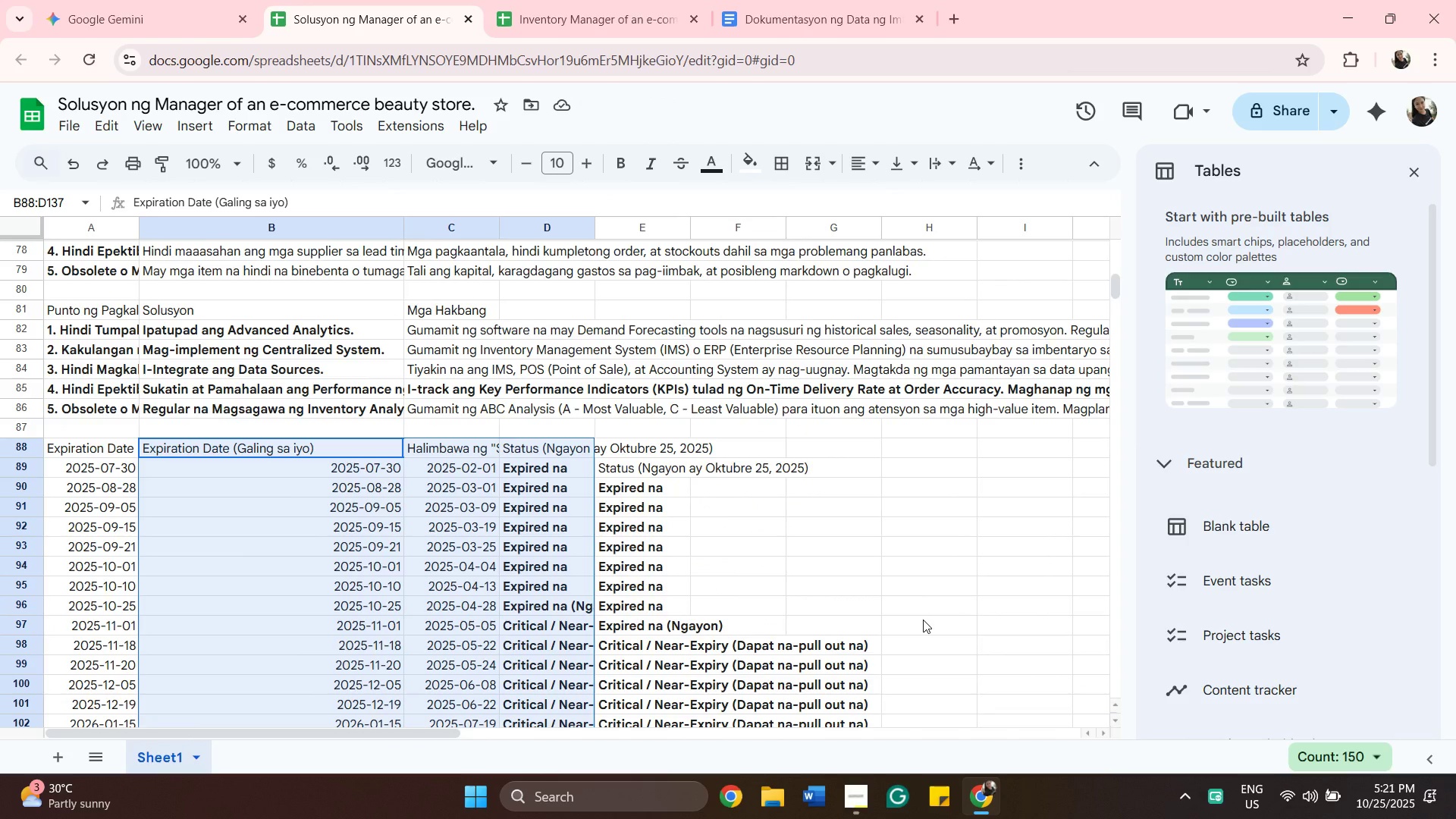 
left_click([839, 27])
 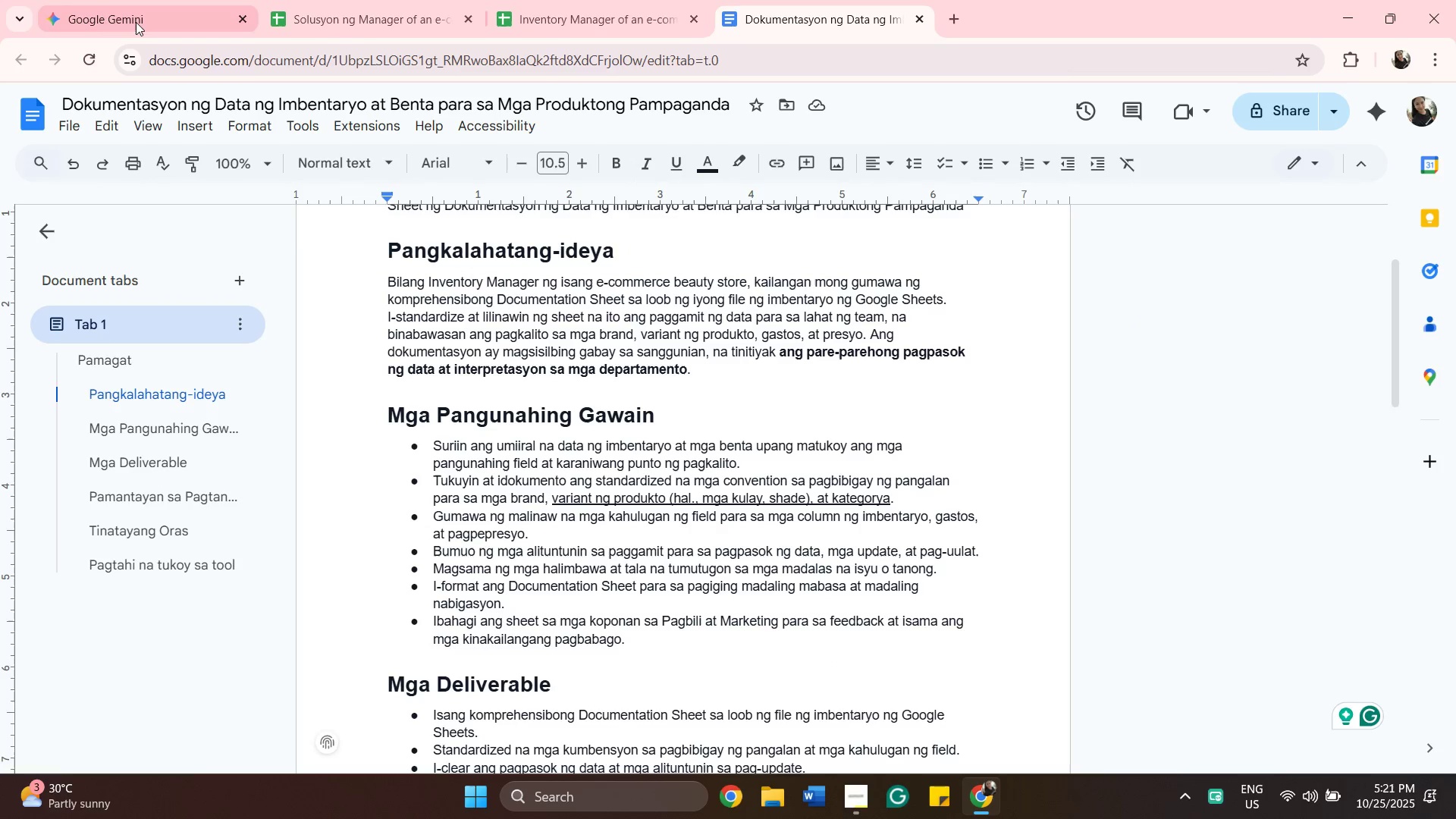 
left_click([136, 22])
 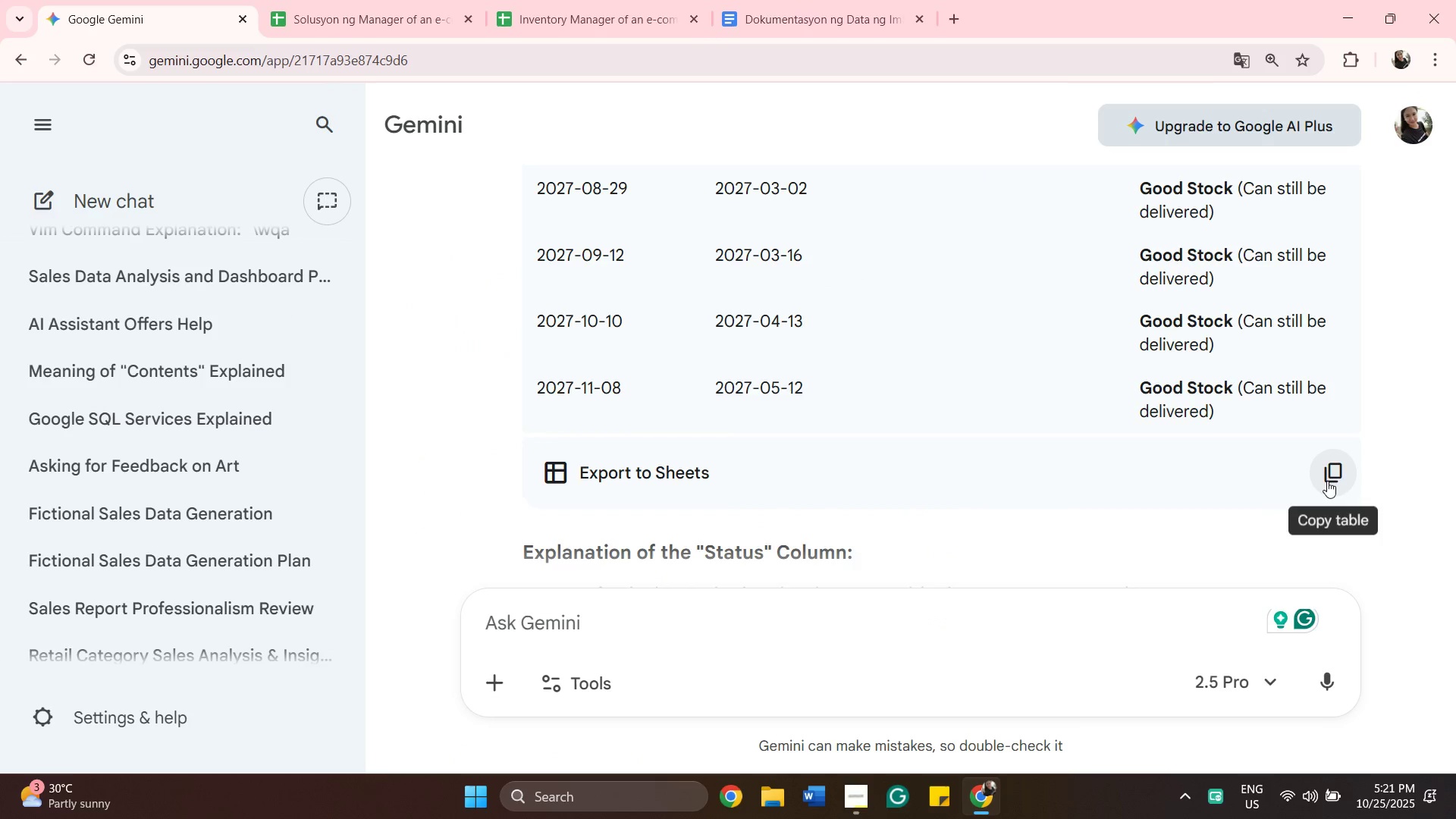 
left_click([1327, 481])
 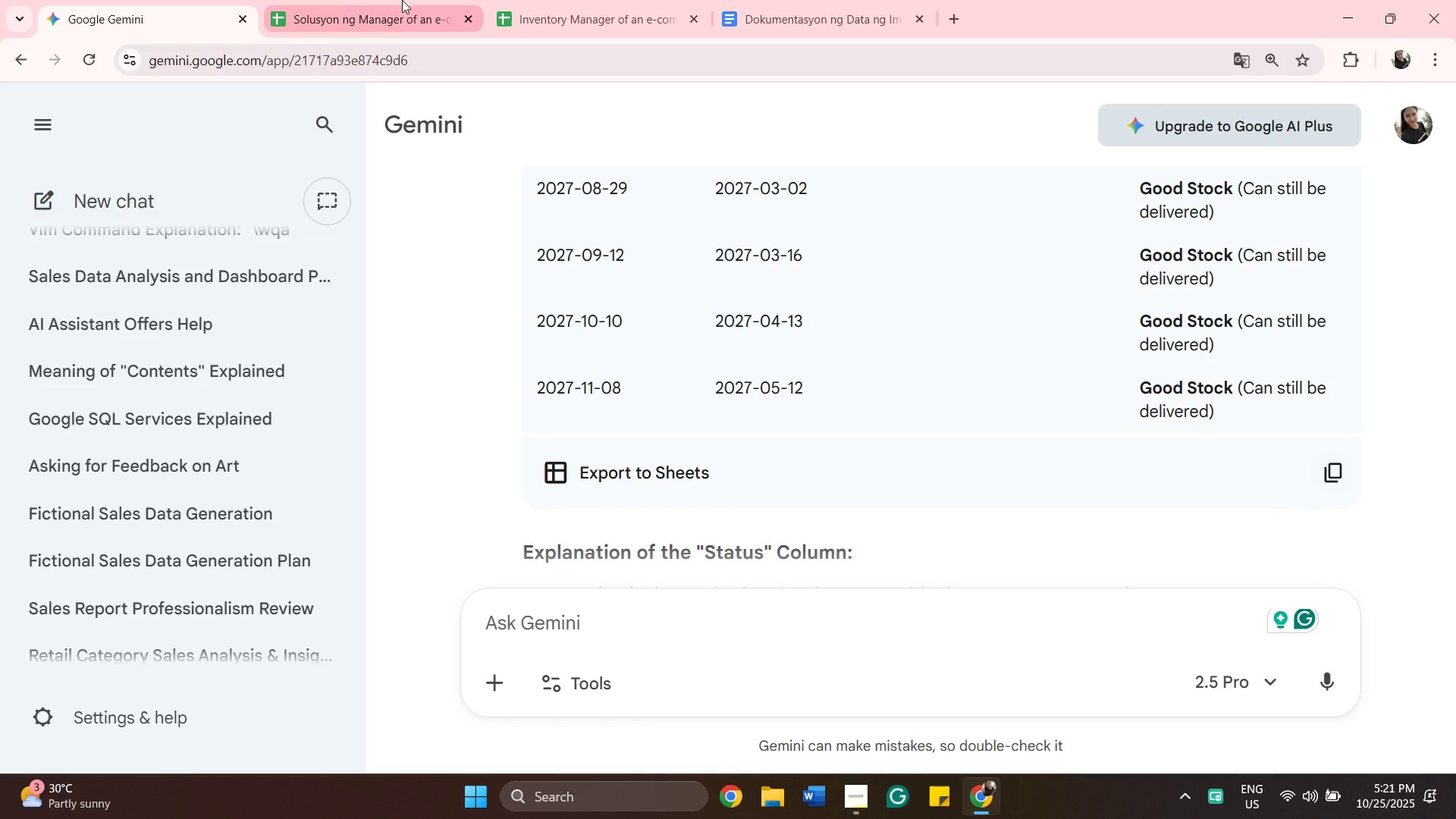 
left_click([395, 24])
 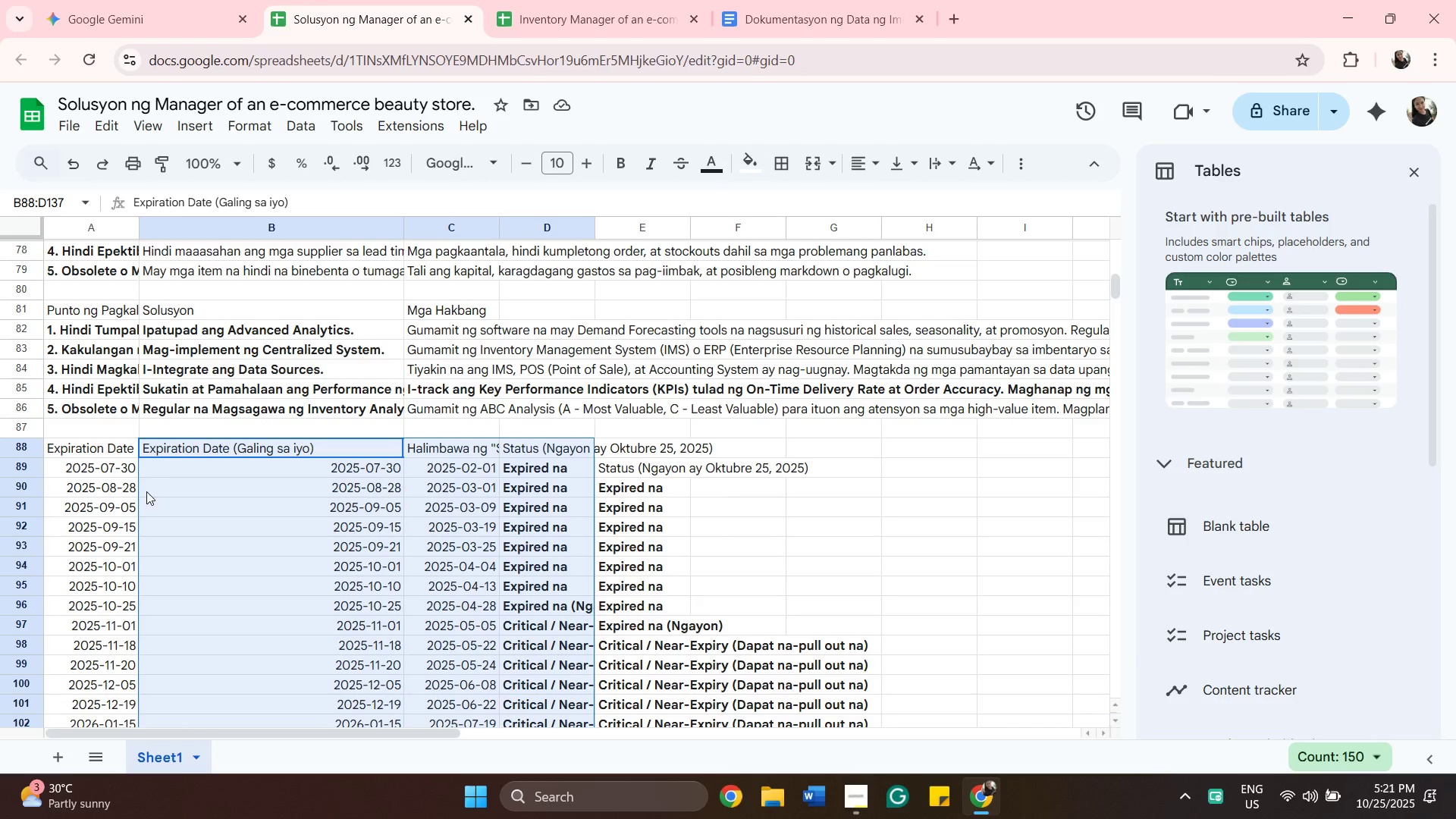 
left_click([180, 448])
 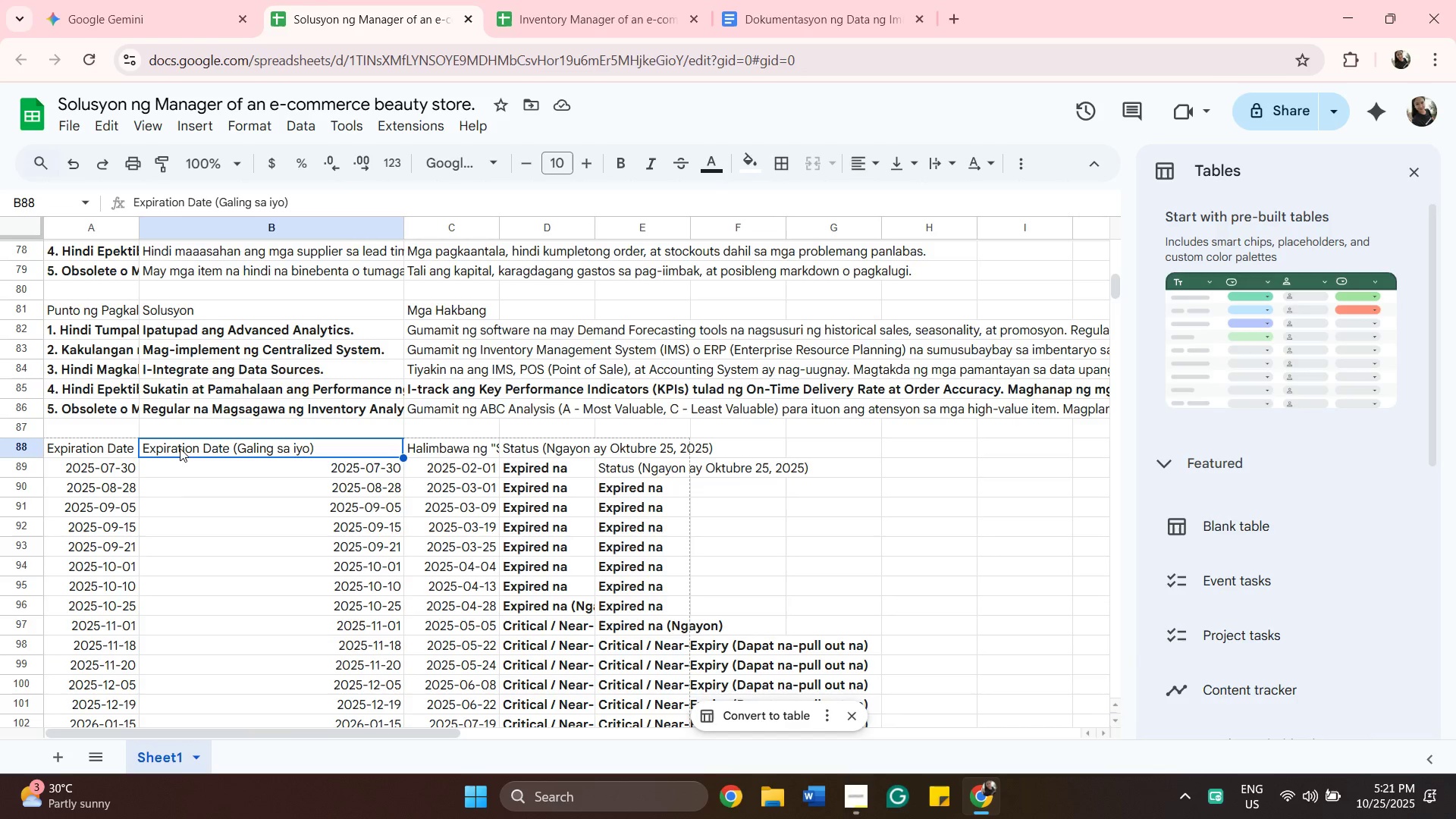 
left_click([180, 448])
 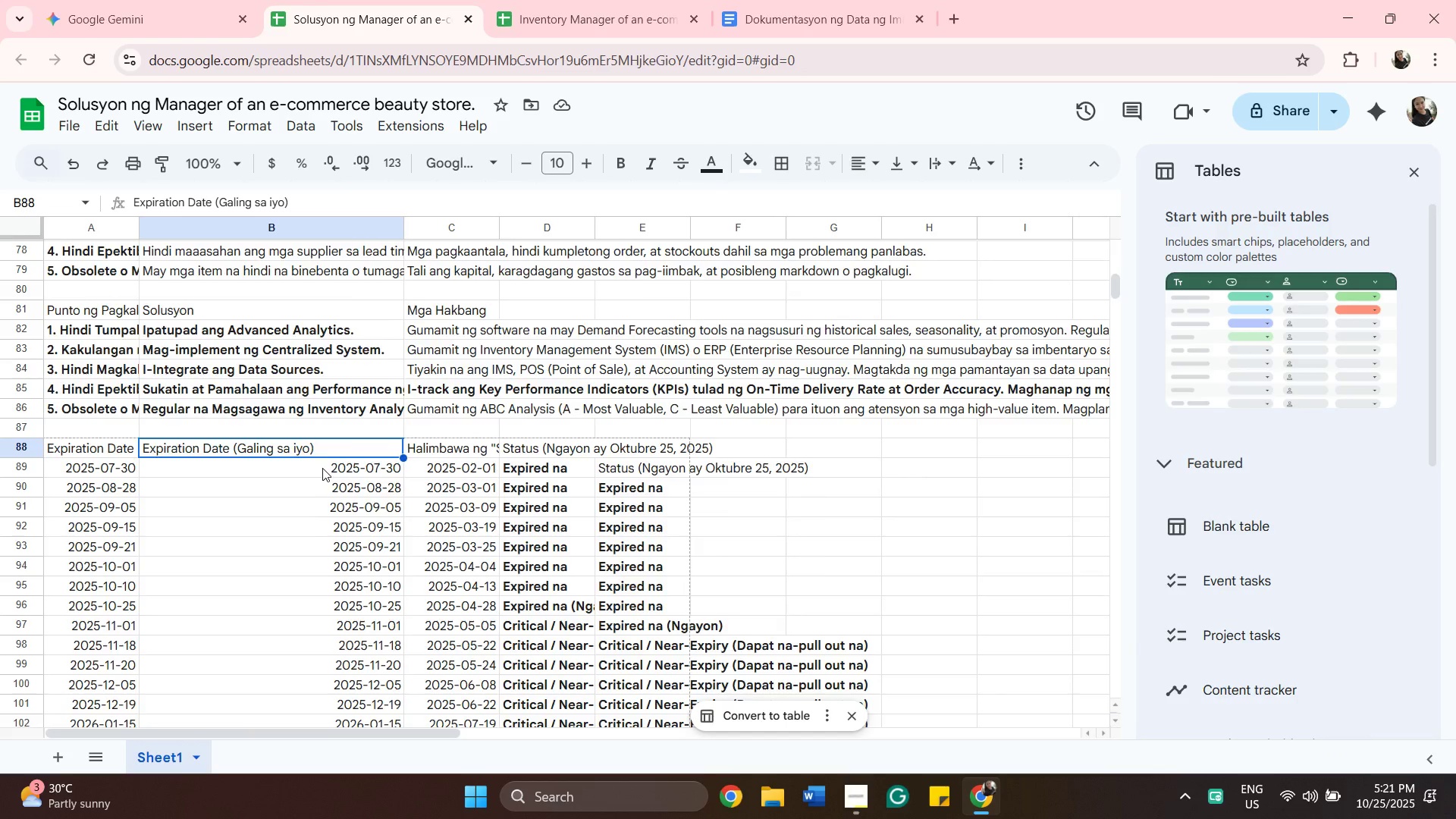 
scroll: coordinate [563, 548], scroll_direction: down, amount: 8.0
 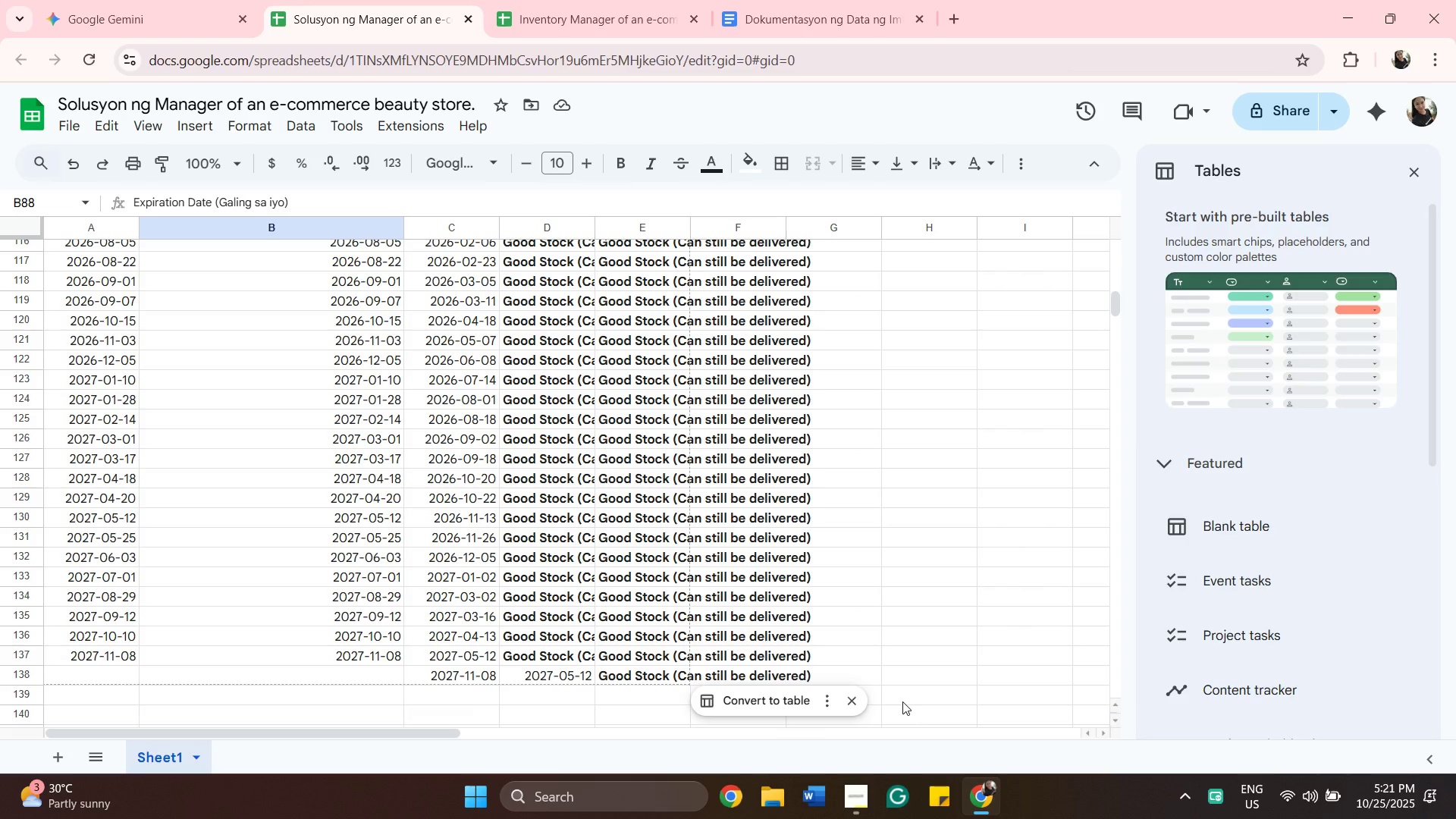 
hold_key(key=ShiftLeft, duration=0.4)
left_click([902, 701])
 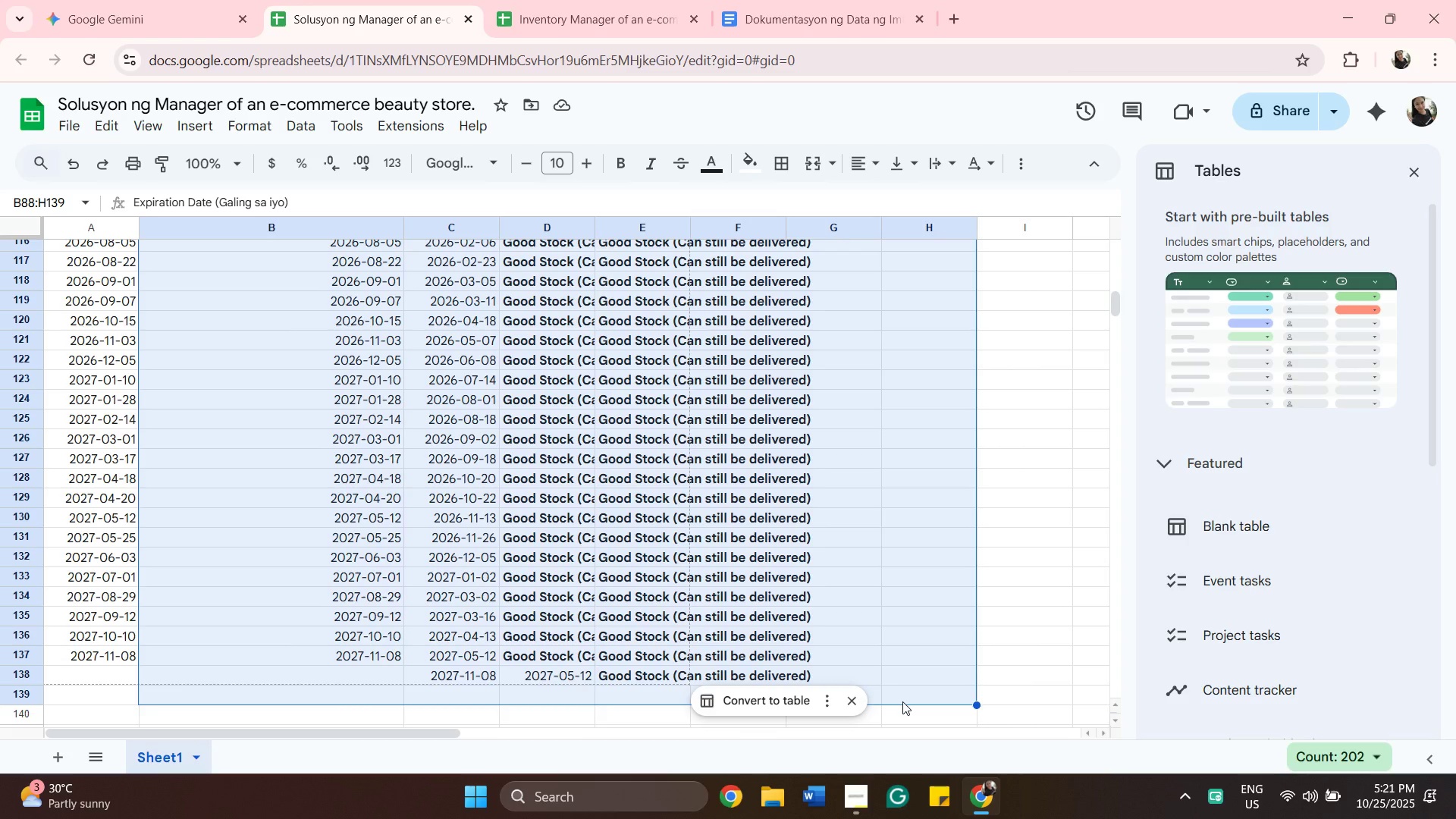 
key(Control+V)
 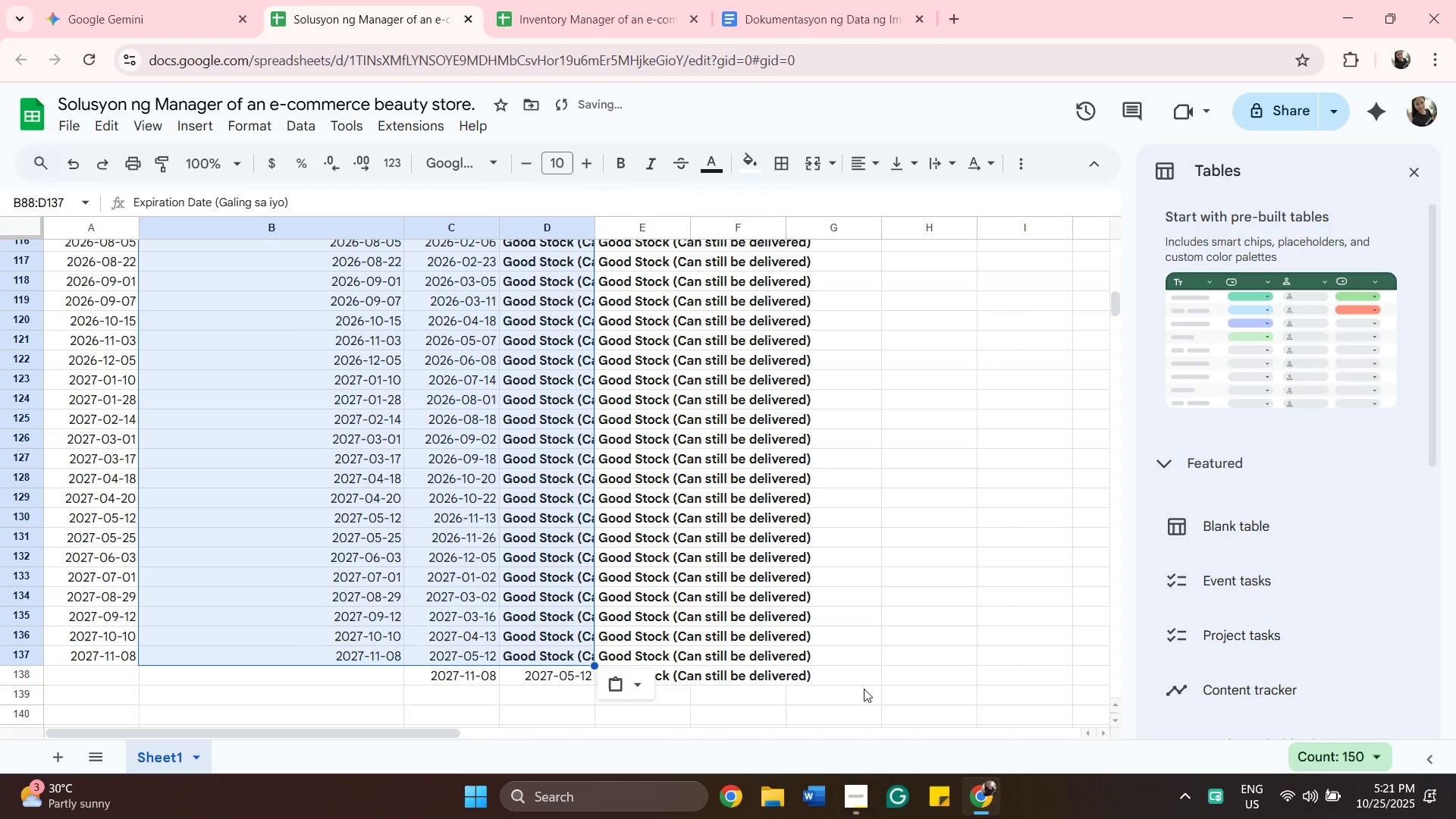 
scroll: coordinate [864, 689], scroll_direction: up, amount: 9.0
 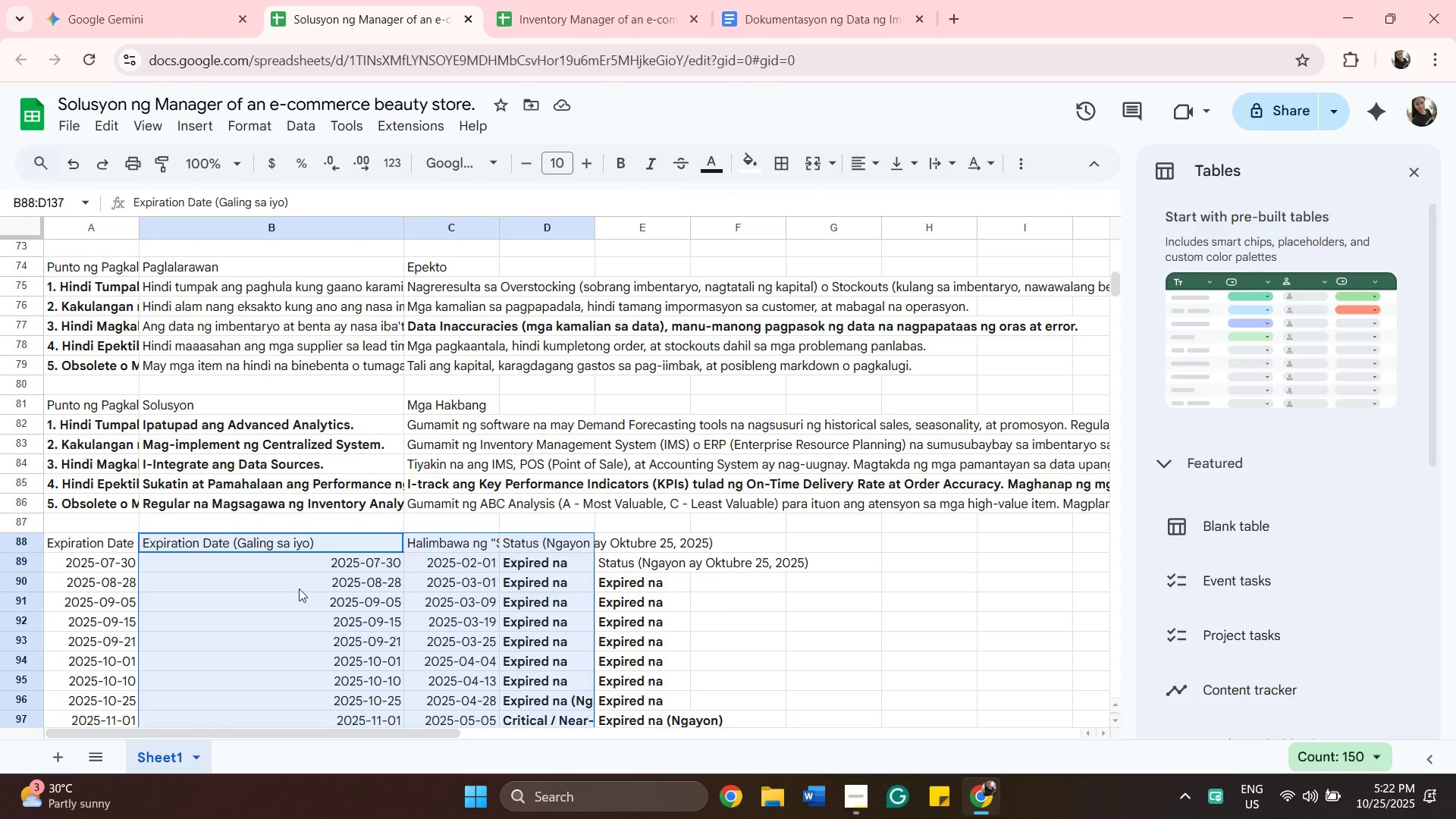 
left_click([118, 553])
 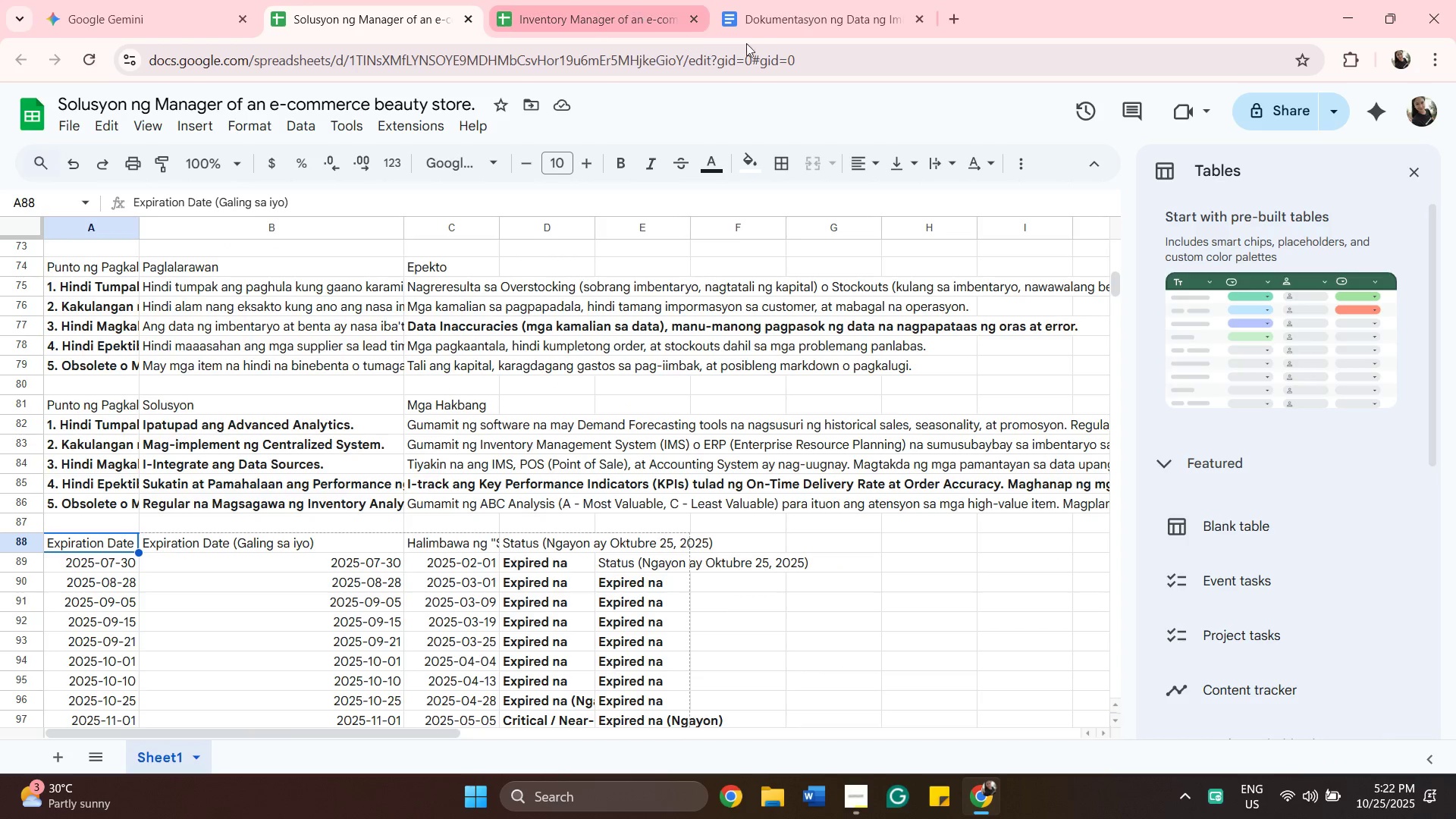 
left_click([779, 20])
 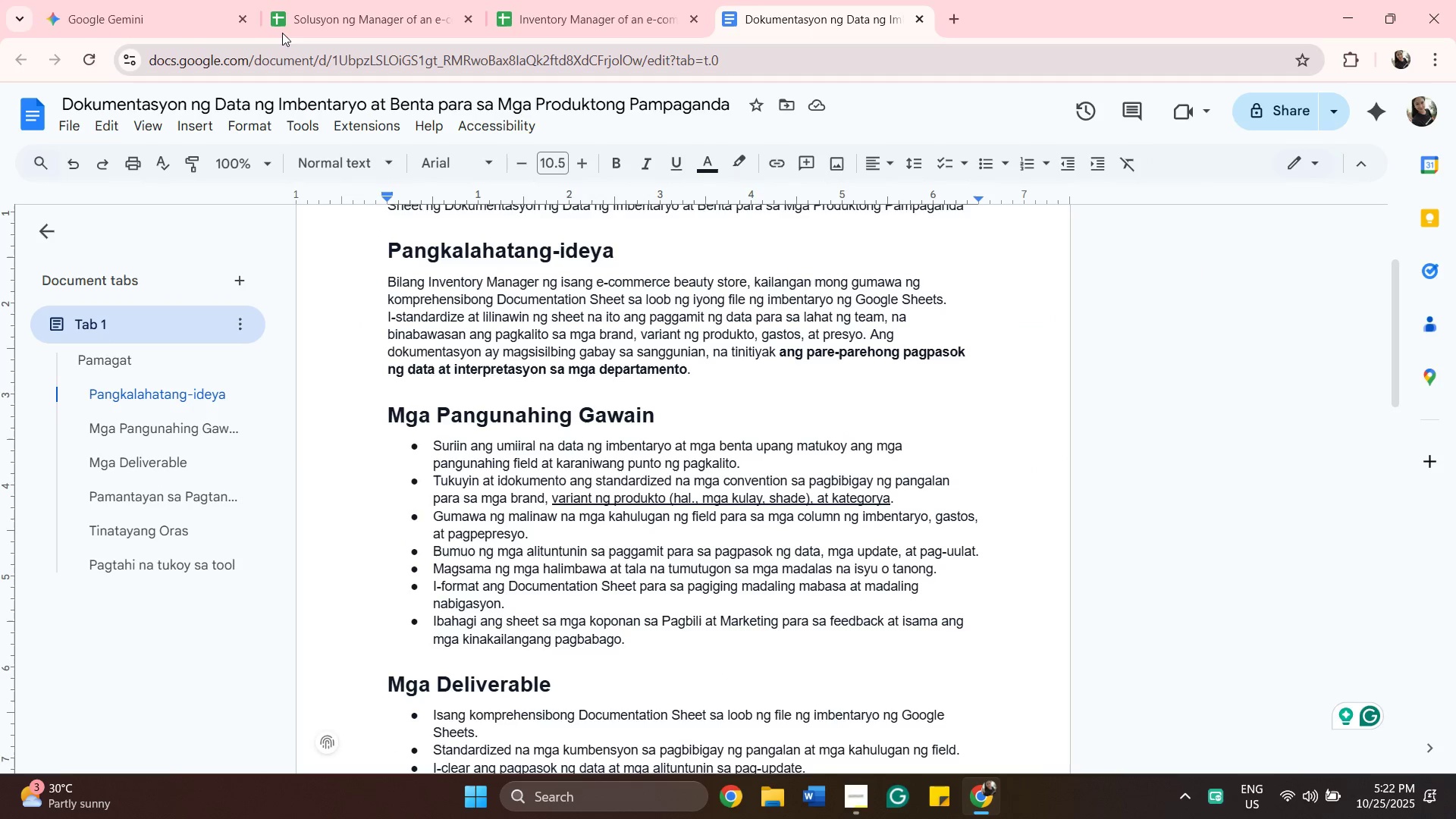 
left_click([184, 19])
 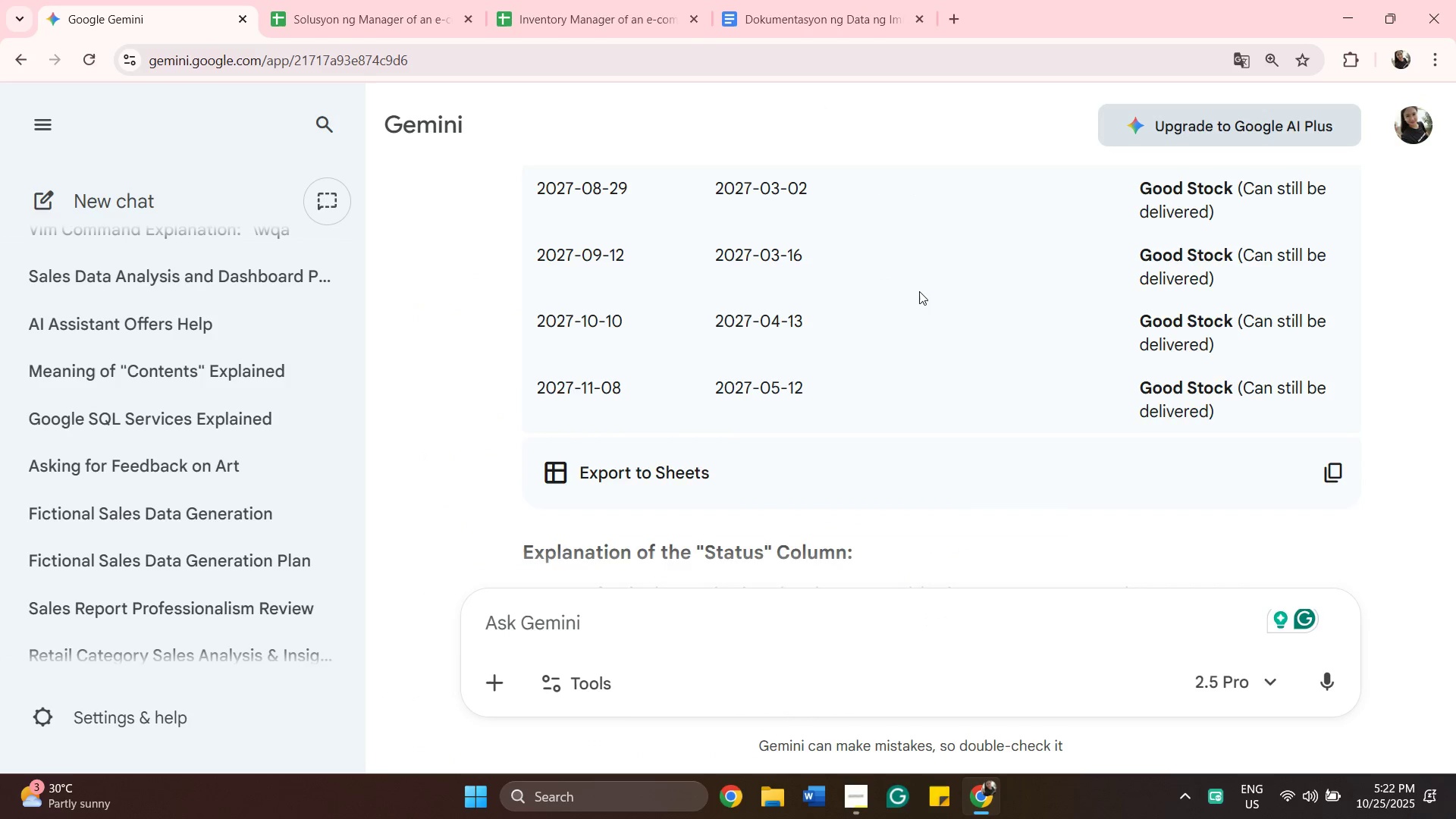 
scroll: coordinate [981, 384], scroll_direction: up, amount: 32.0
 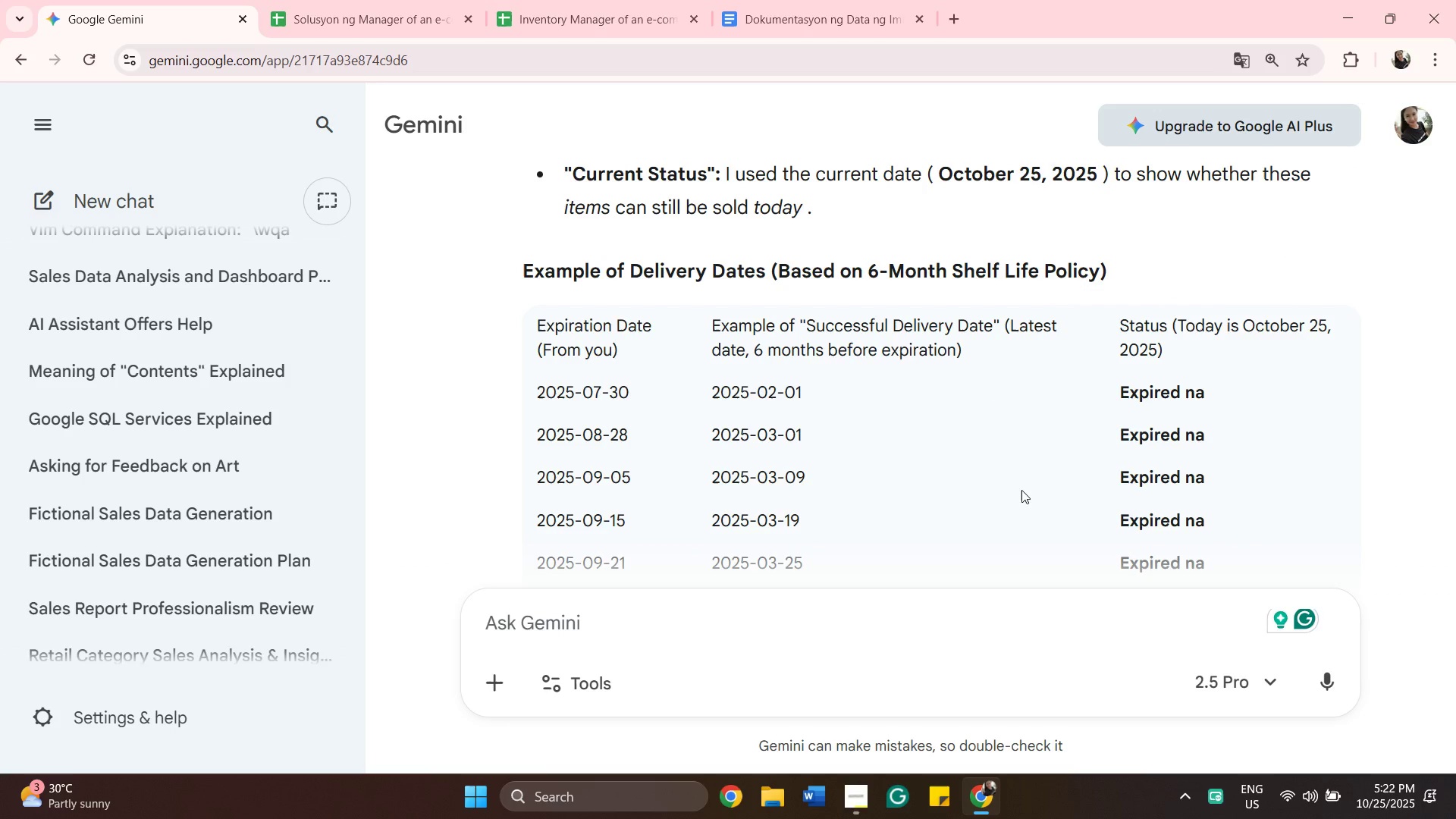 
wait(6.09)
 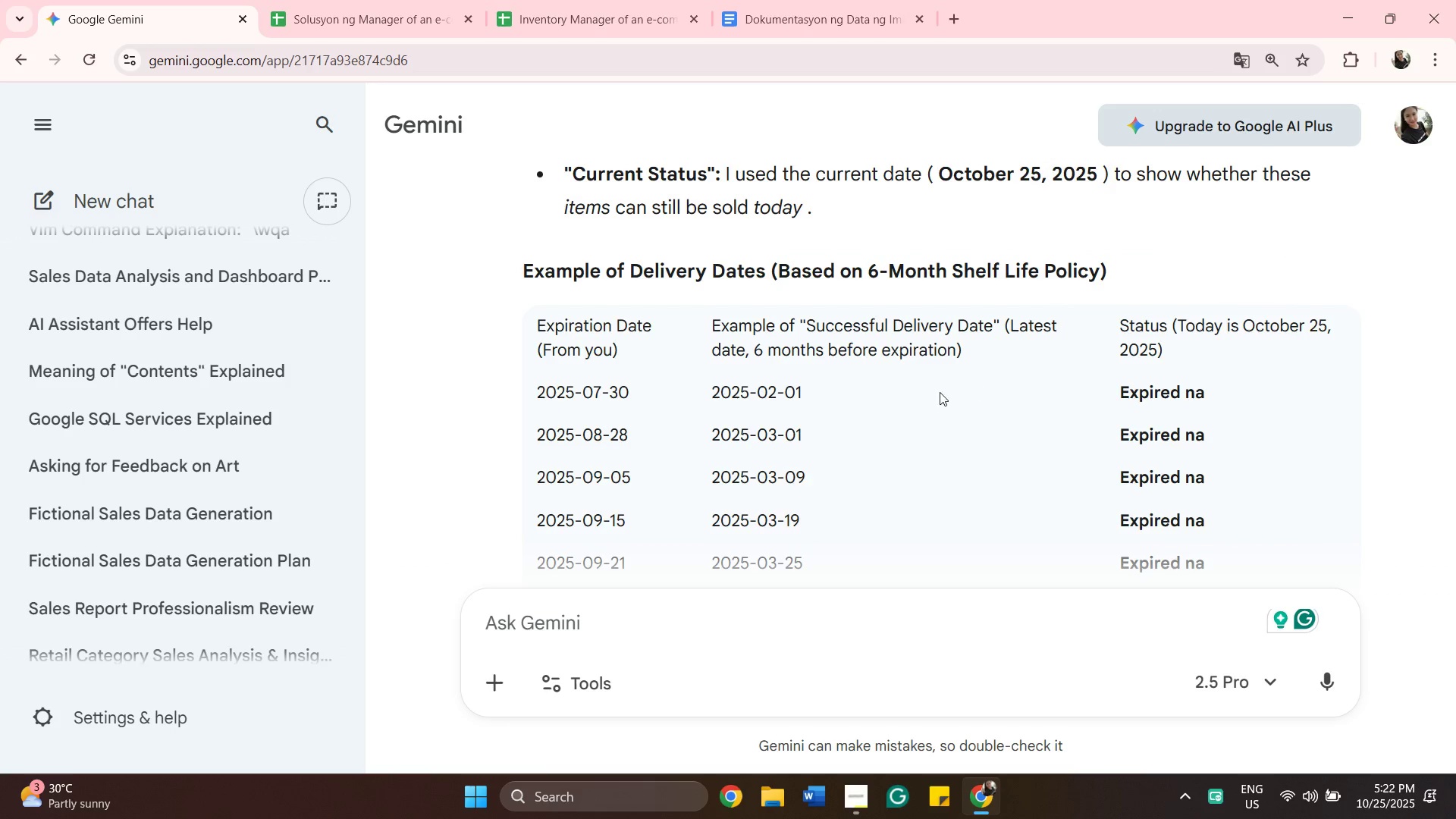 
left_click([410, 10])
 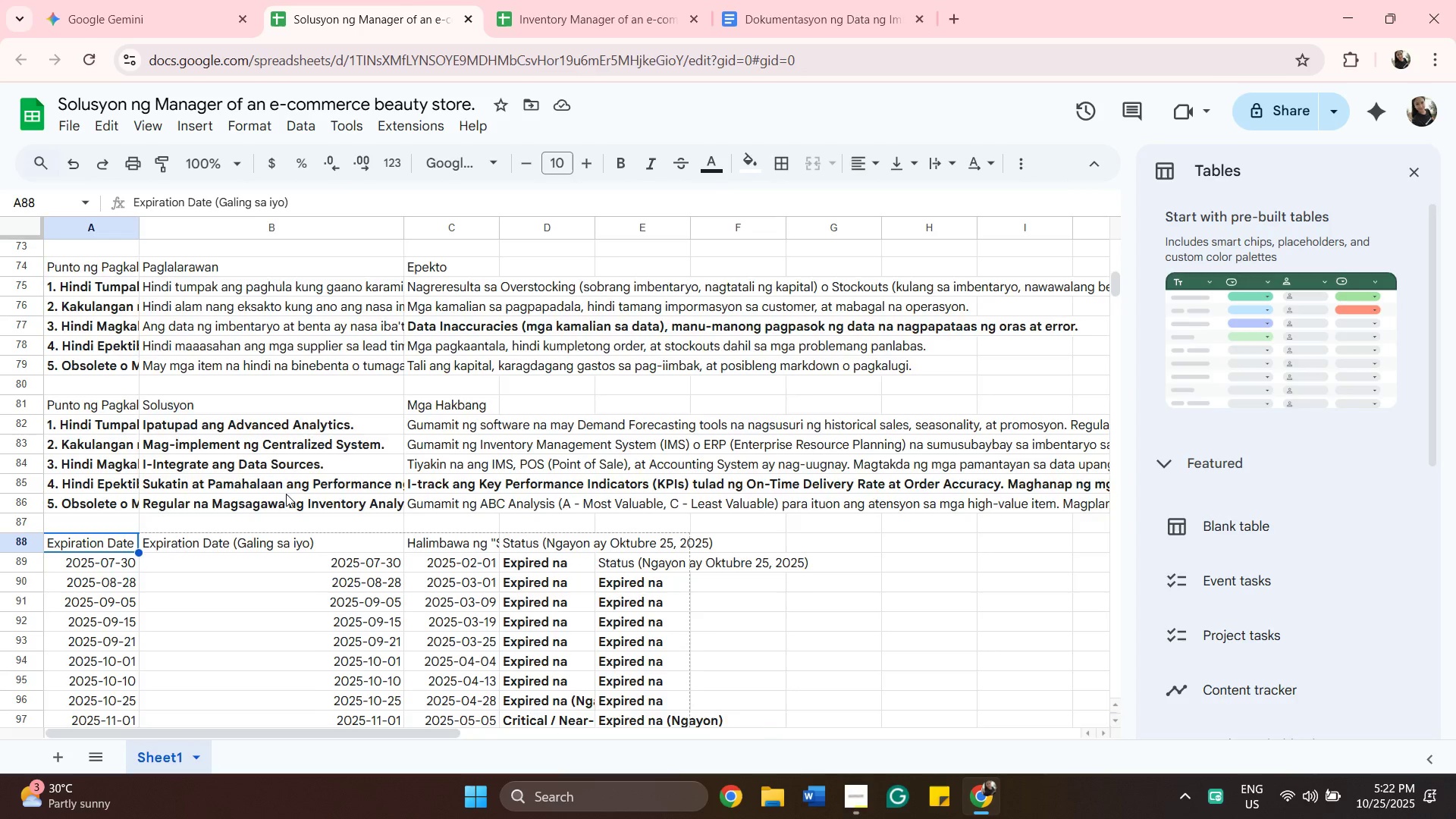 
scroll: coordinate [286, 494], scroll_direction: down, amount: 3.0
 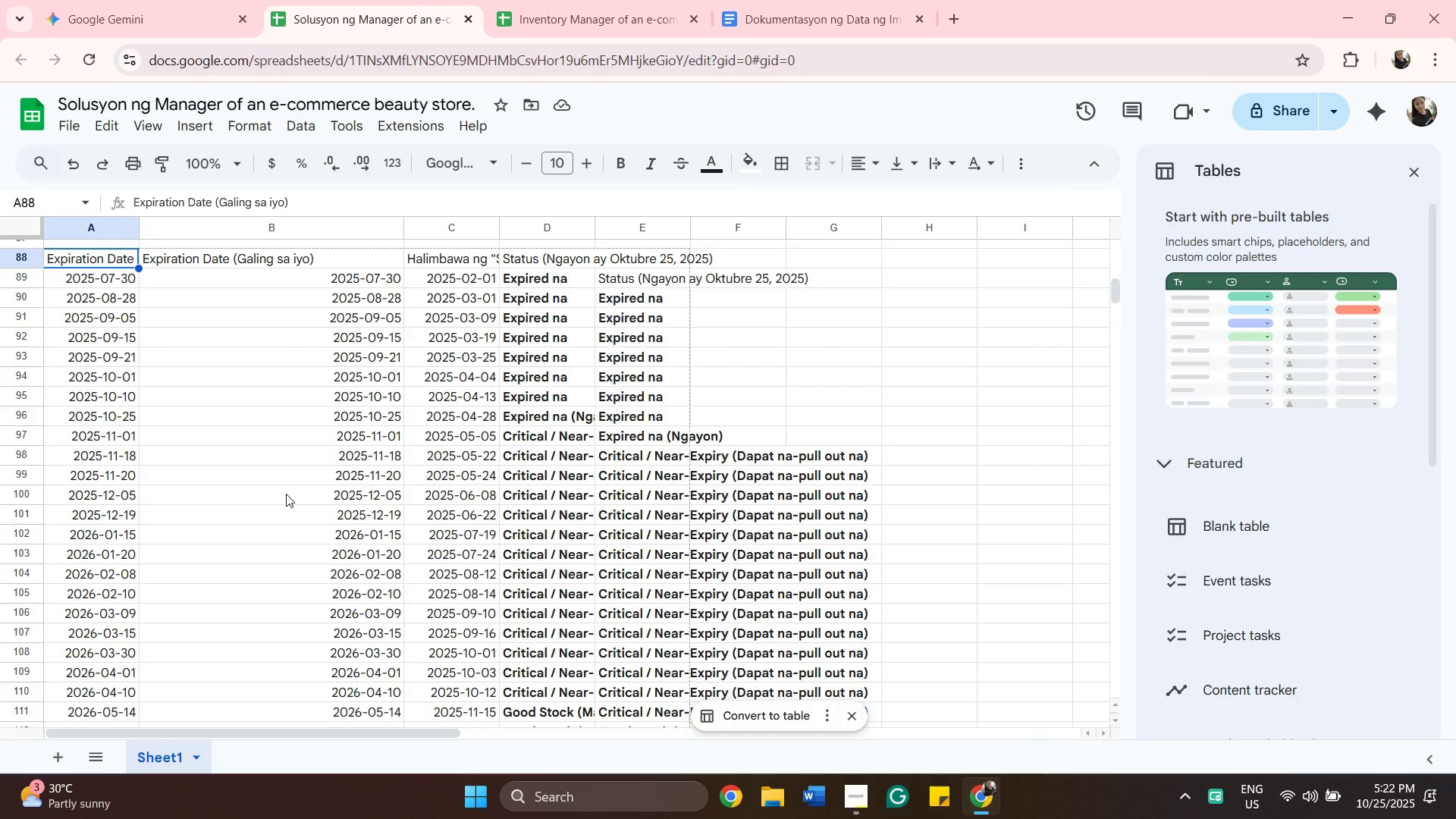 
scroll: coordinate [286, 494], scroll_direction: up, amount: 3.0
 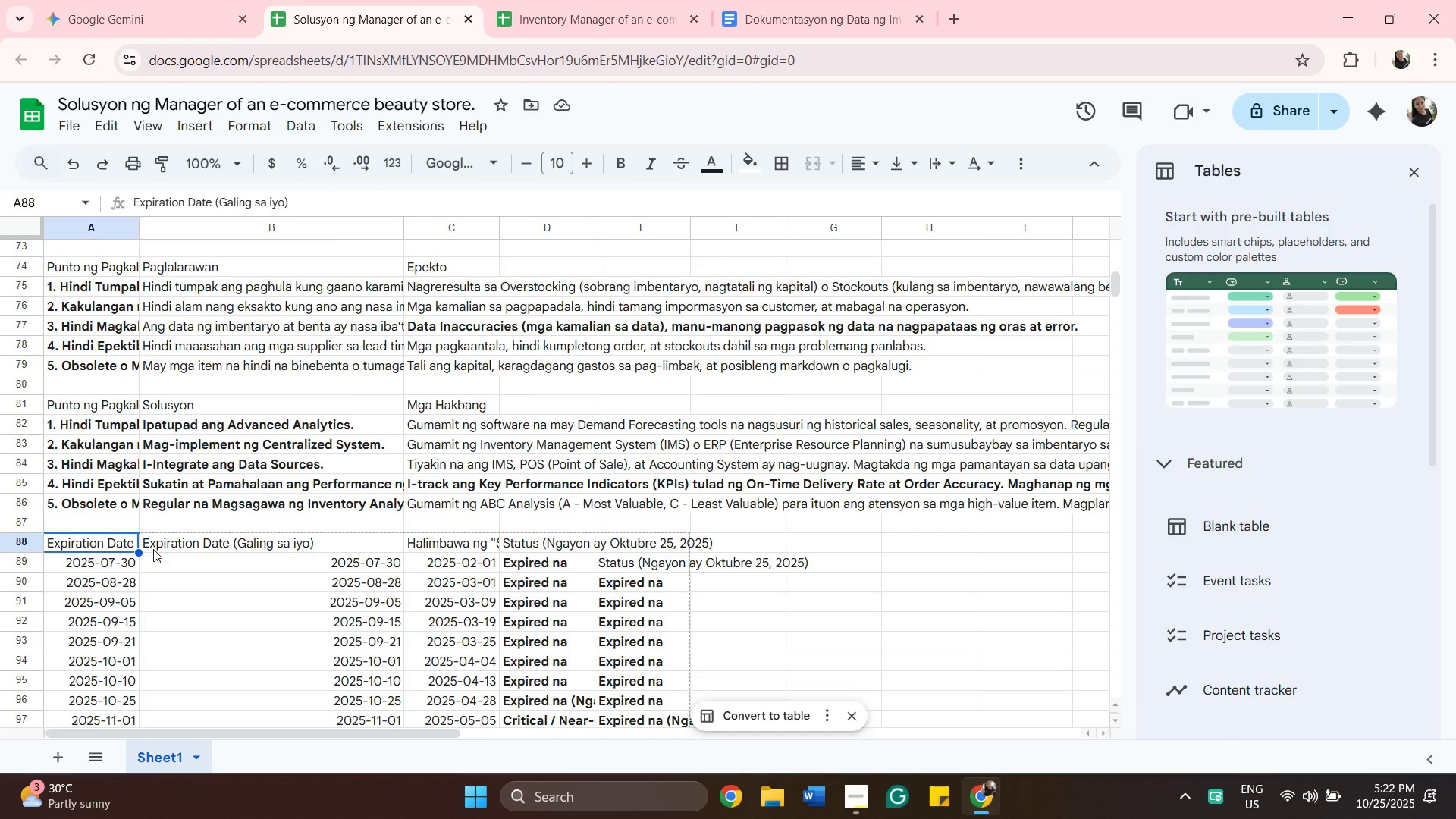 
left_click([184, 544])
 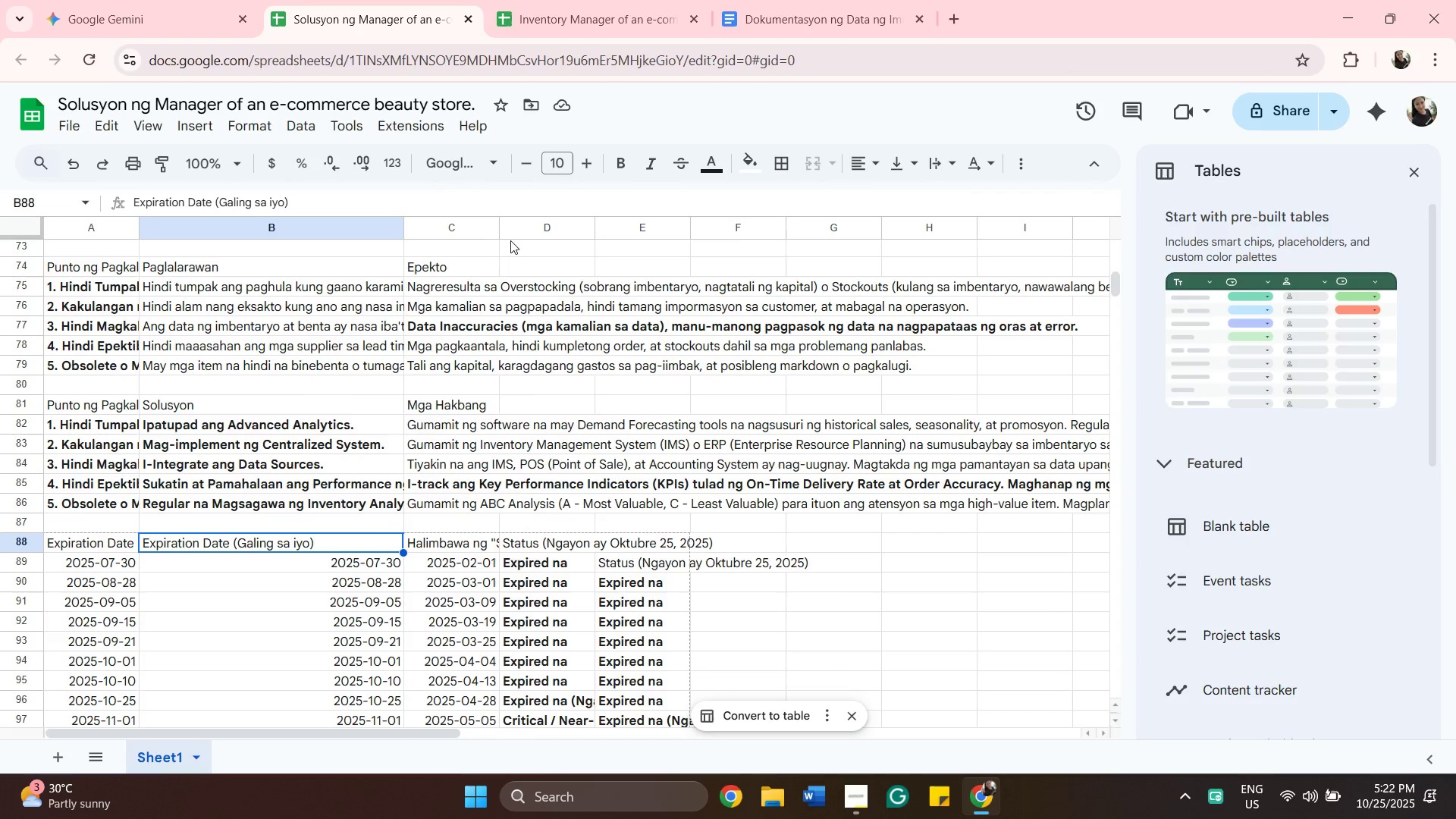 
wait(5.76)
 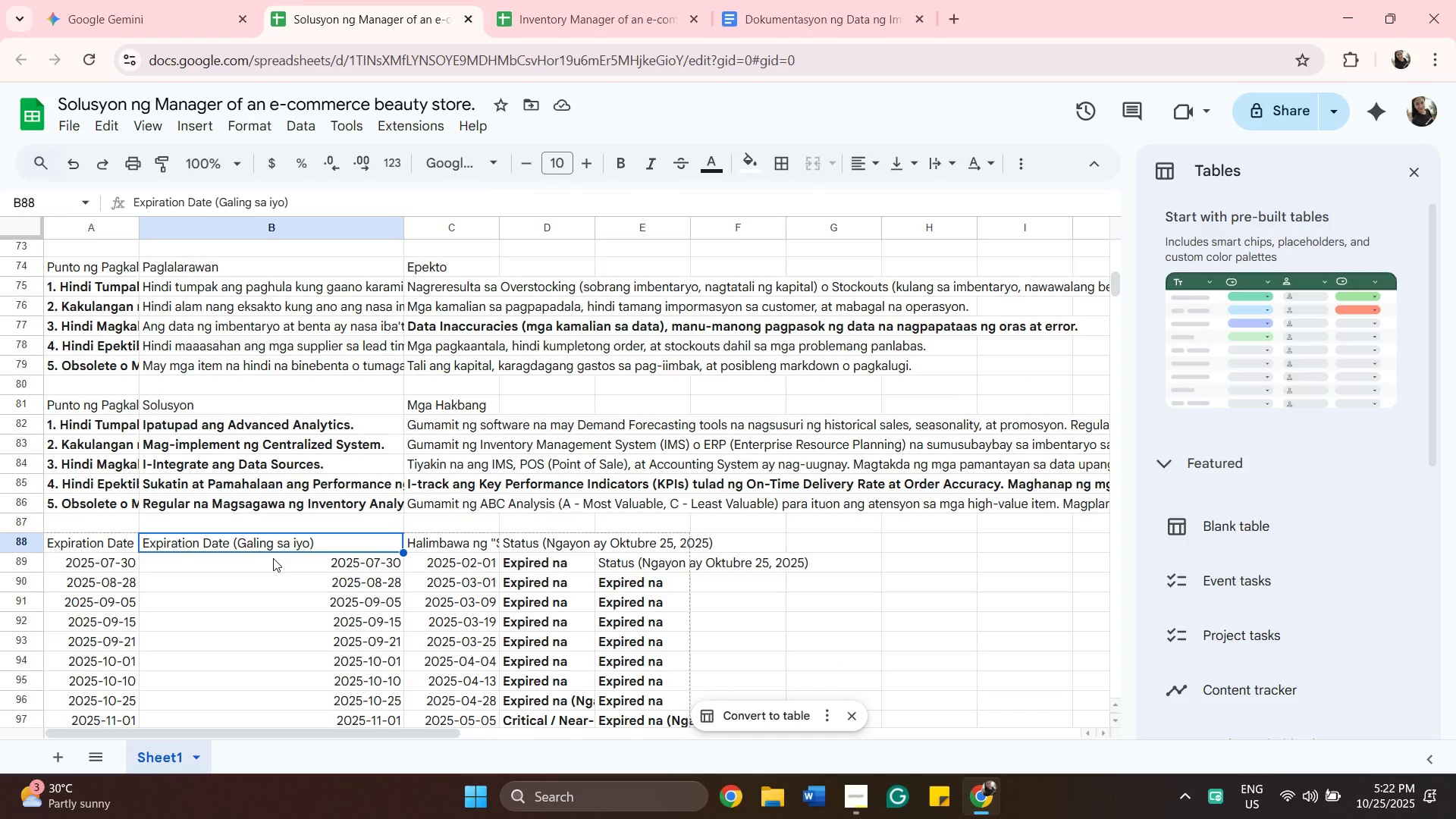 
left_click_drag(start_coordinate=[504, 223], to_coordinate=[560, 230])
 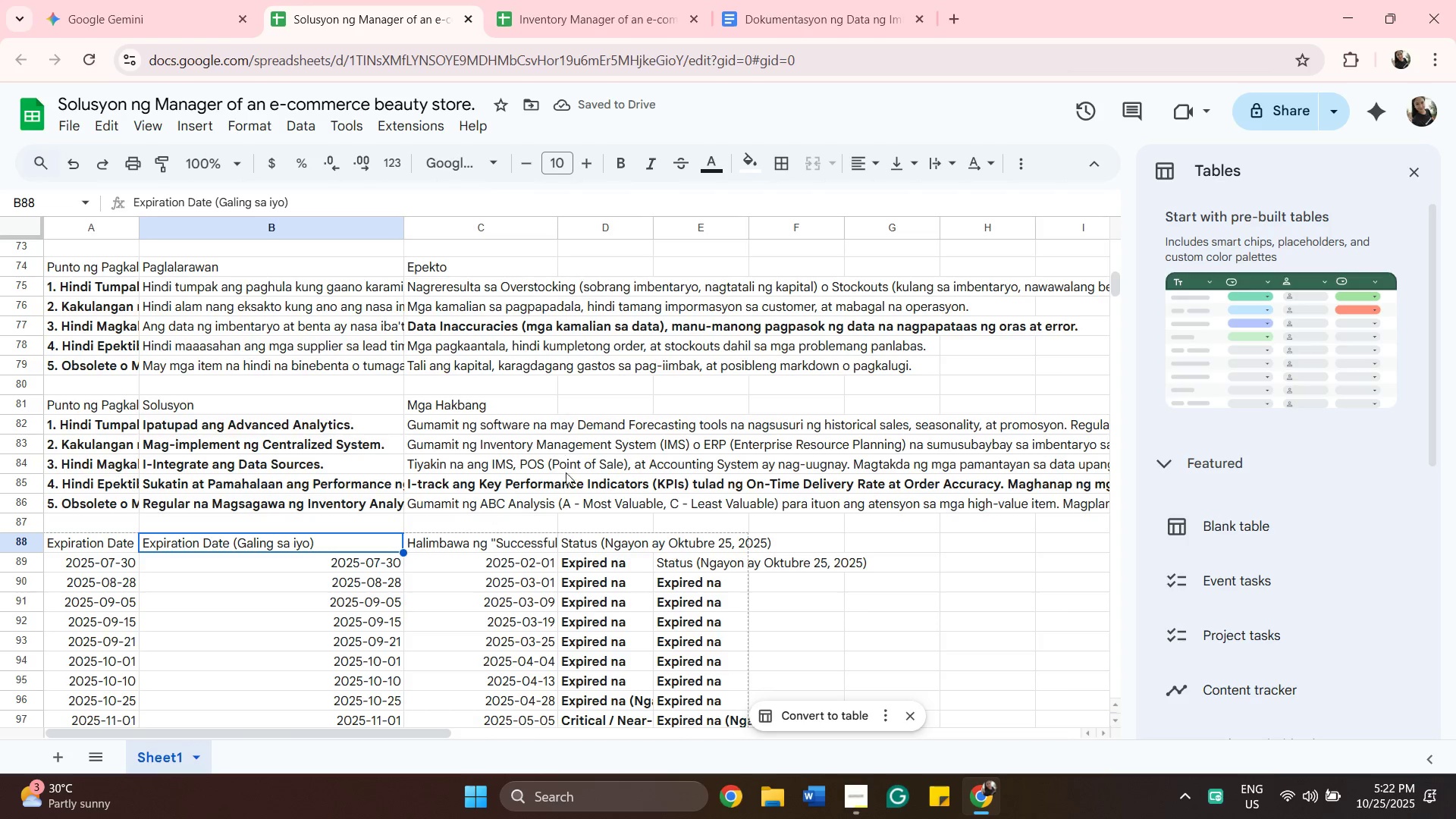 
wait(9.5)
 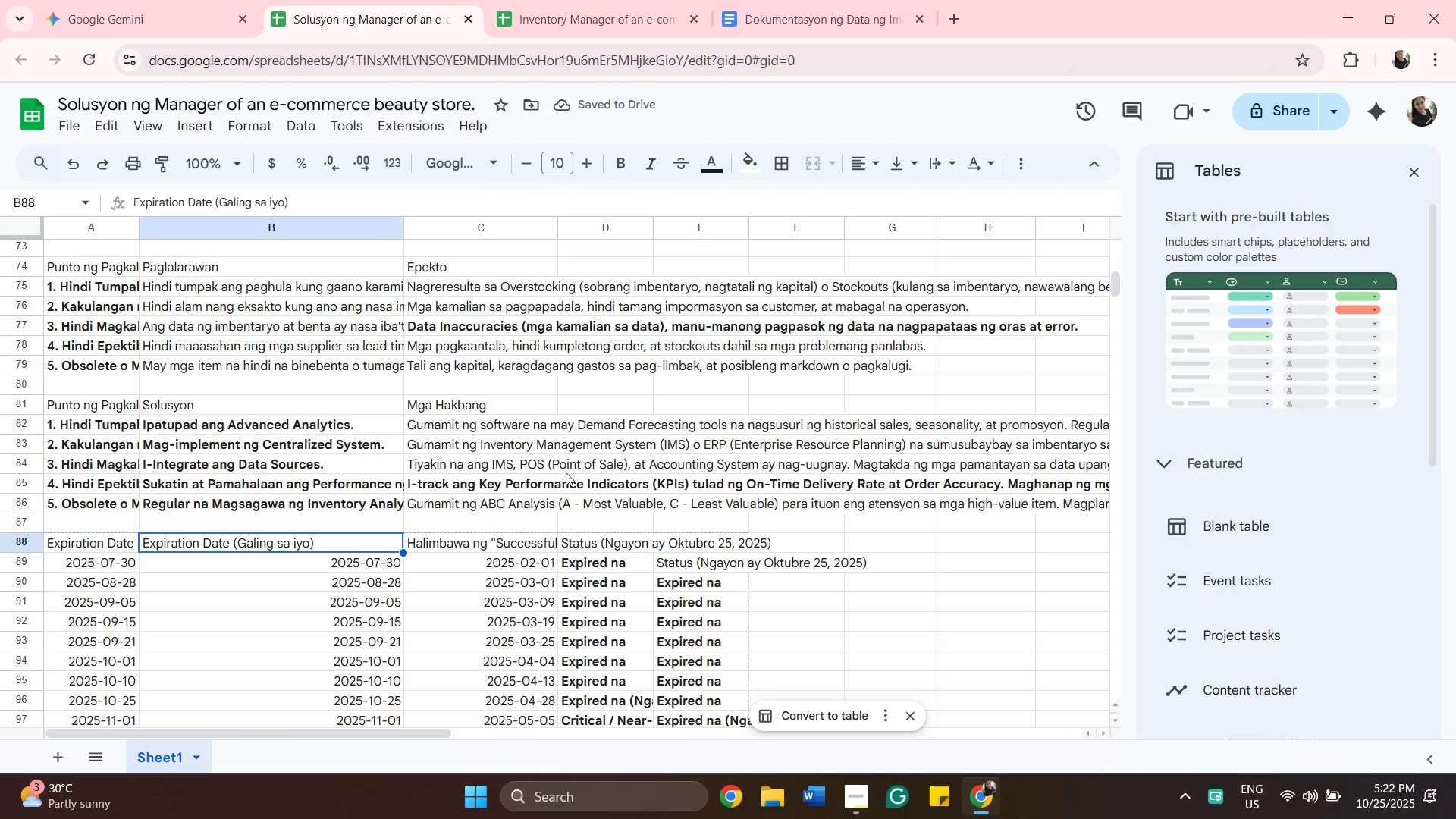 
scroll: coordinate [579, 504], scroll_direction: down, amount: 1.0
 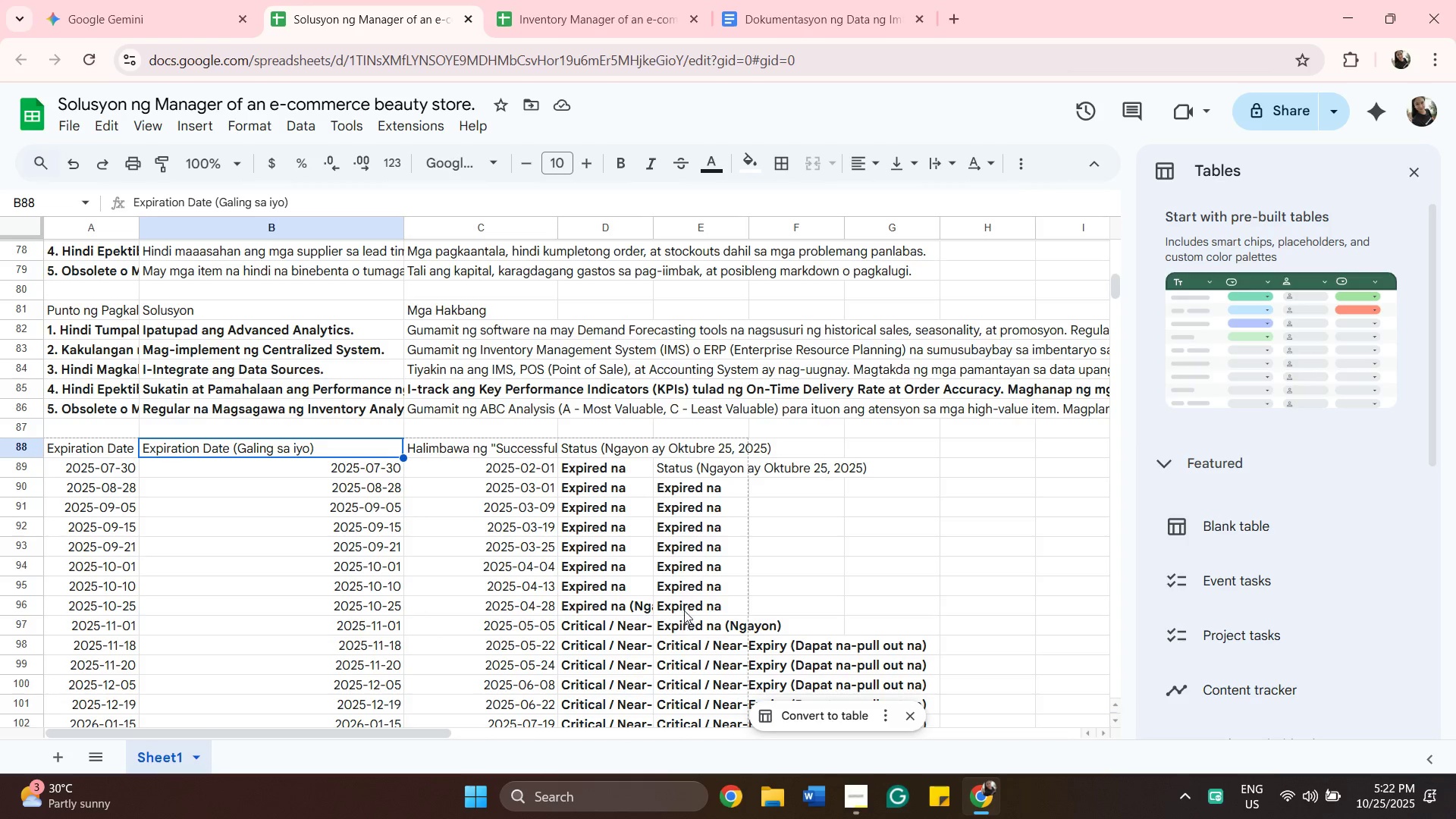 
wait(8.46)
 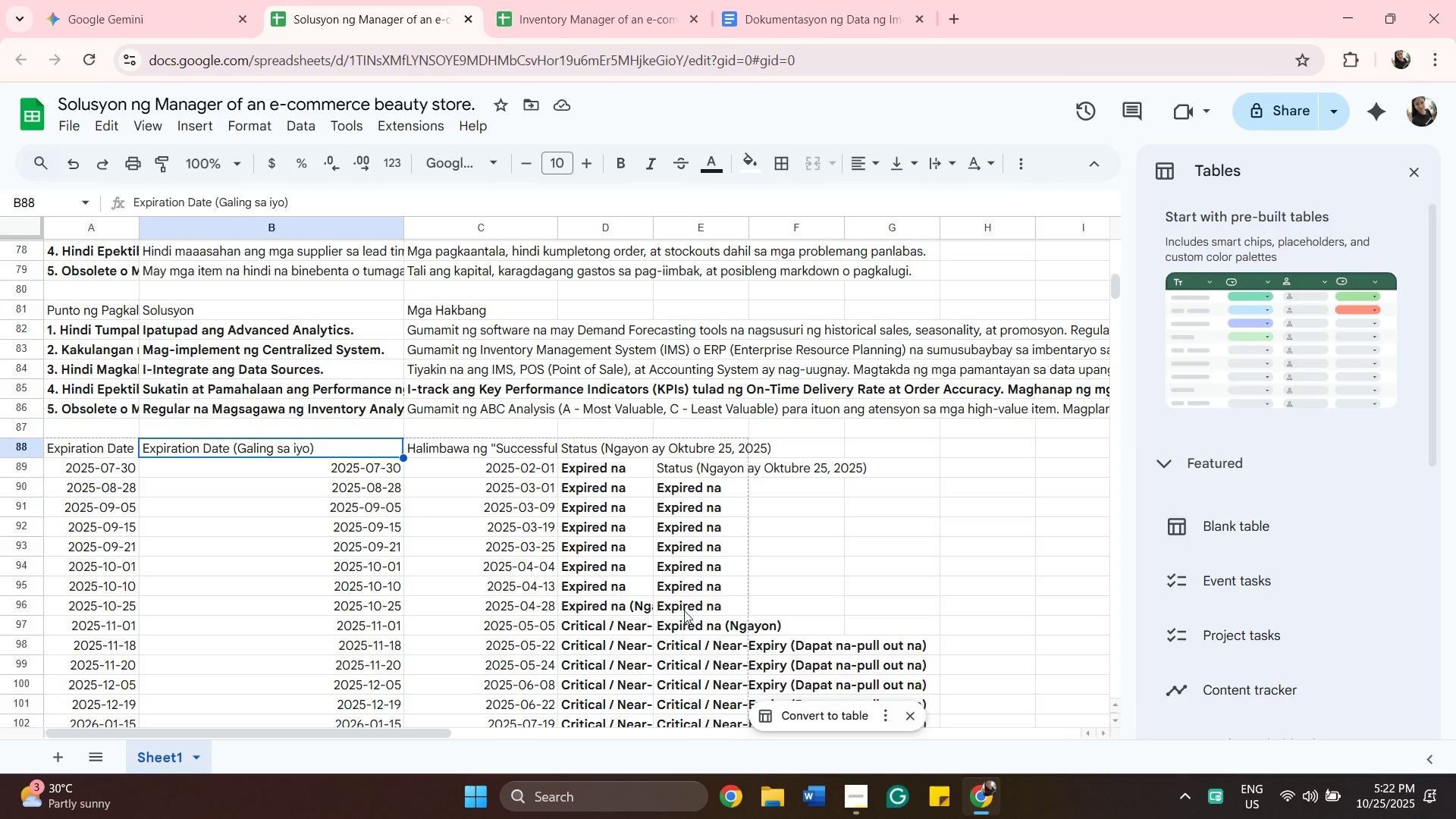 
left_click([152, 19])
 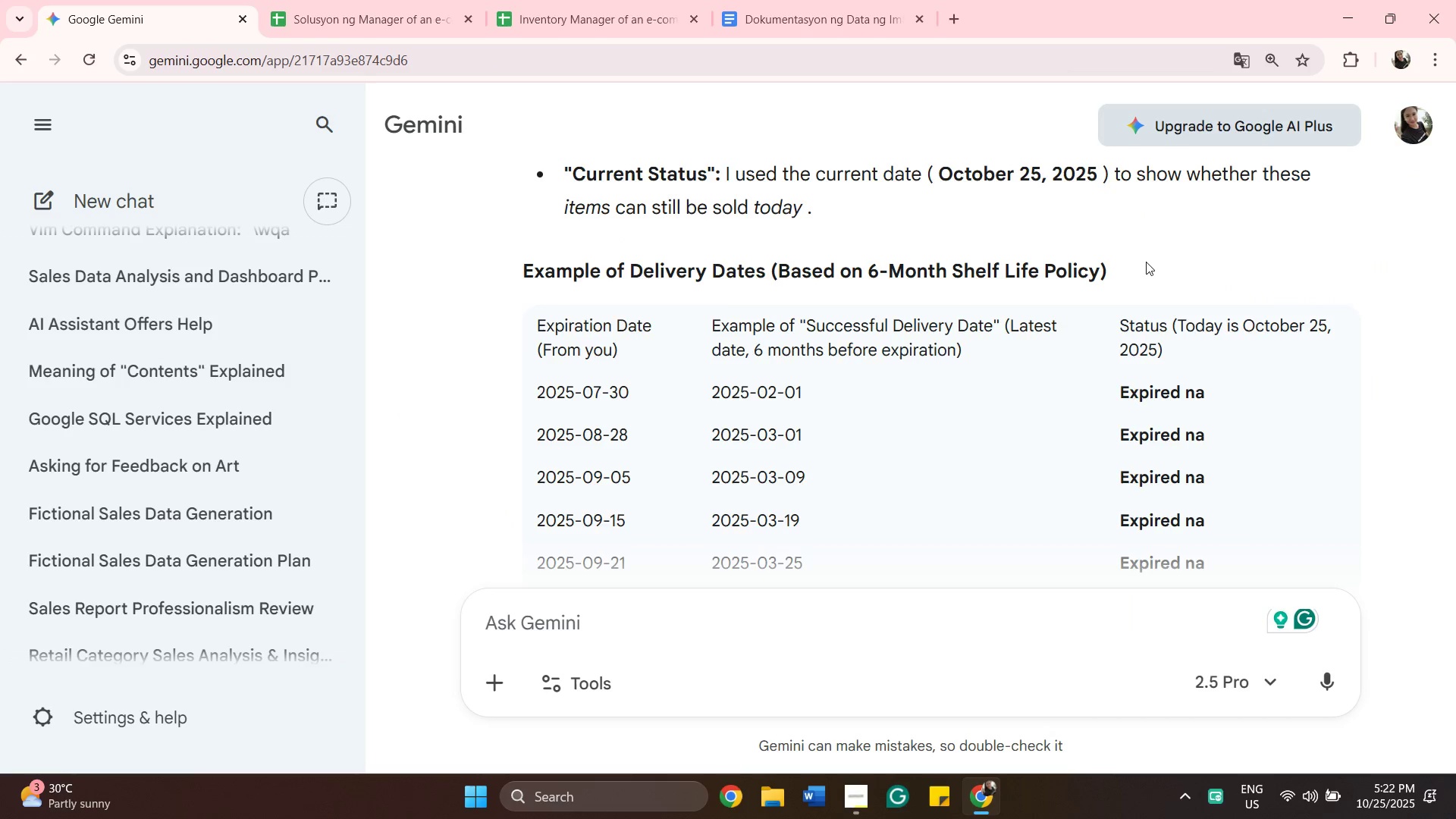 
scroll: coordinate [1182, 312], scroll_direction: down, amount: 4.0
 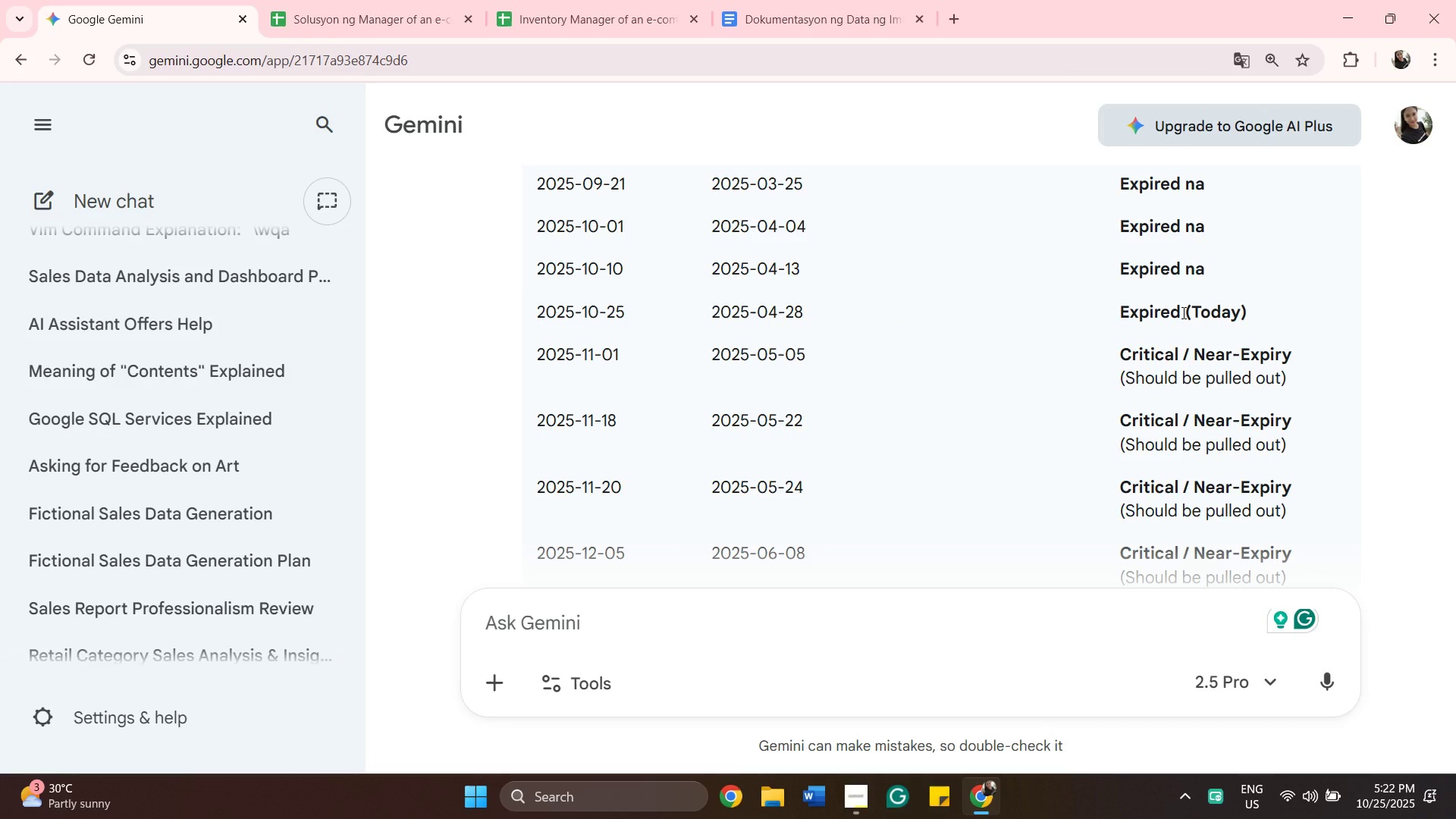 
scroll: coordinate [1182, 312], scroll_direction: up, amount: 3.0
 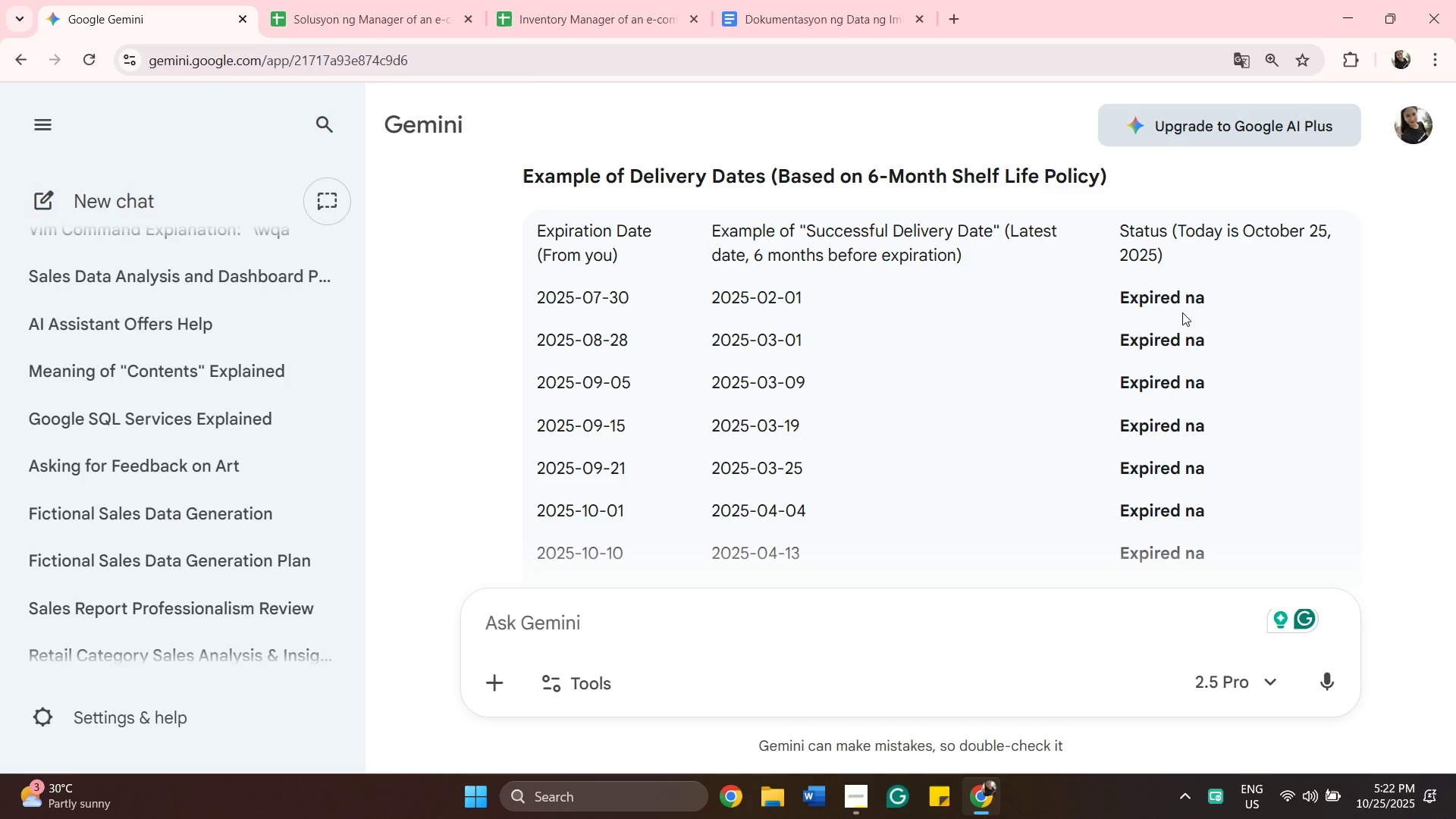 
scroll: coordinate [1182, 312], scroll_direction: down, amount: 2.0
 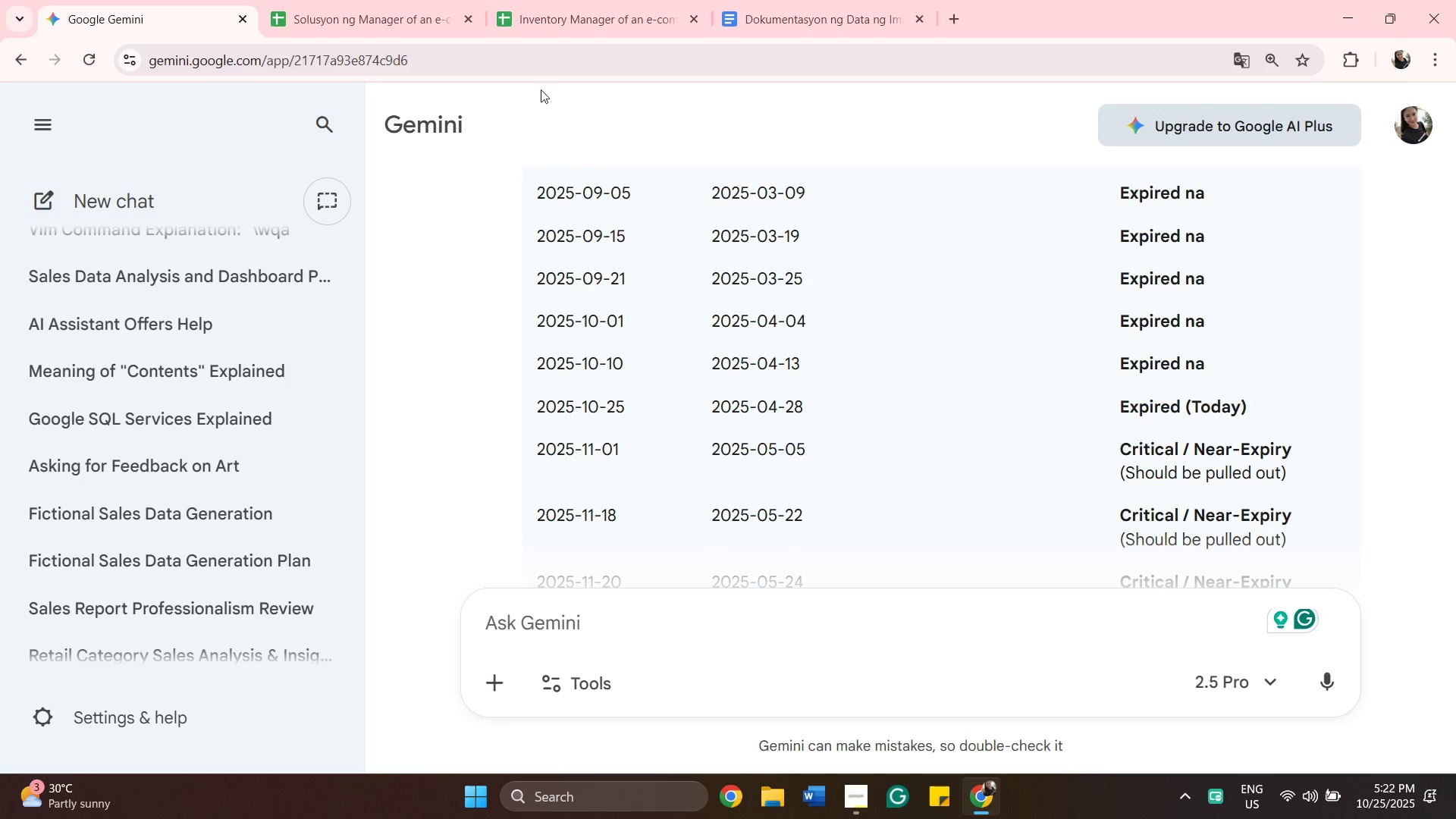 
wait(5.07)
 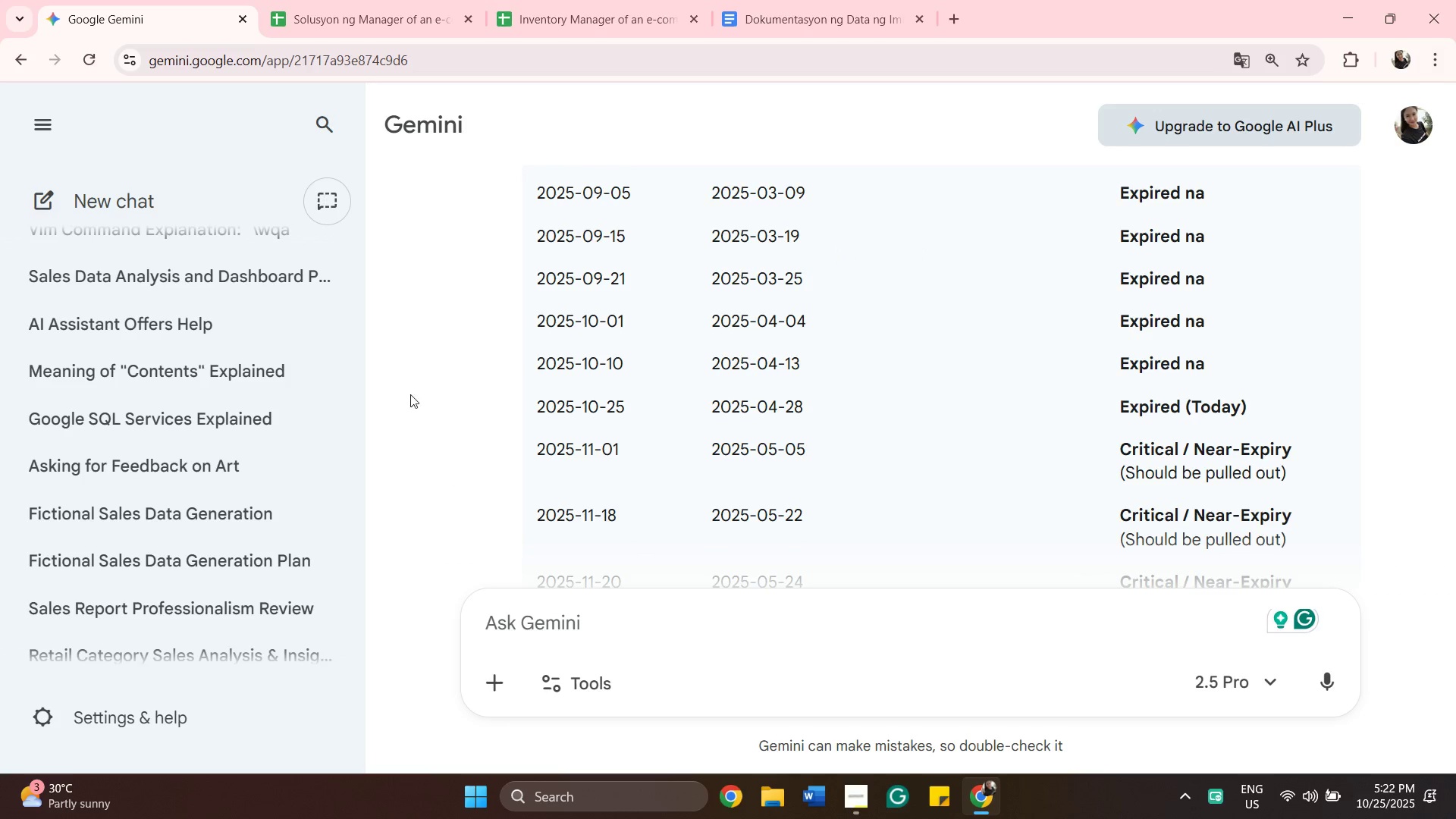 
left_click([322, 1])
 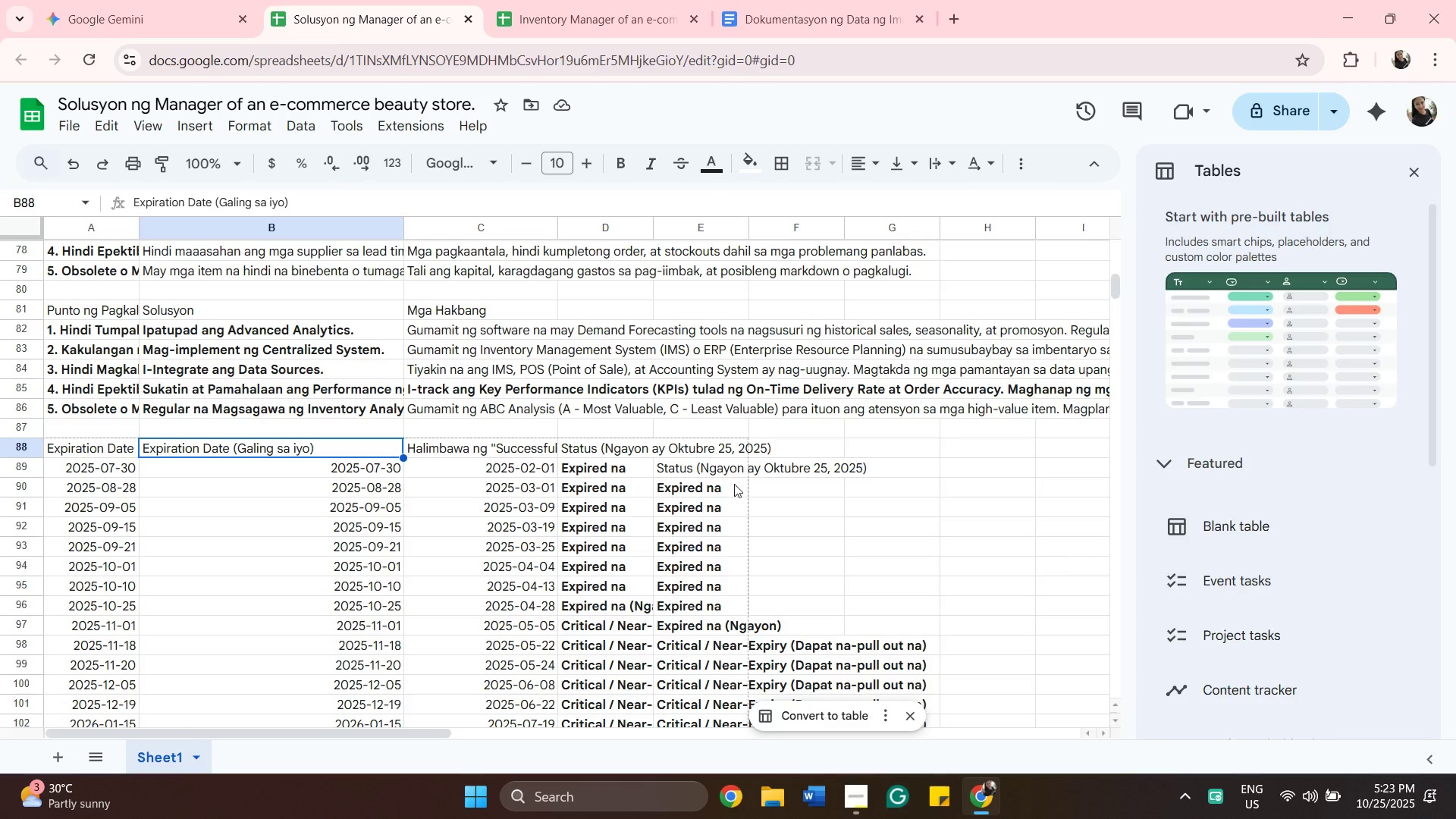 
wait(6.18)
 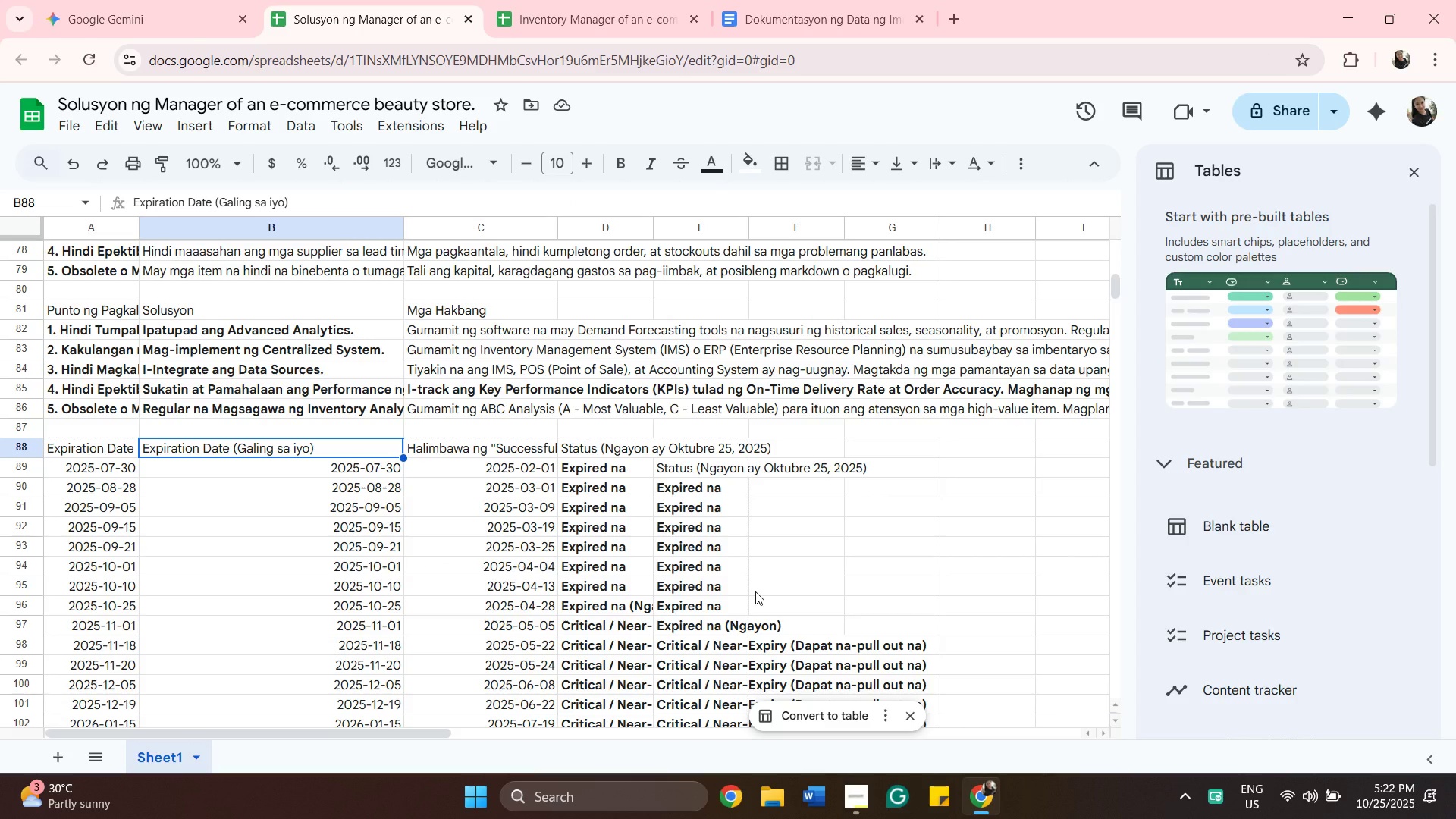 
left_click([391, 443])
 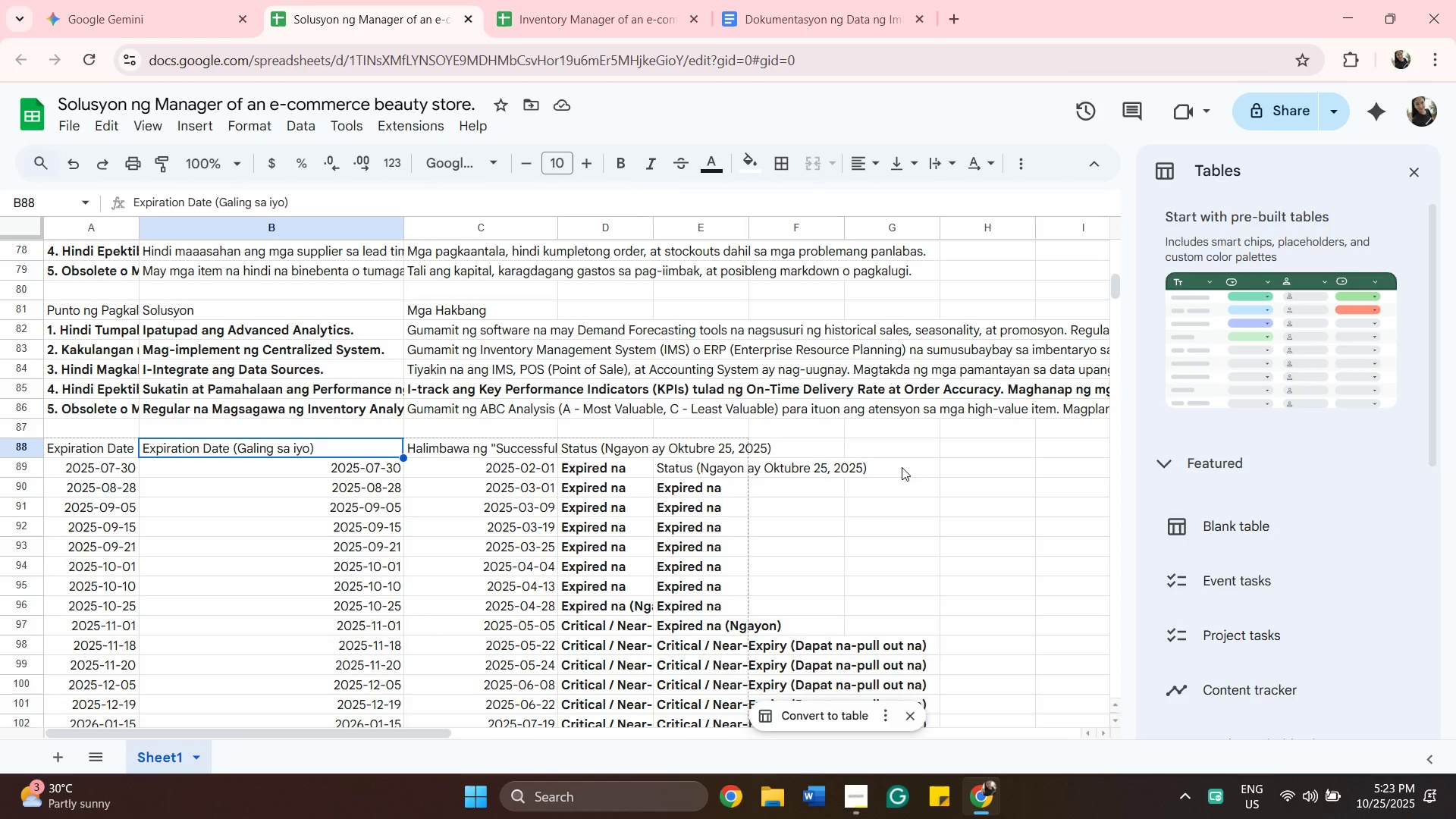 
scroll: coordinate [982, 519], scroll_direction: down, amount: 10.0
 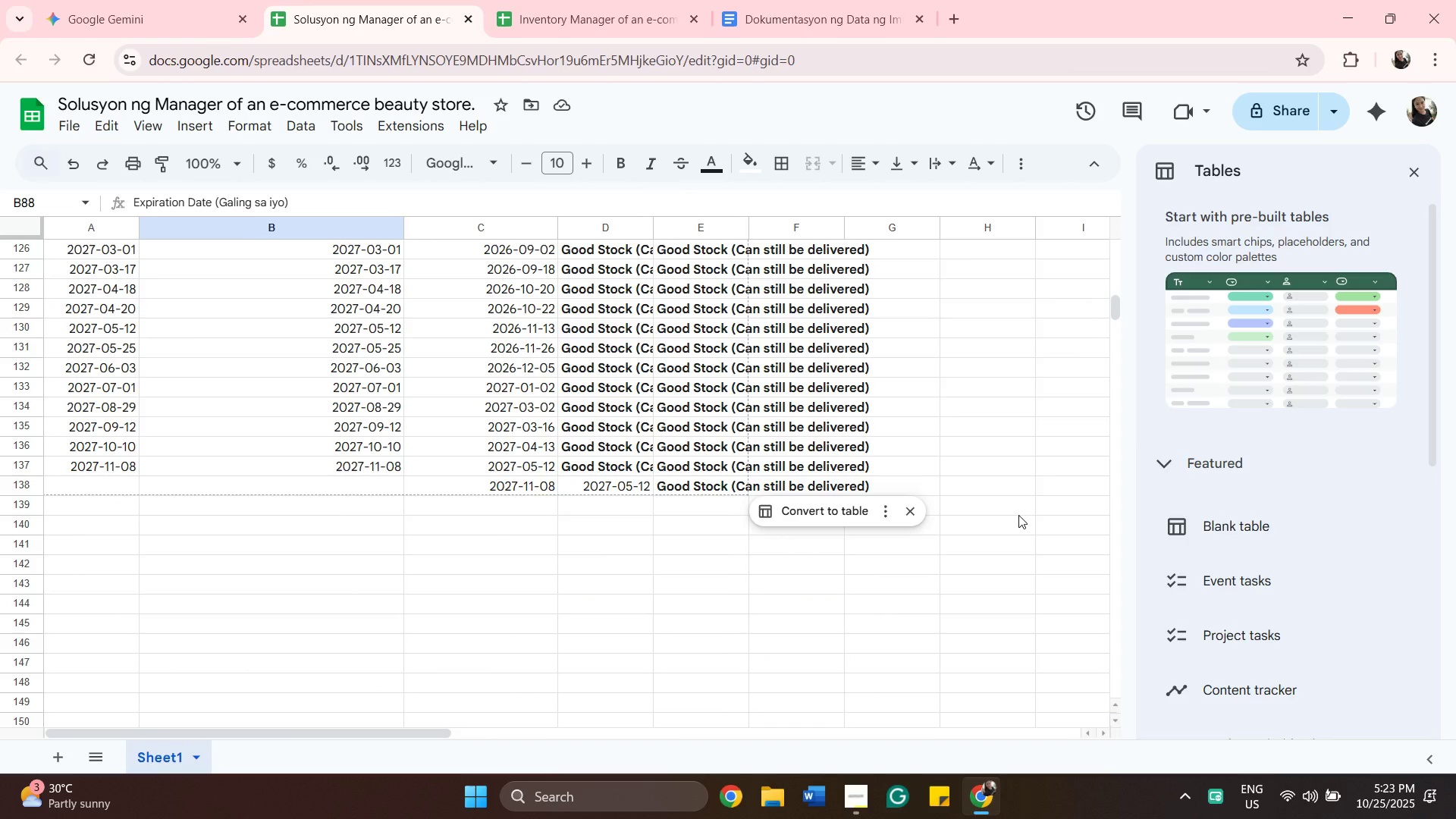 
hold_key(key=ShiftLeft, duration=0.44)
left_click([1018, 515])
 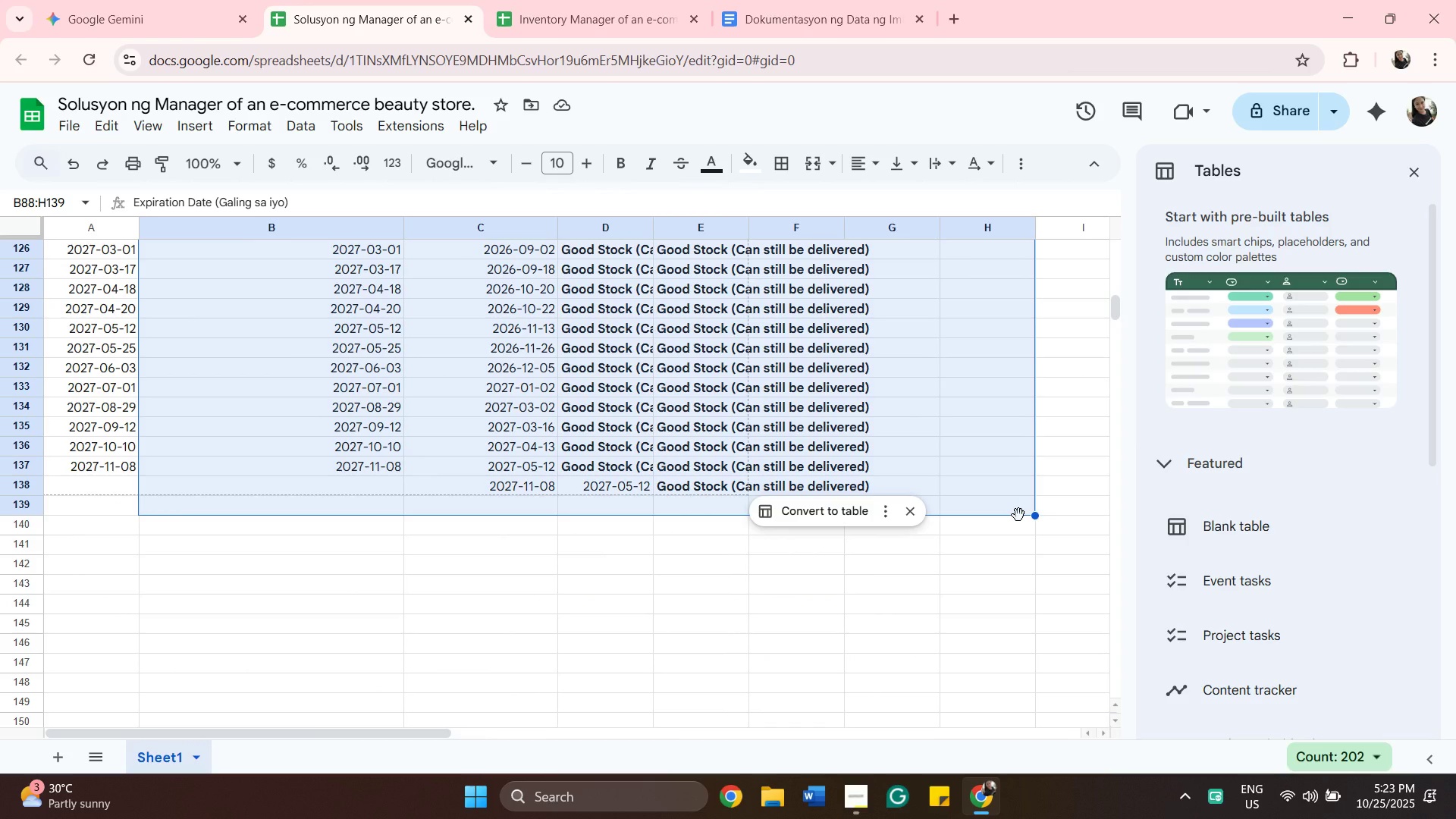 
key(Control+V)
 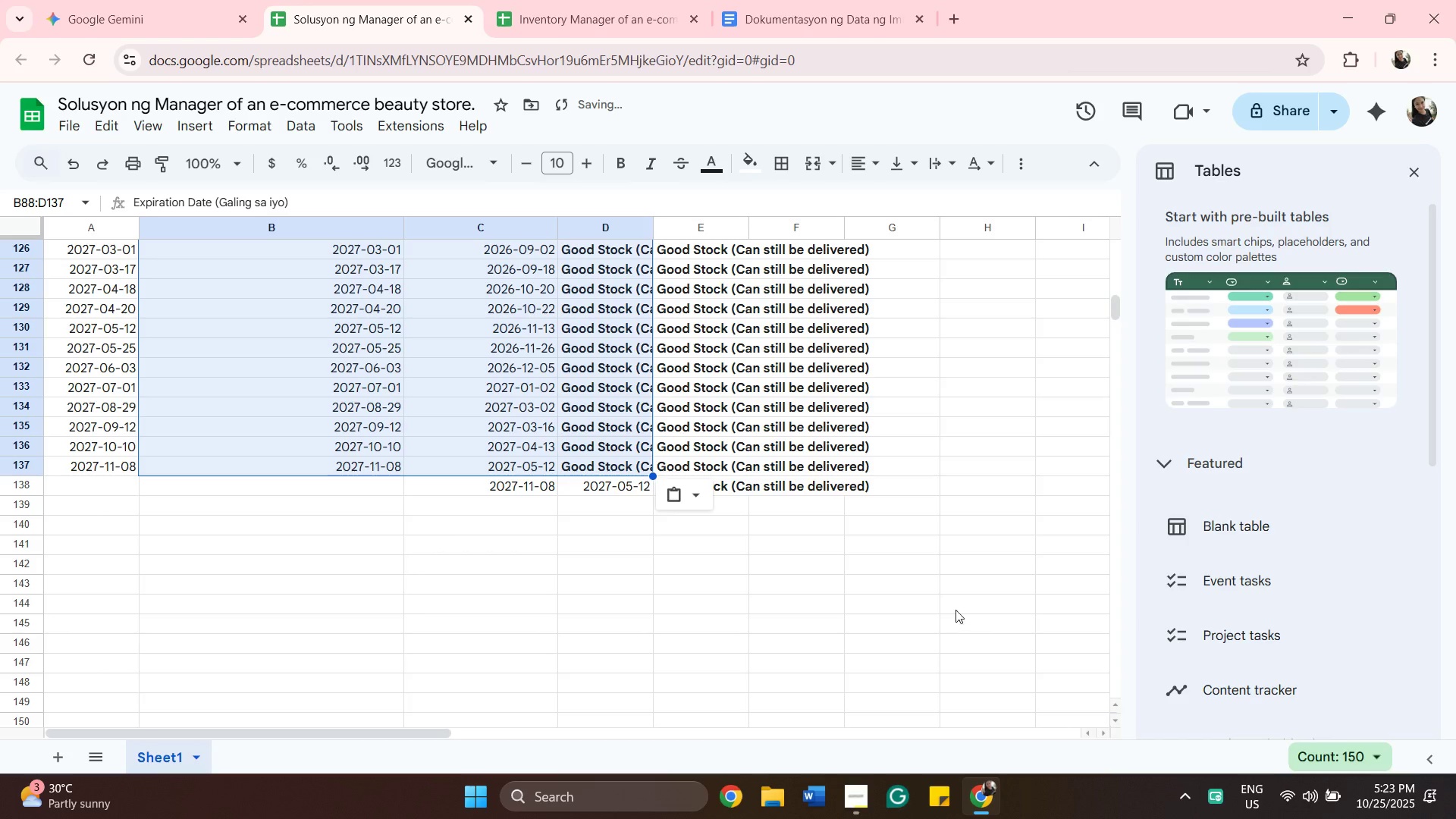 
scroll: coordinate [957, 633], scroll_direction: up, amount: 10.0
 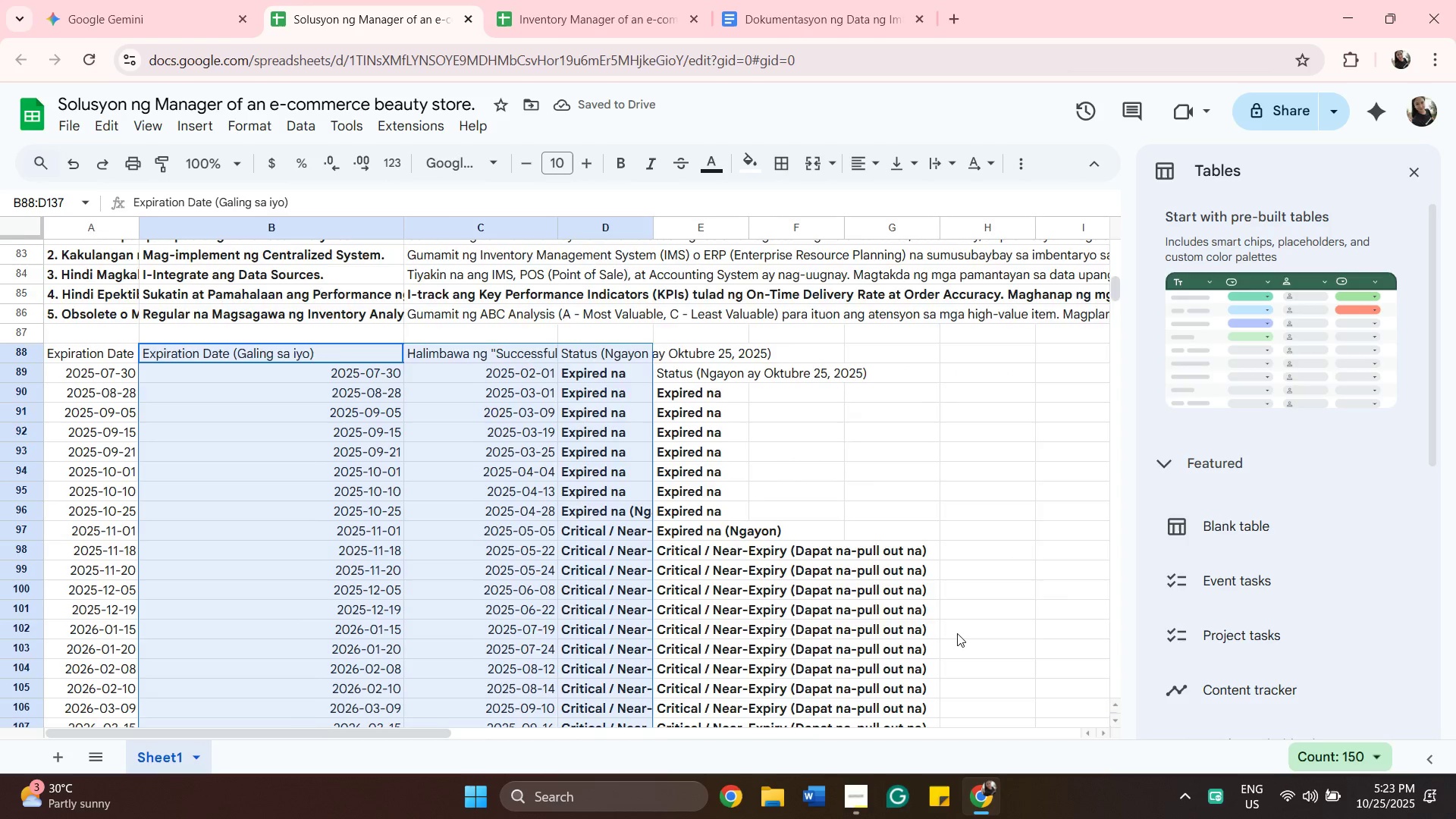 
scroll: coordinate [957, 633], scroll_direction: down, amount: 11.0
 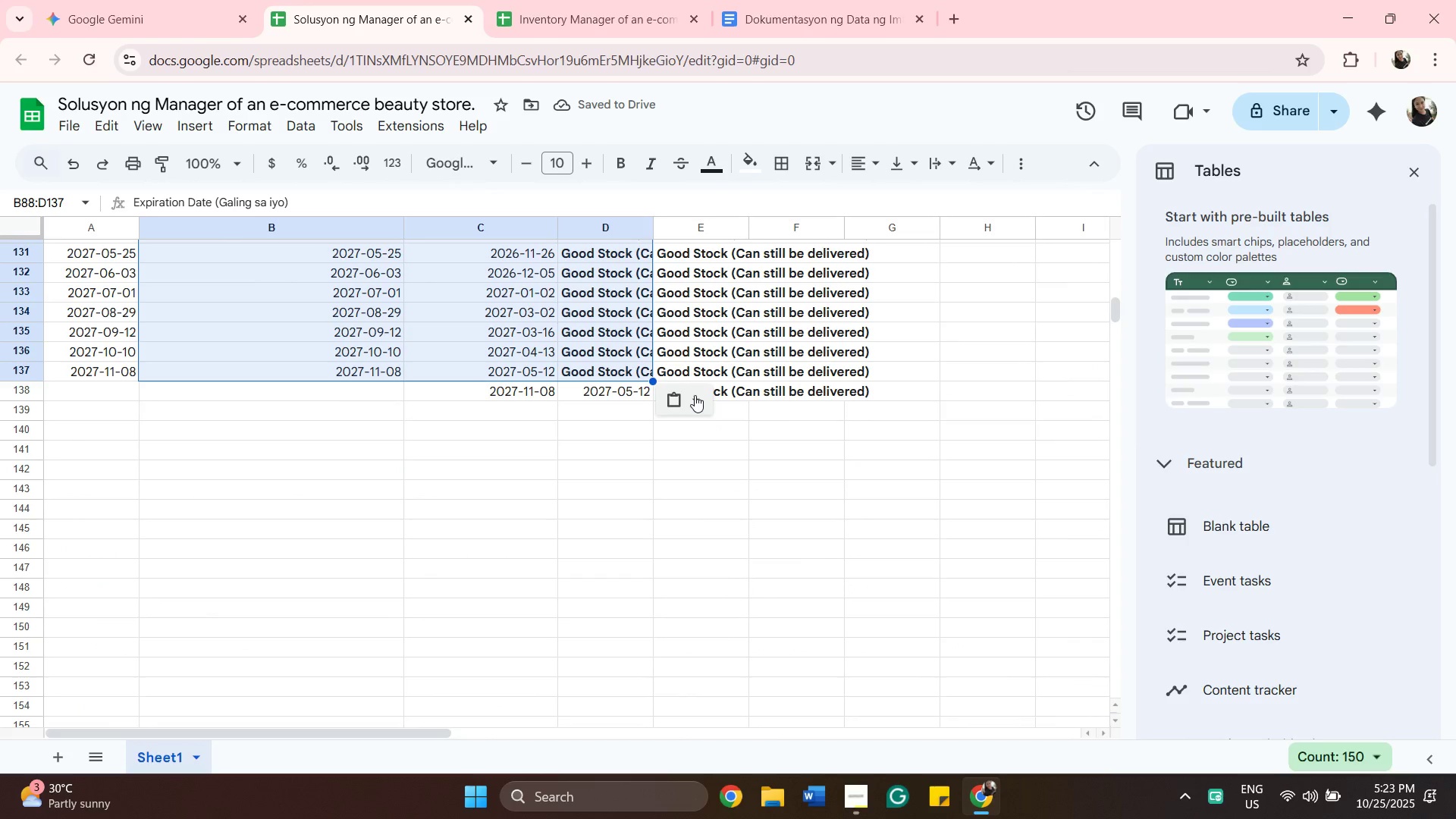 
left_click([695, 395])
 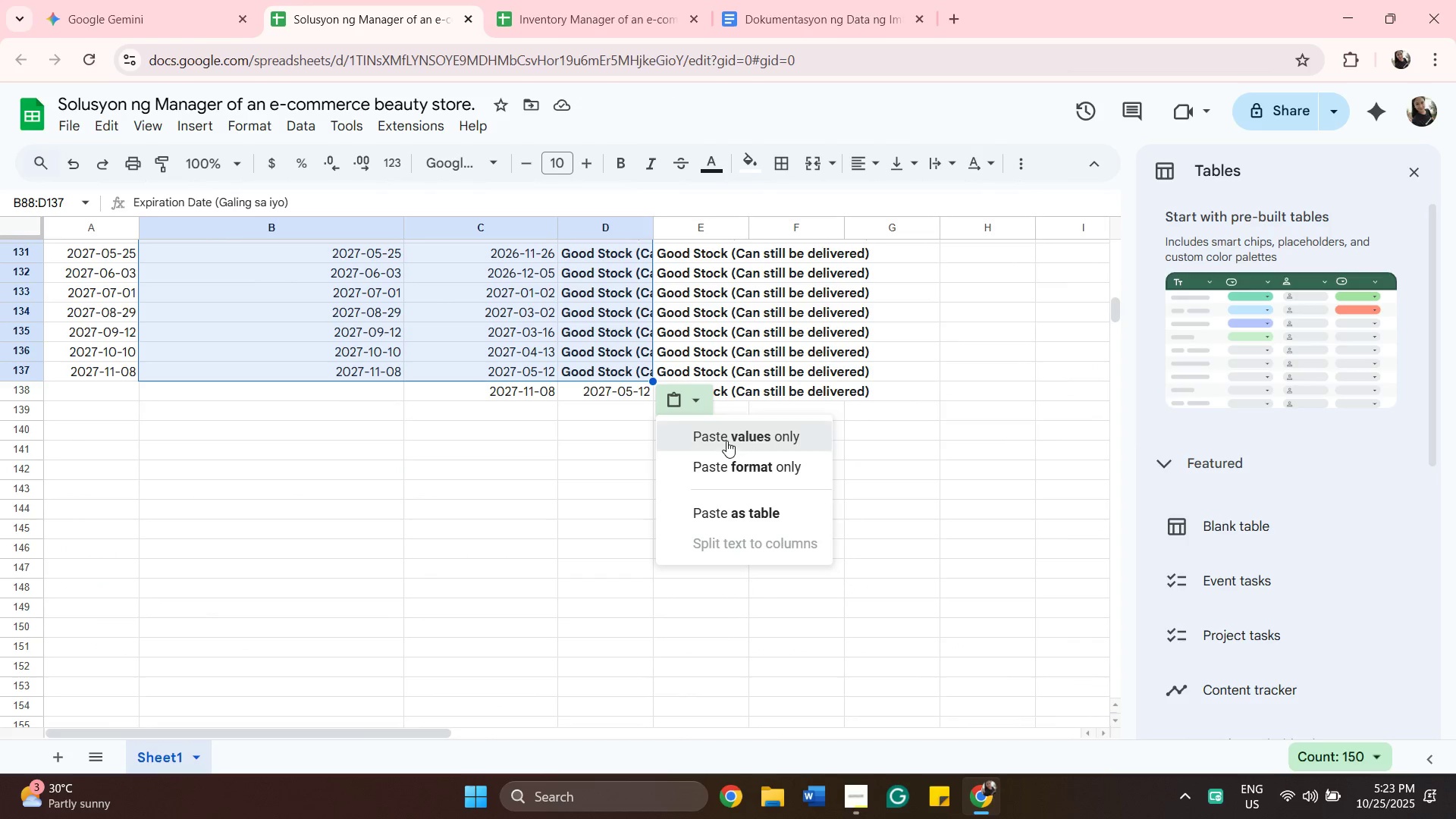 
left_click([726, 441])
 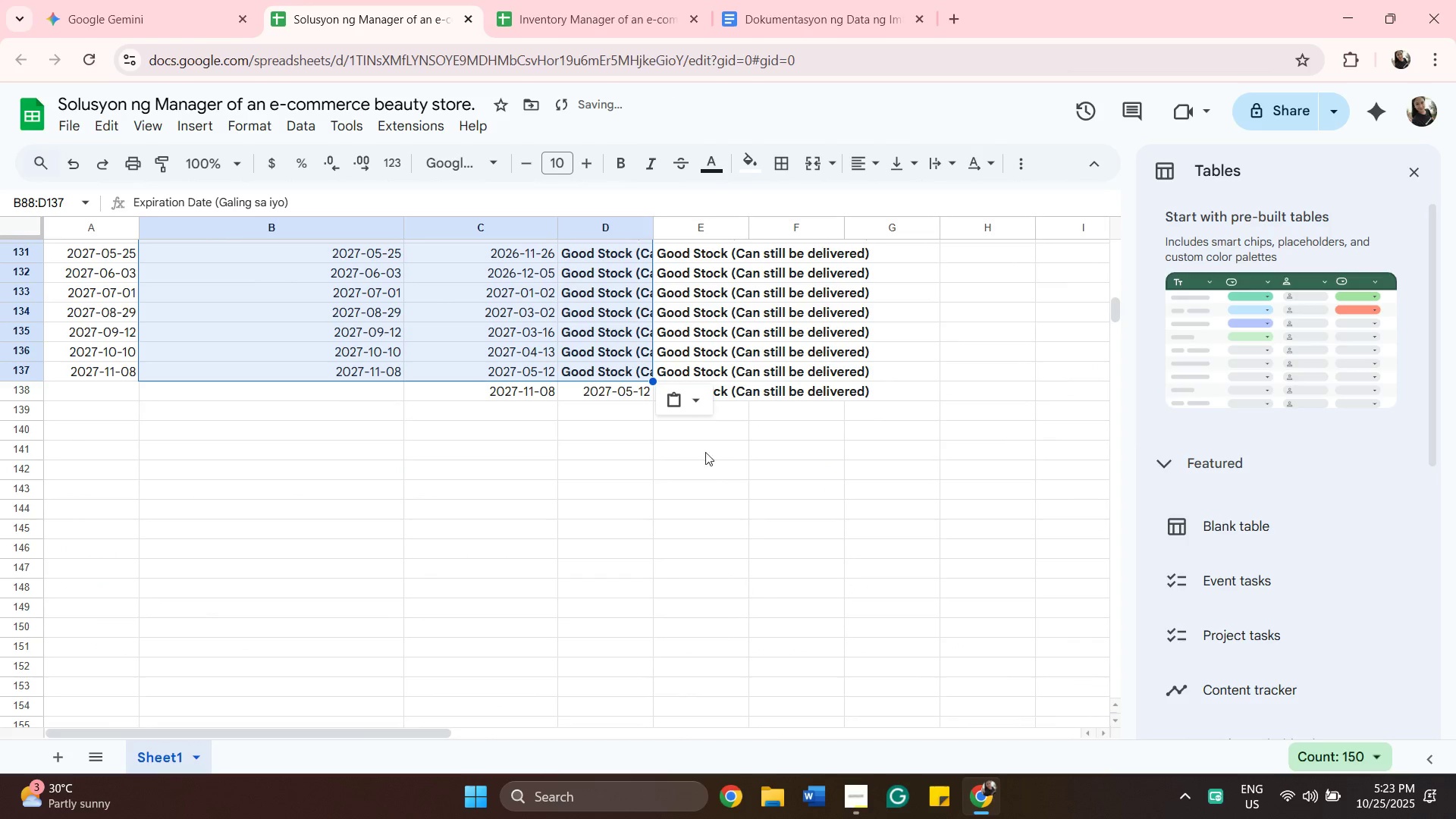 
scroll: coordinate [703, 467], scroll_direction: up, amount: 10.0
 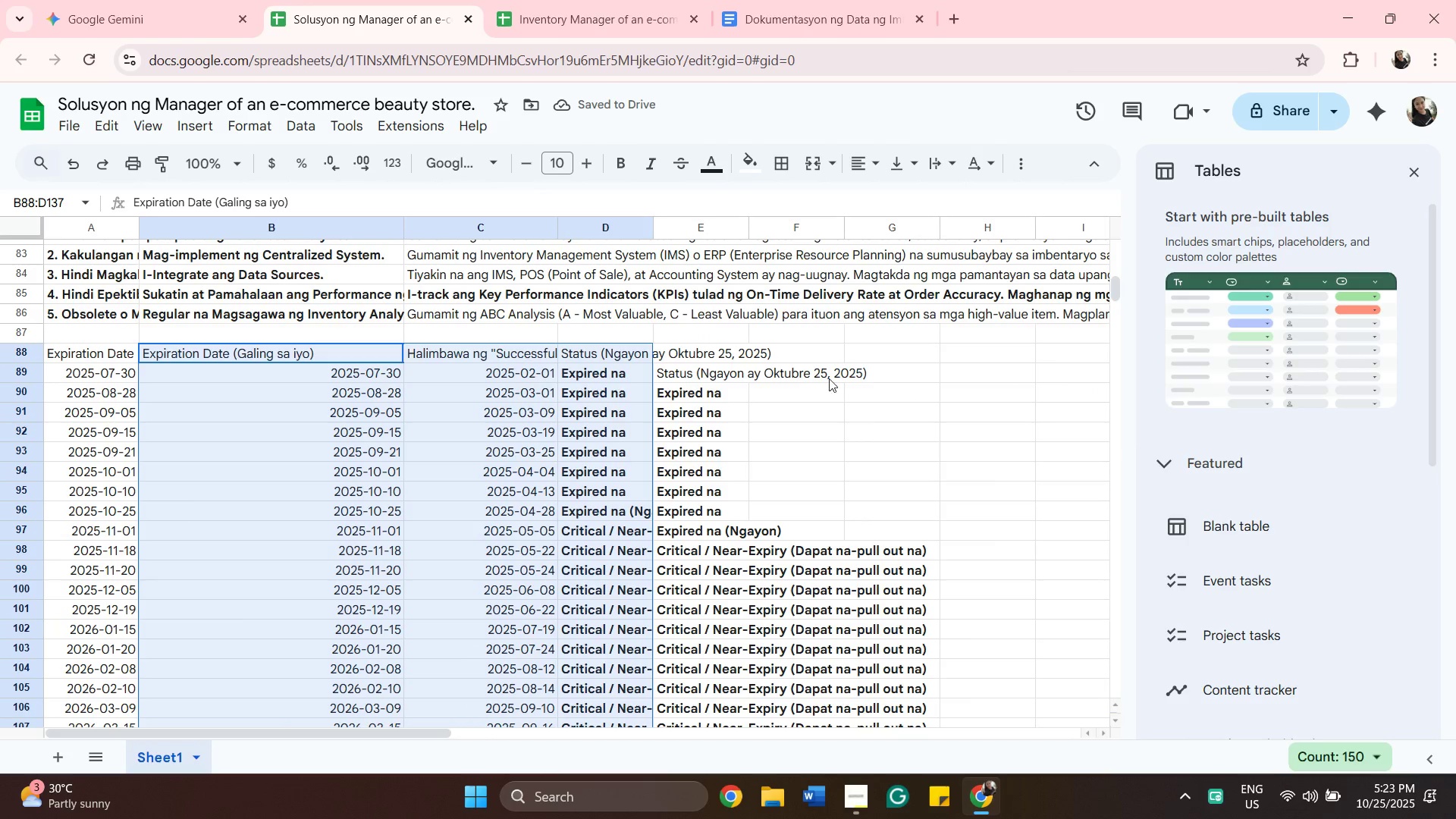 
left_click([833, 394])
 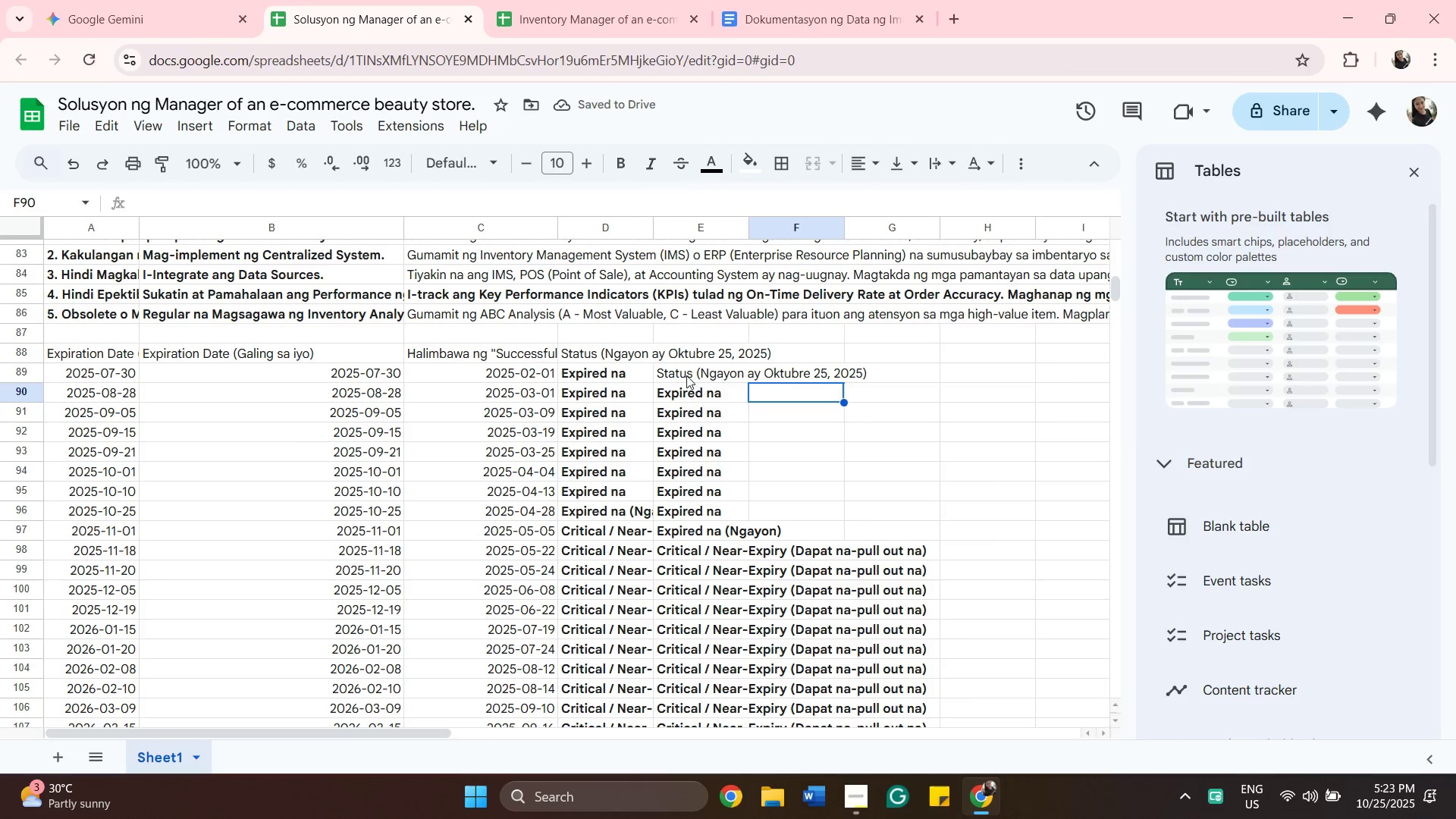 
left_click([686, 375])
 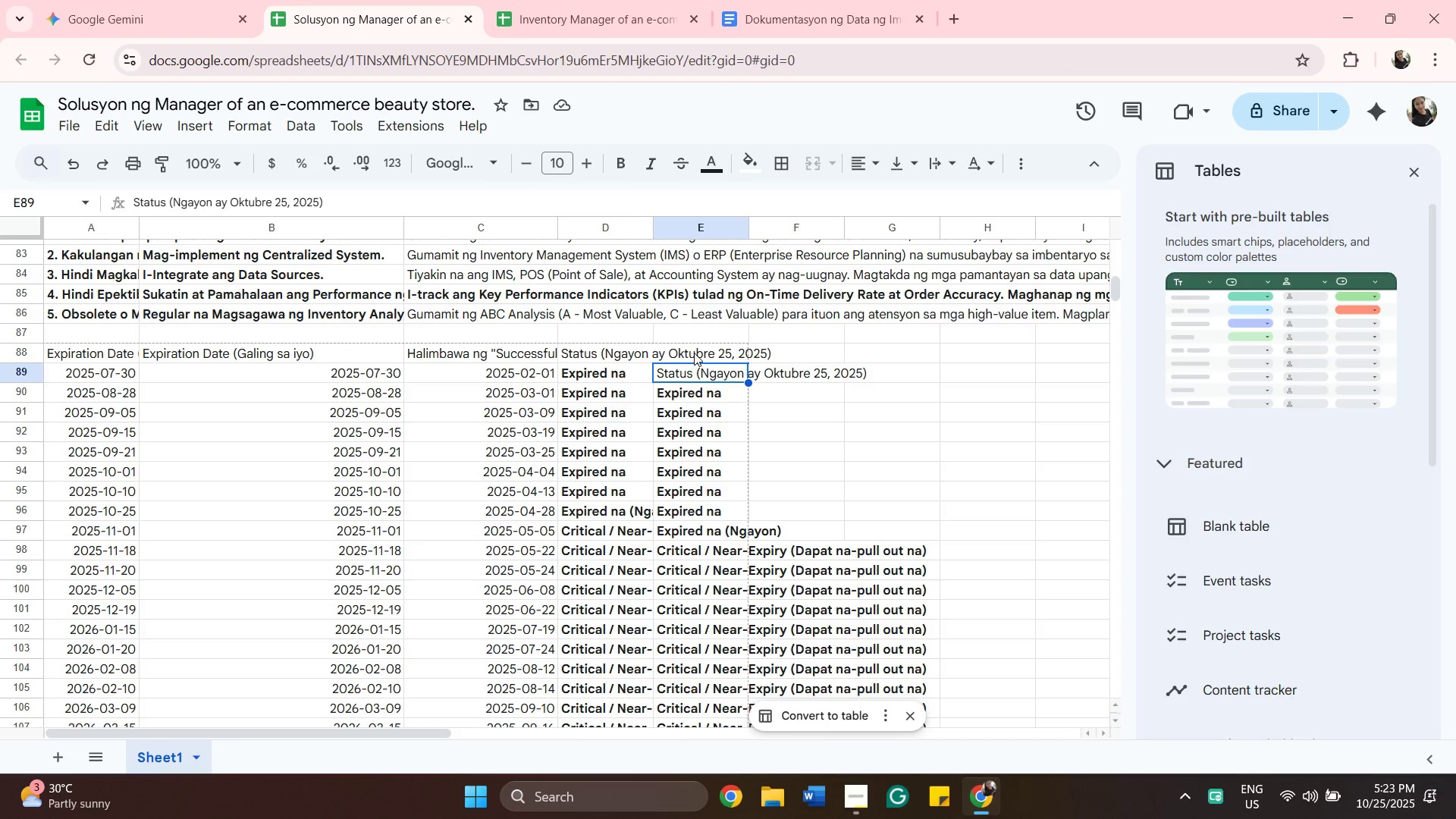 
left_click([694, 353])
 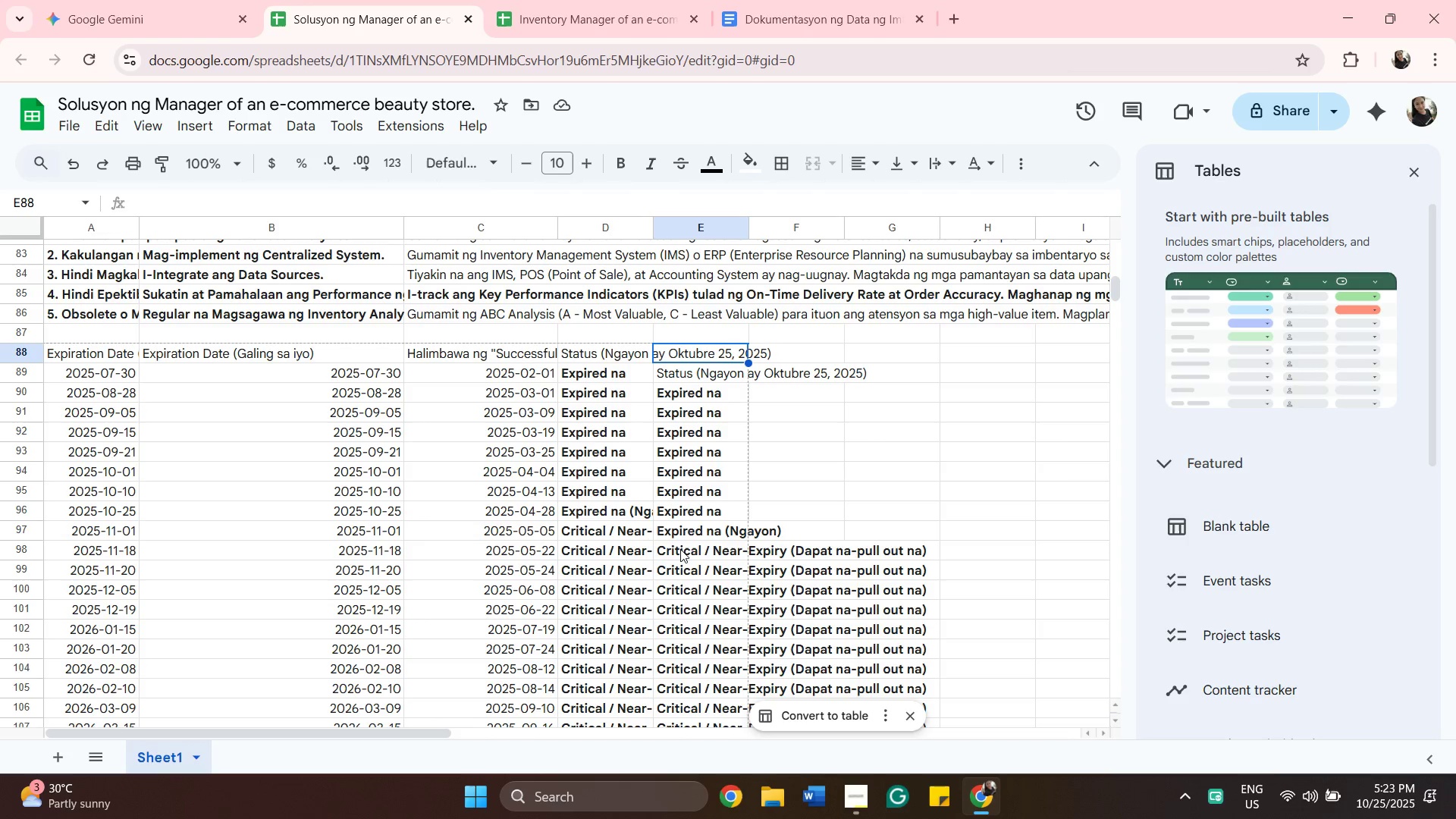 
scroll: coordinate [677, 598], scroll_direction: down, amount: 9.0
 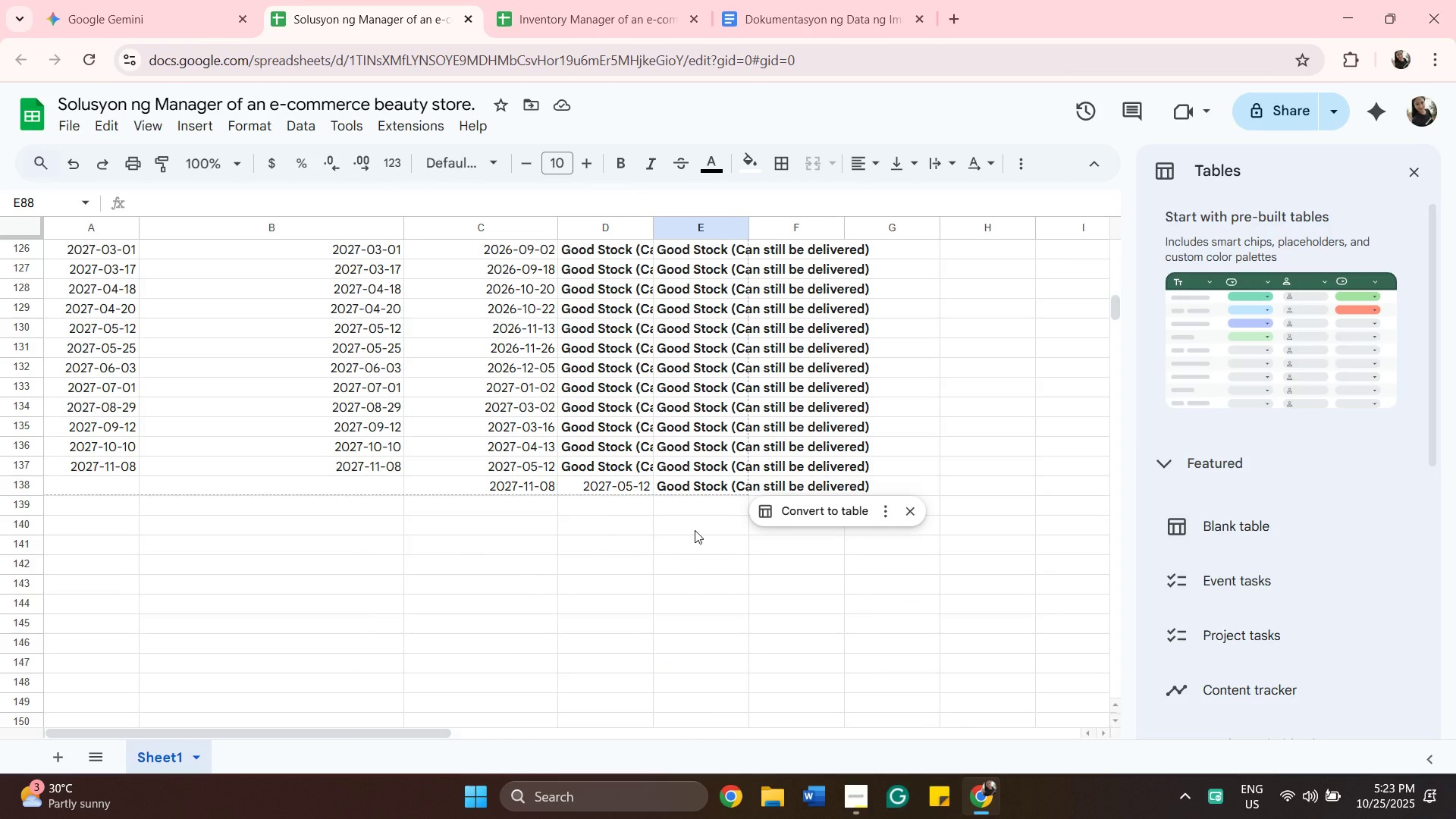 
scroll: coordinate [701, 529], scroll_direction: up, amount: 9.0
 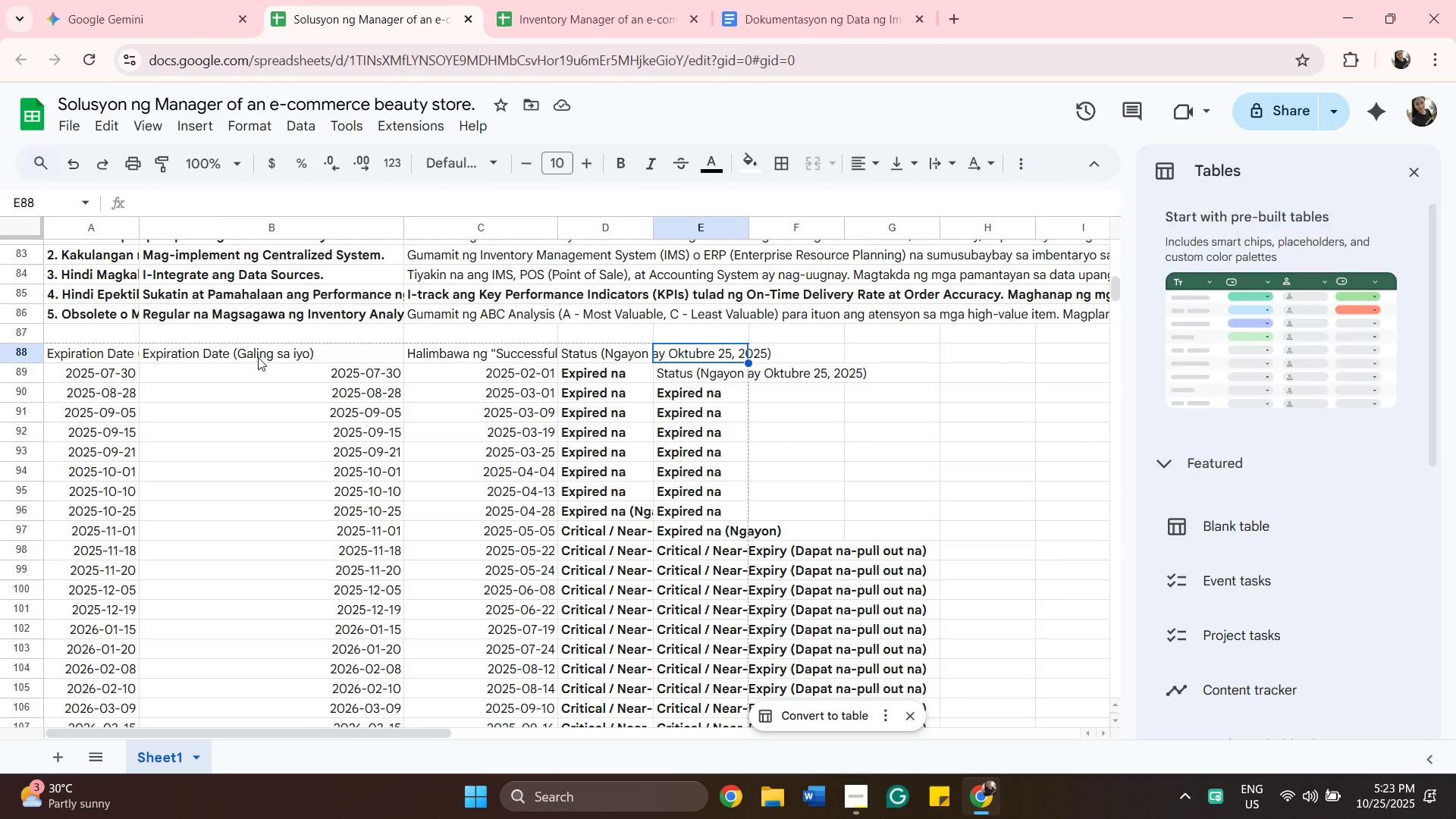 
left_click([258, 357])
 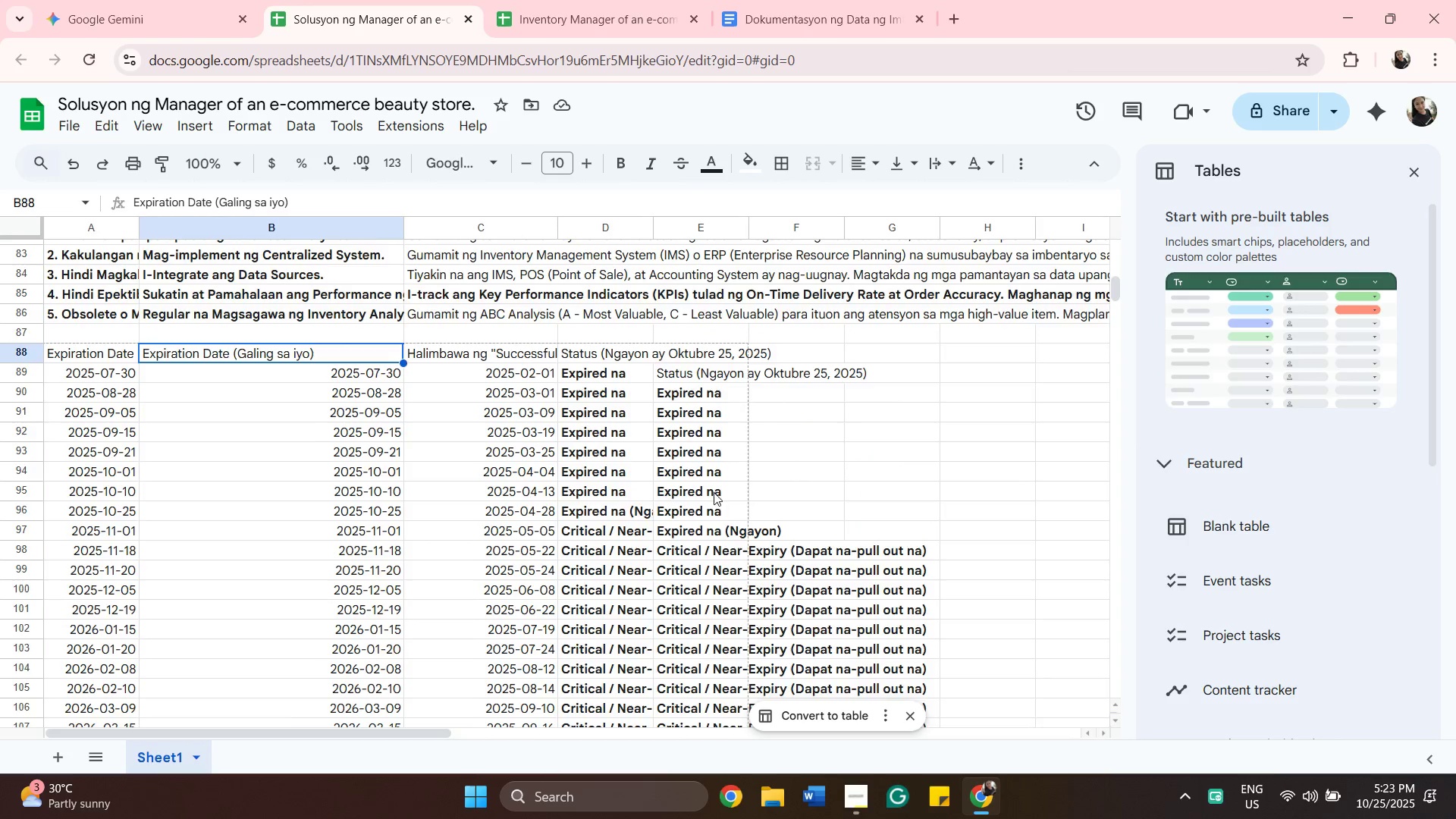 
scroll: coordinate [868, 588], scroll_direction: down, amount: 8.0
 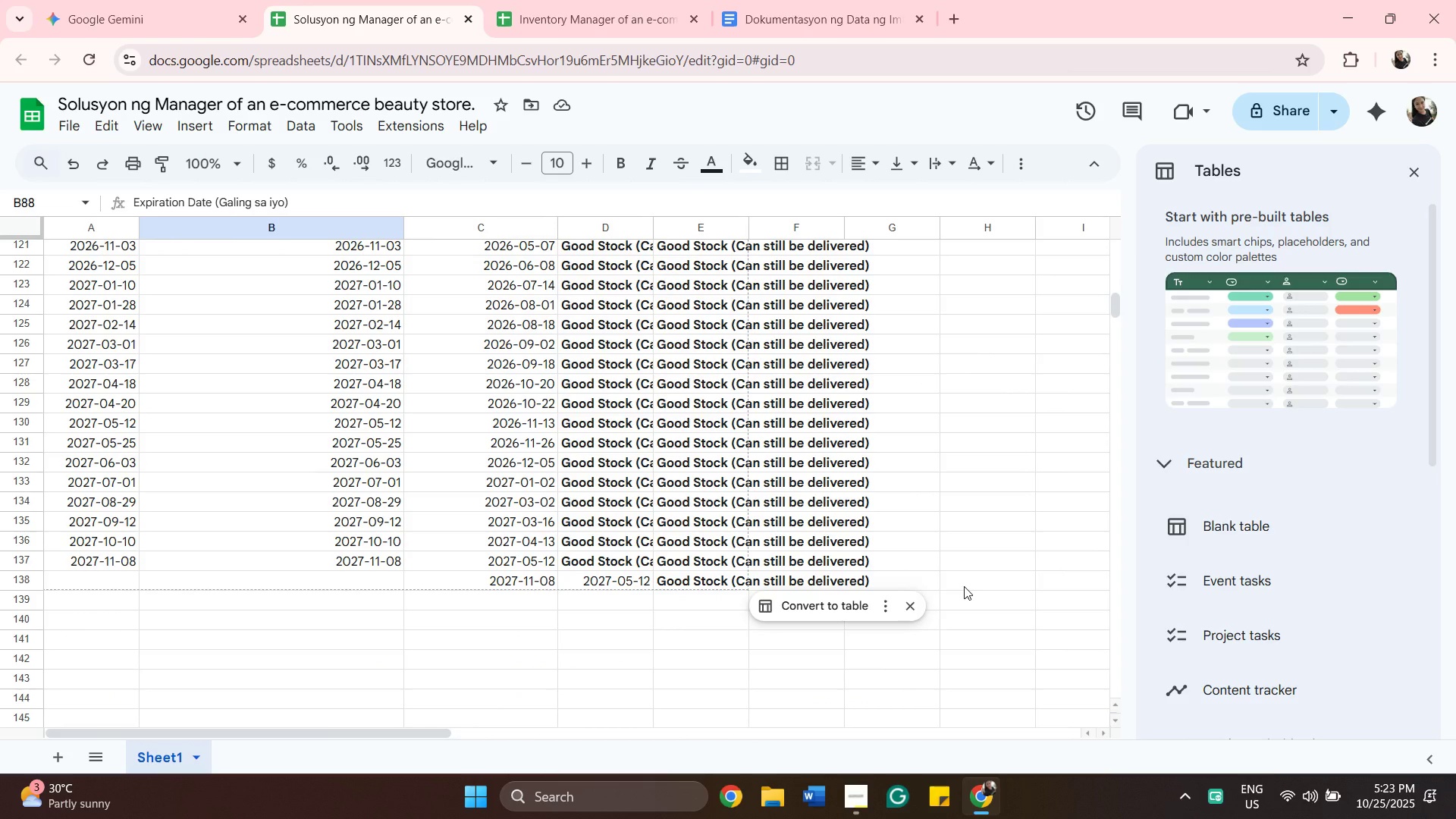 
key(Shift+ShiftLeft)
 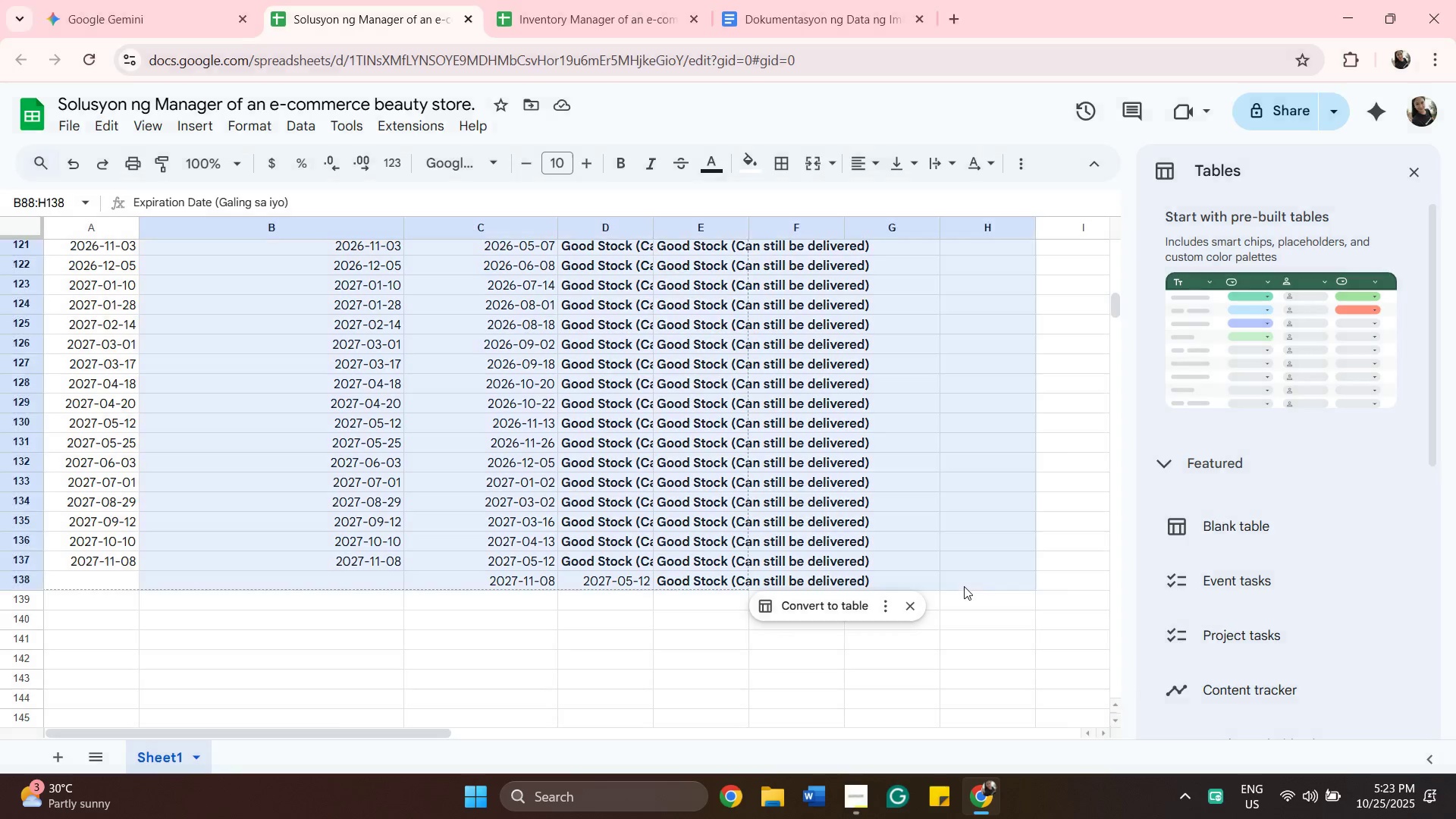 
left_click([964, 586])
 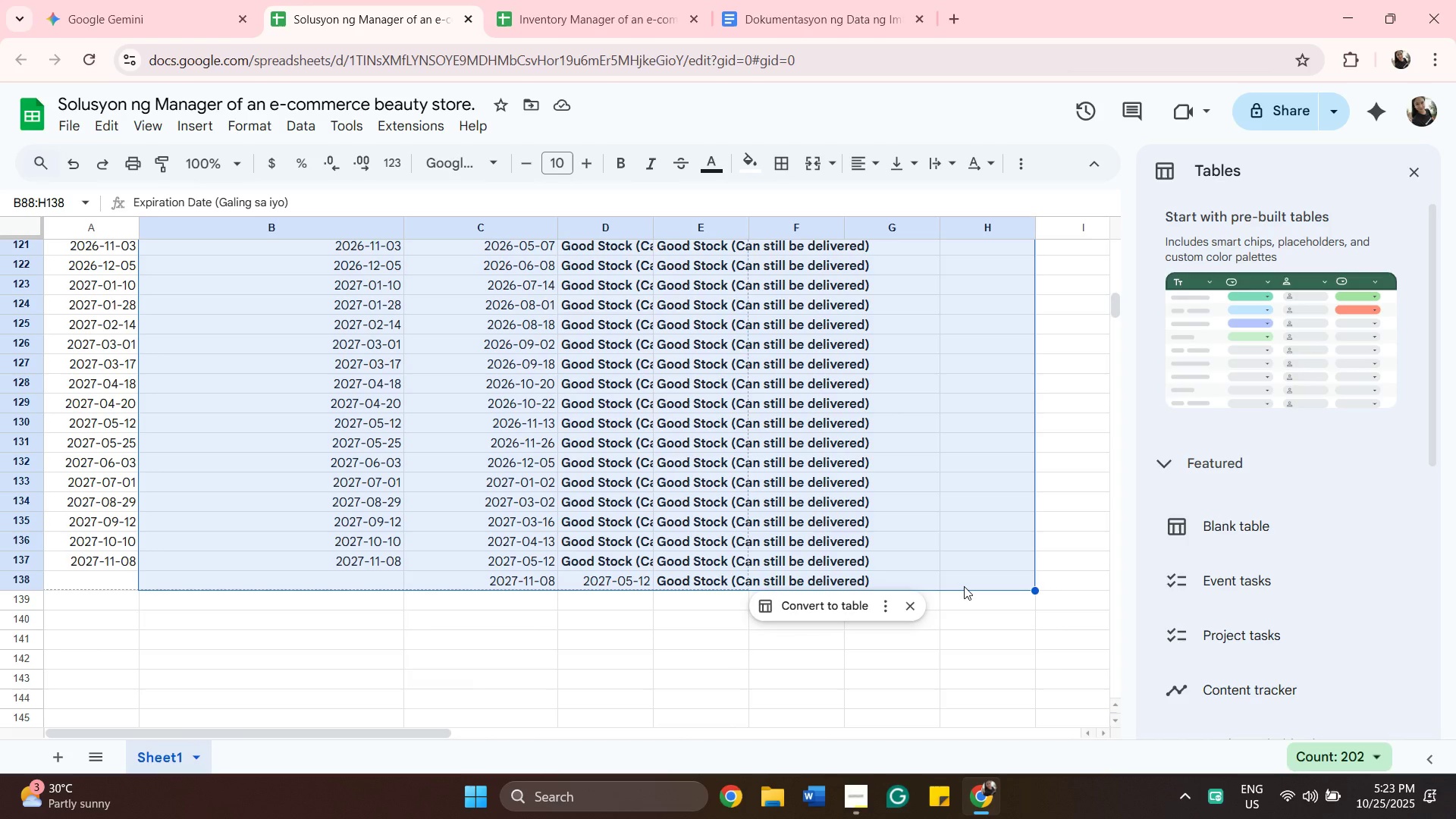 
key(Backspace)
 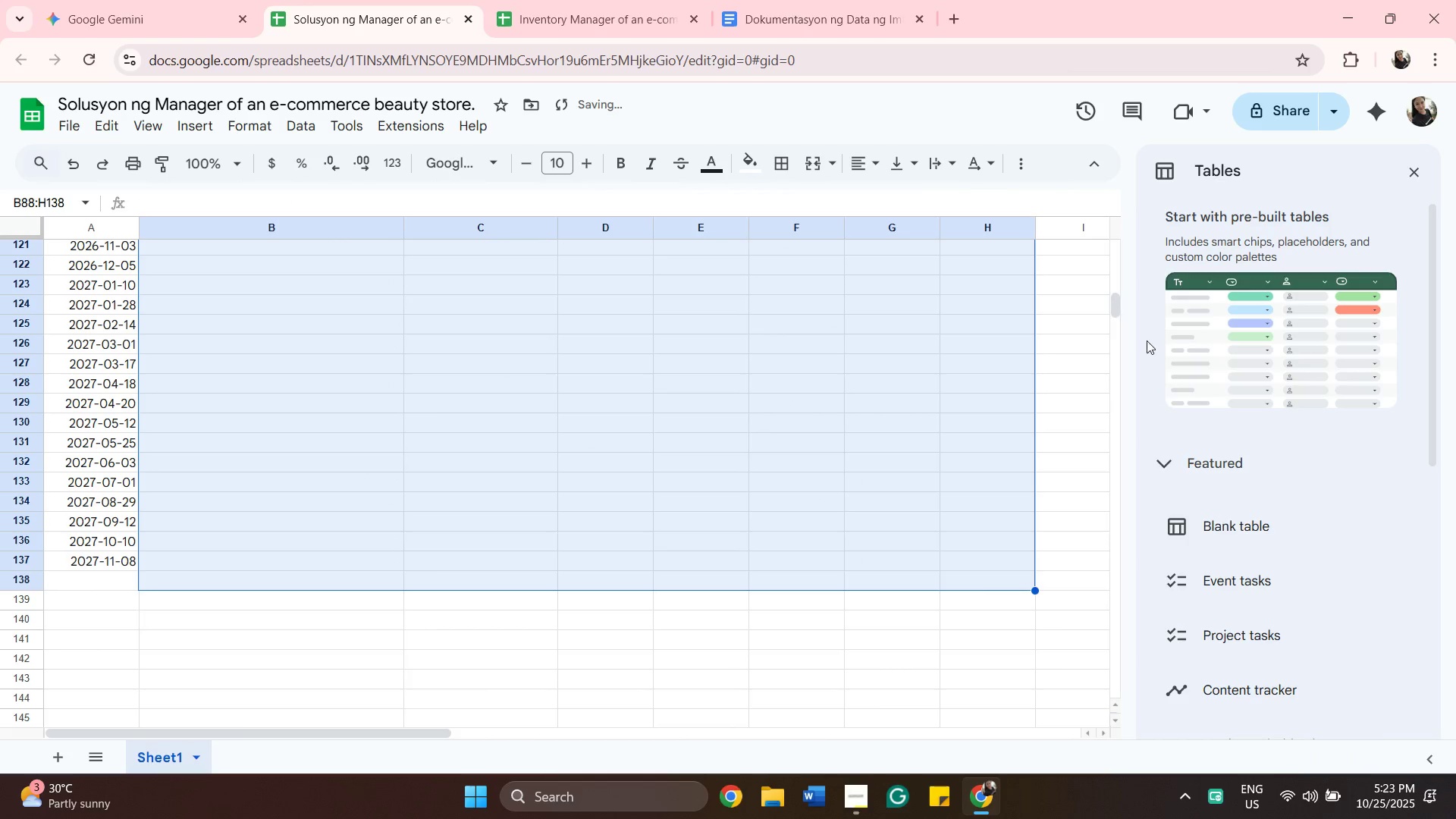 
scroll: coordinate [752, 714], scroll_direction: up, amount: 15.0
 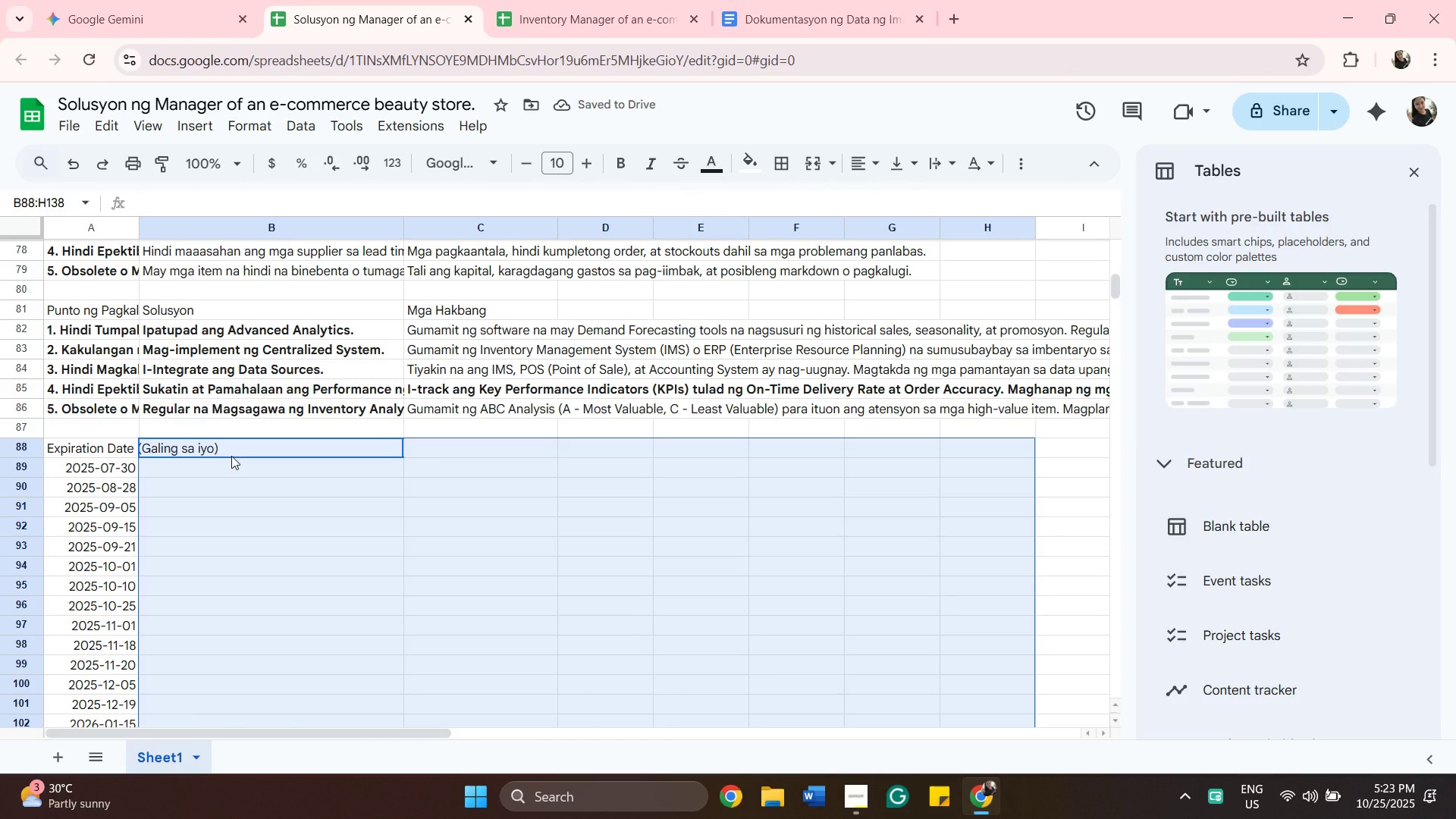 
left_click([124, 446])
 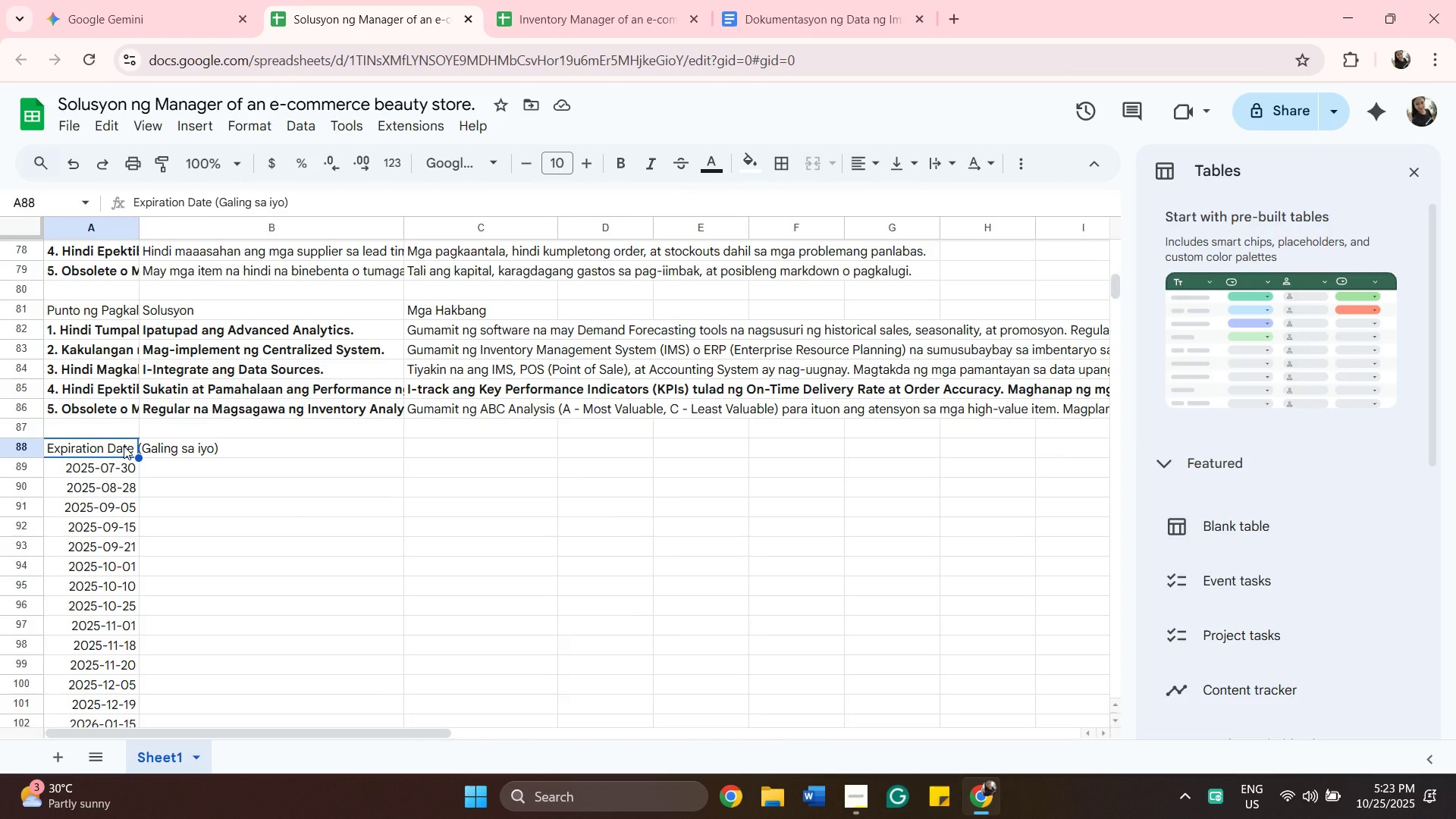 
scroll: coordinate [111, 473], scroll_direction: down, amount: 9.0
 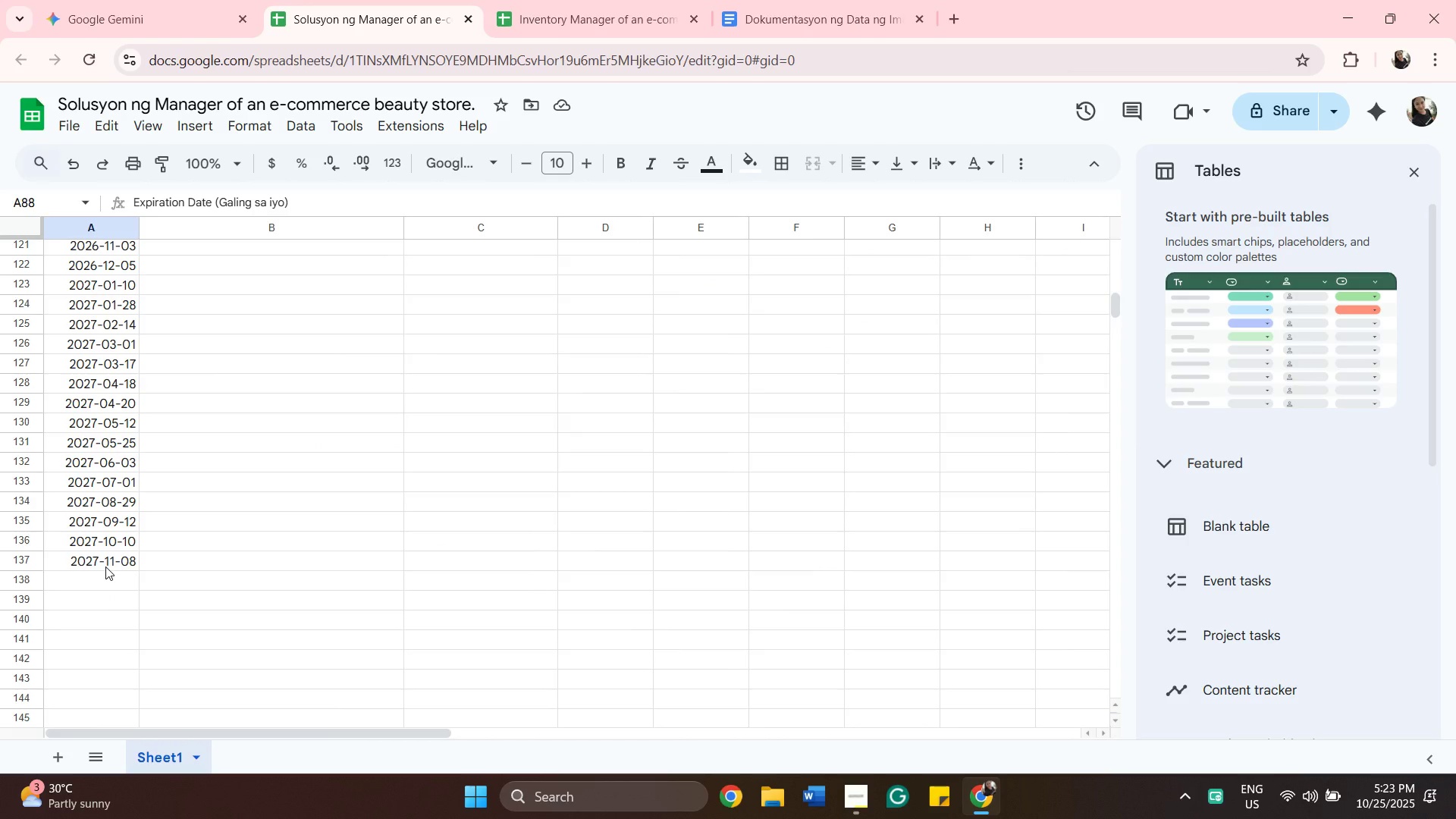 
hold_key(key=ShiftLeft, duration=0.34)
left_click([105, 566])
 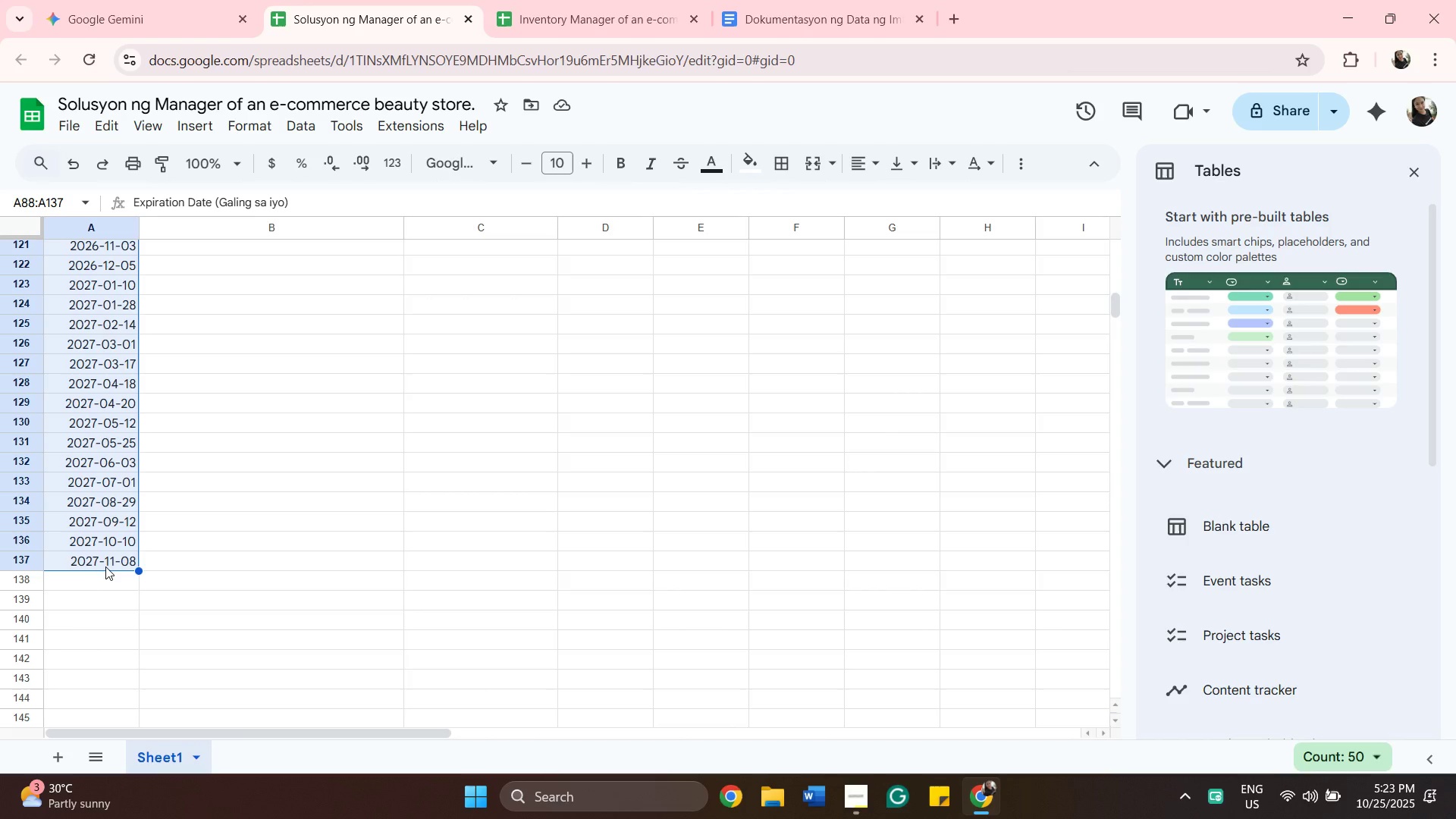 
key(Control+V)
 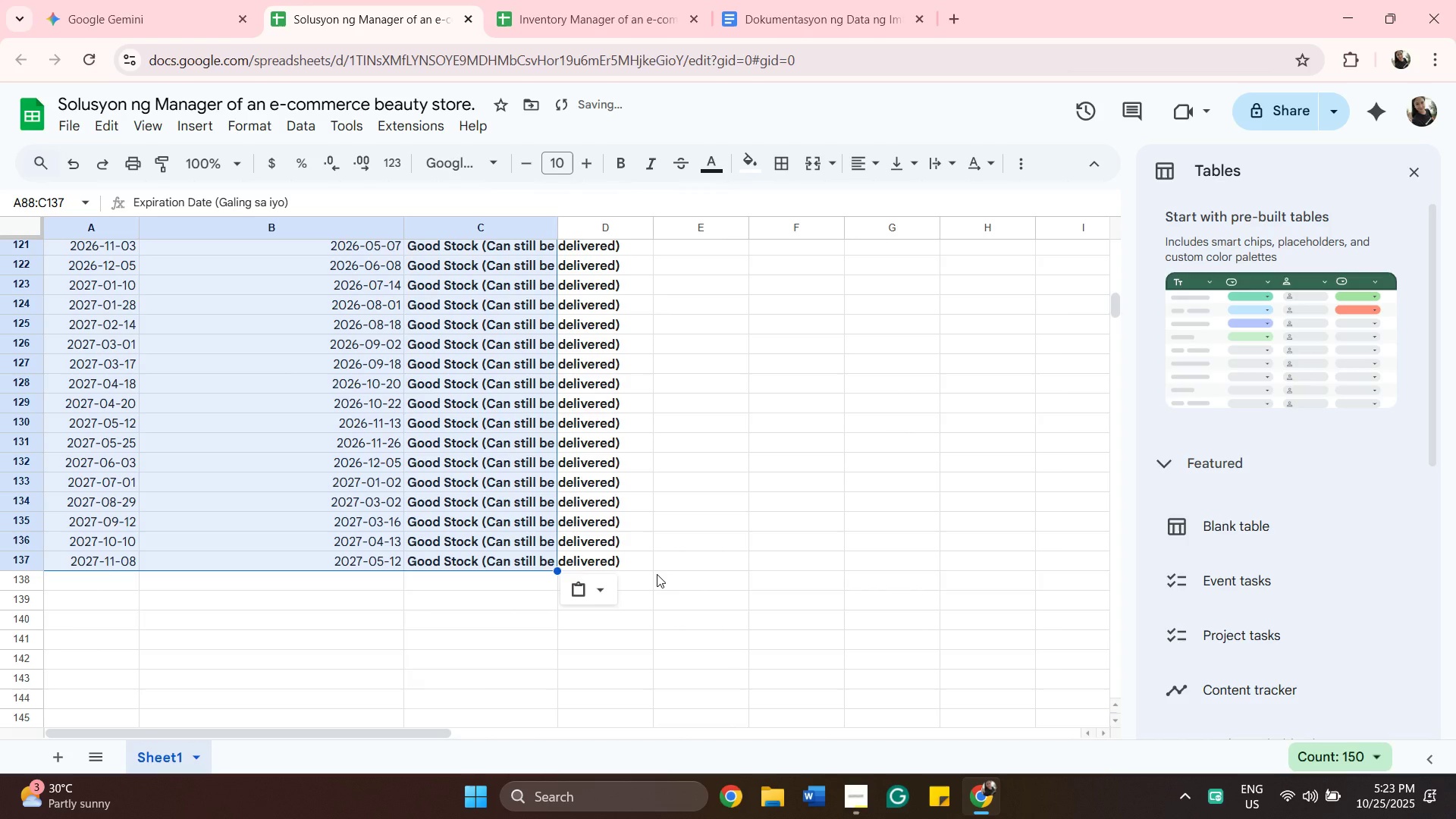 
scroll: coordinate [661, 572], scroll_direction: up, amount: 8.0
 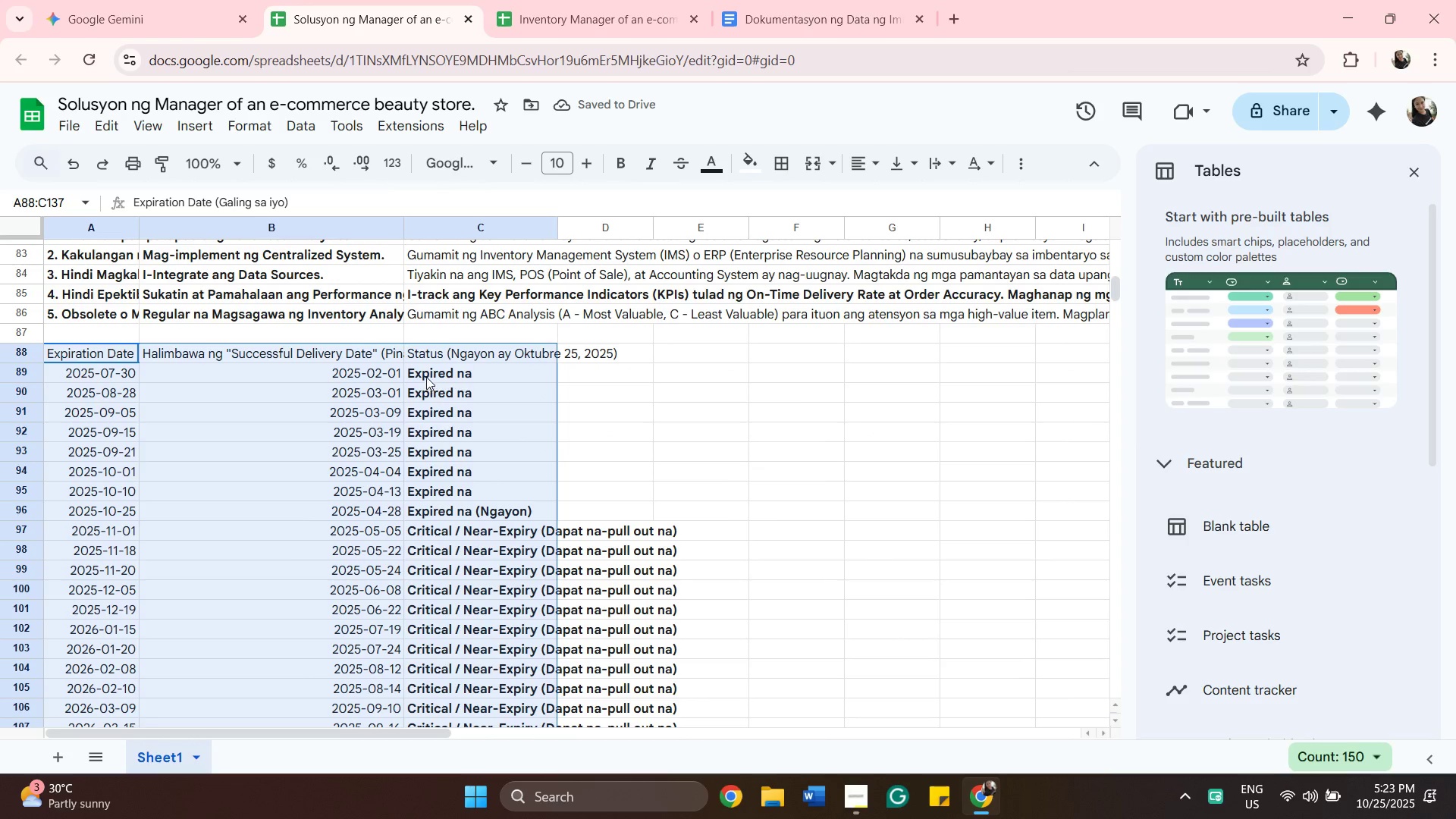 
left_click([426, 377])
 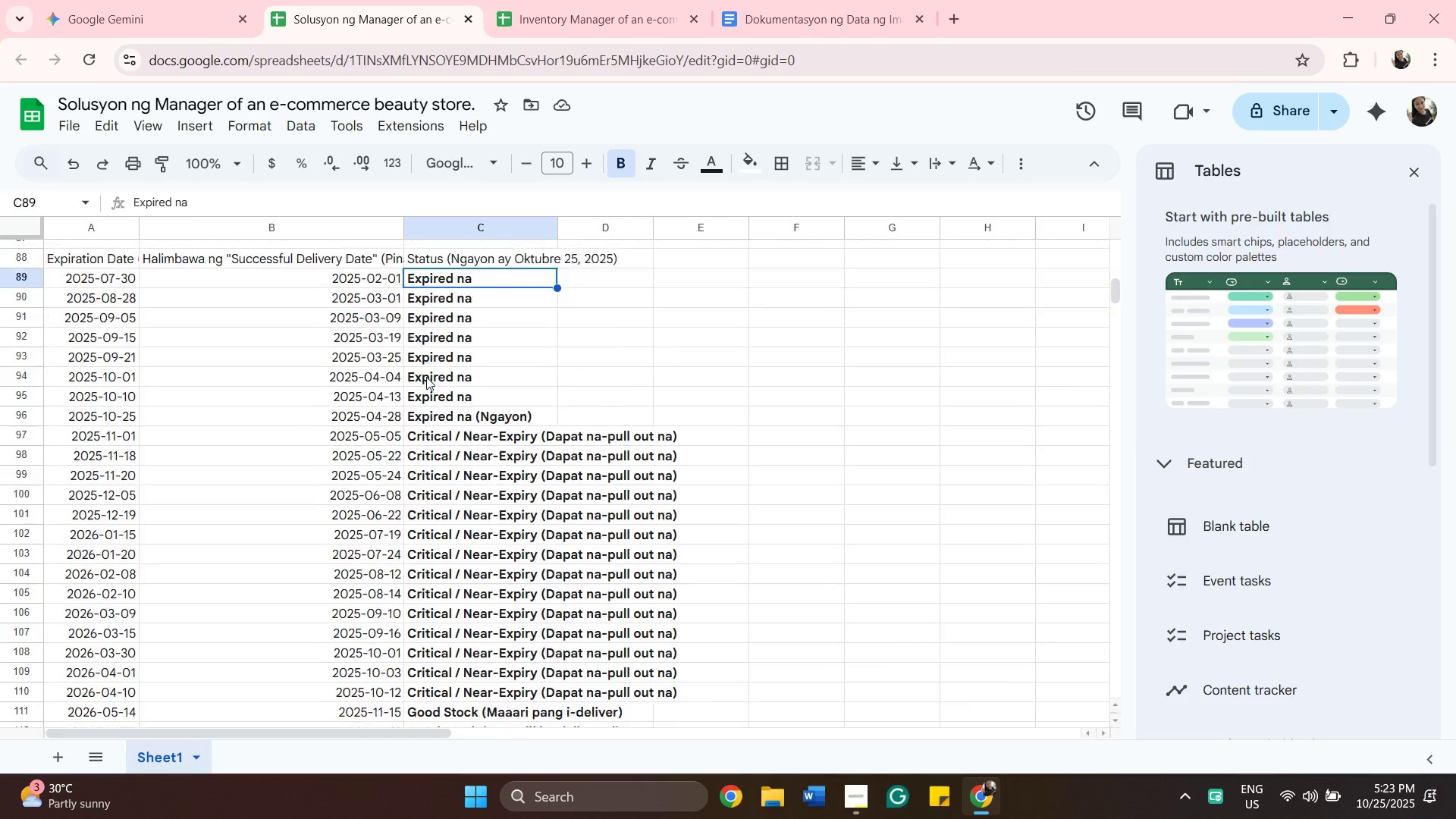 
scroll: coordinate [451, 445], scroll_direction: down, amount: 9.0
 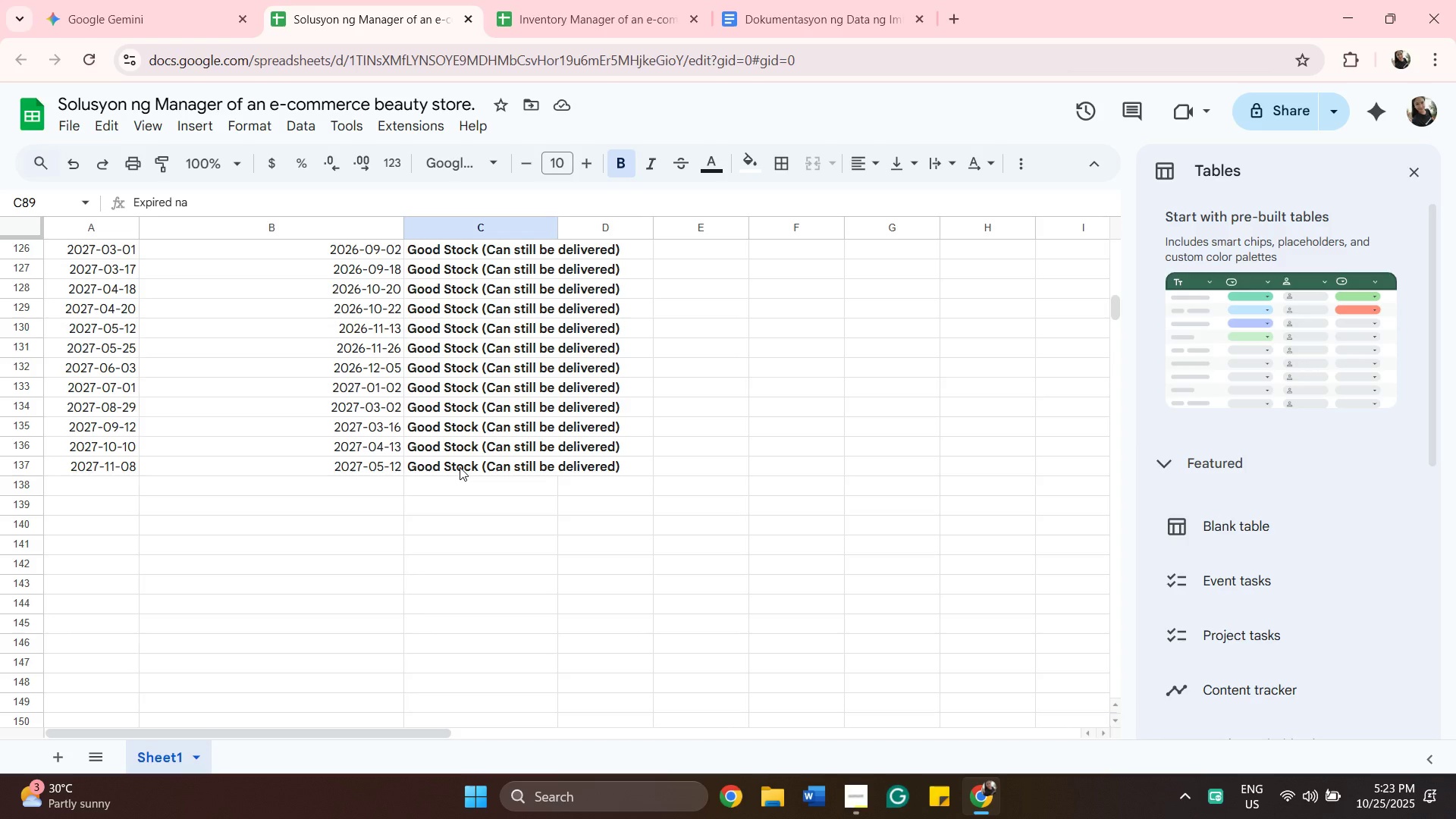 
hold_key(key=ShiftLeft, duration=0.72)
left_click([460, 467])
 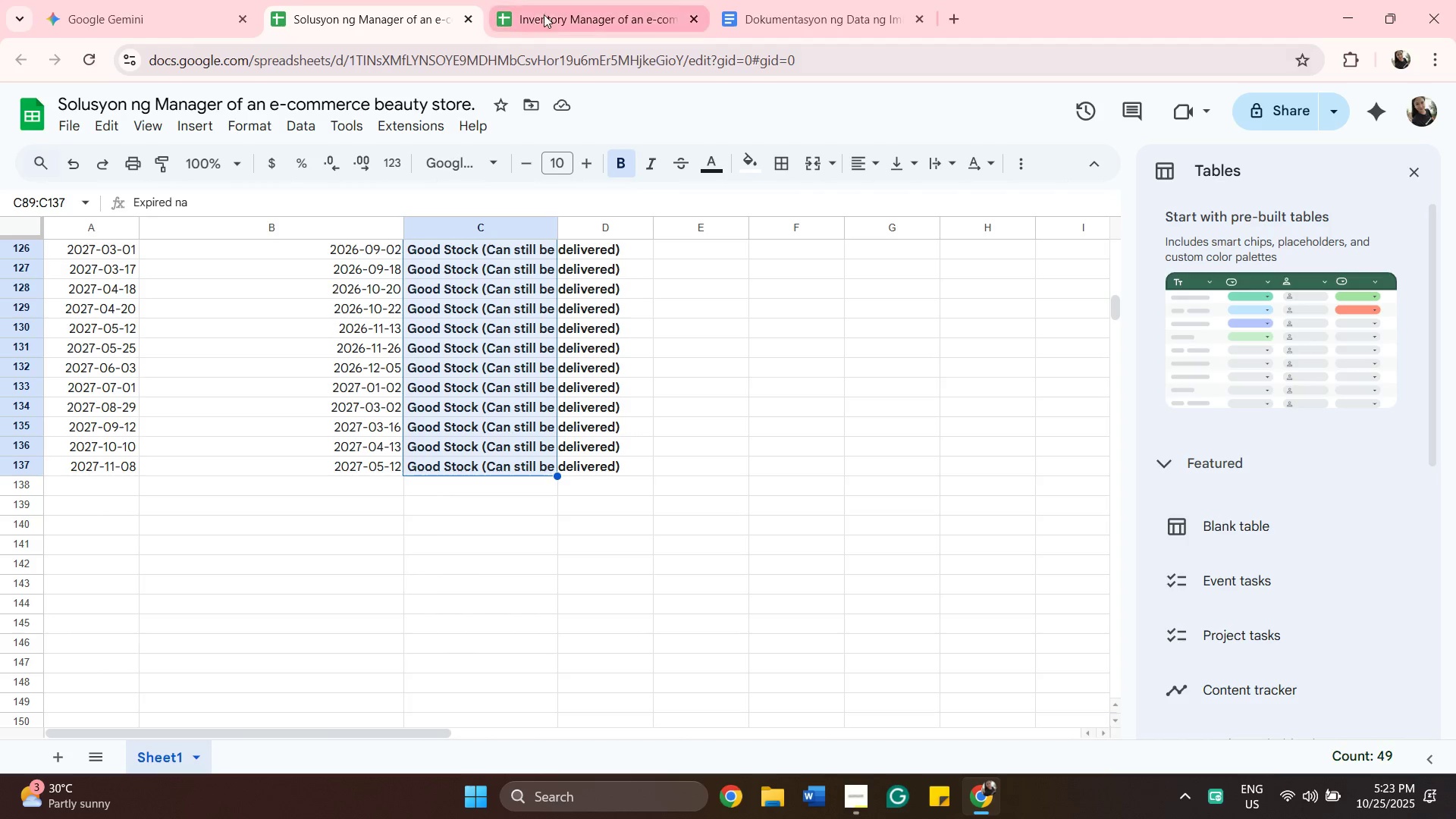 
left_click([547, 12])
 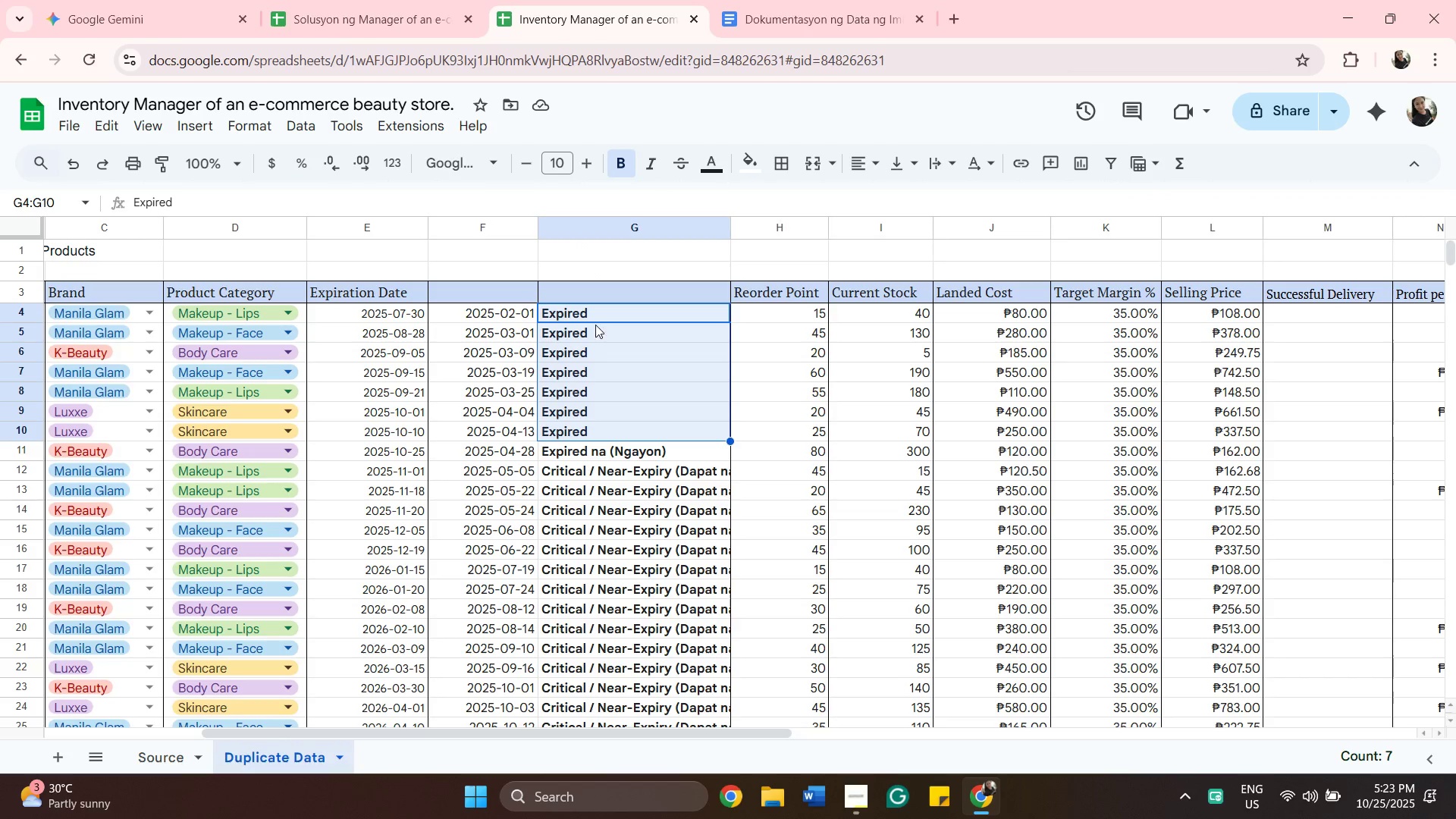 
left_click([595, 312])
 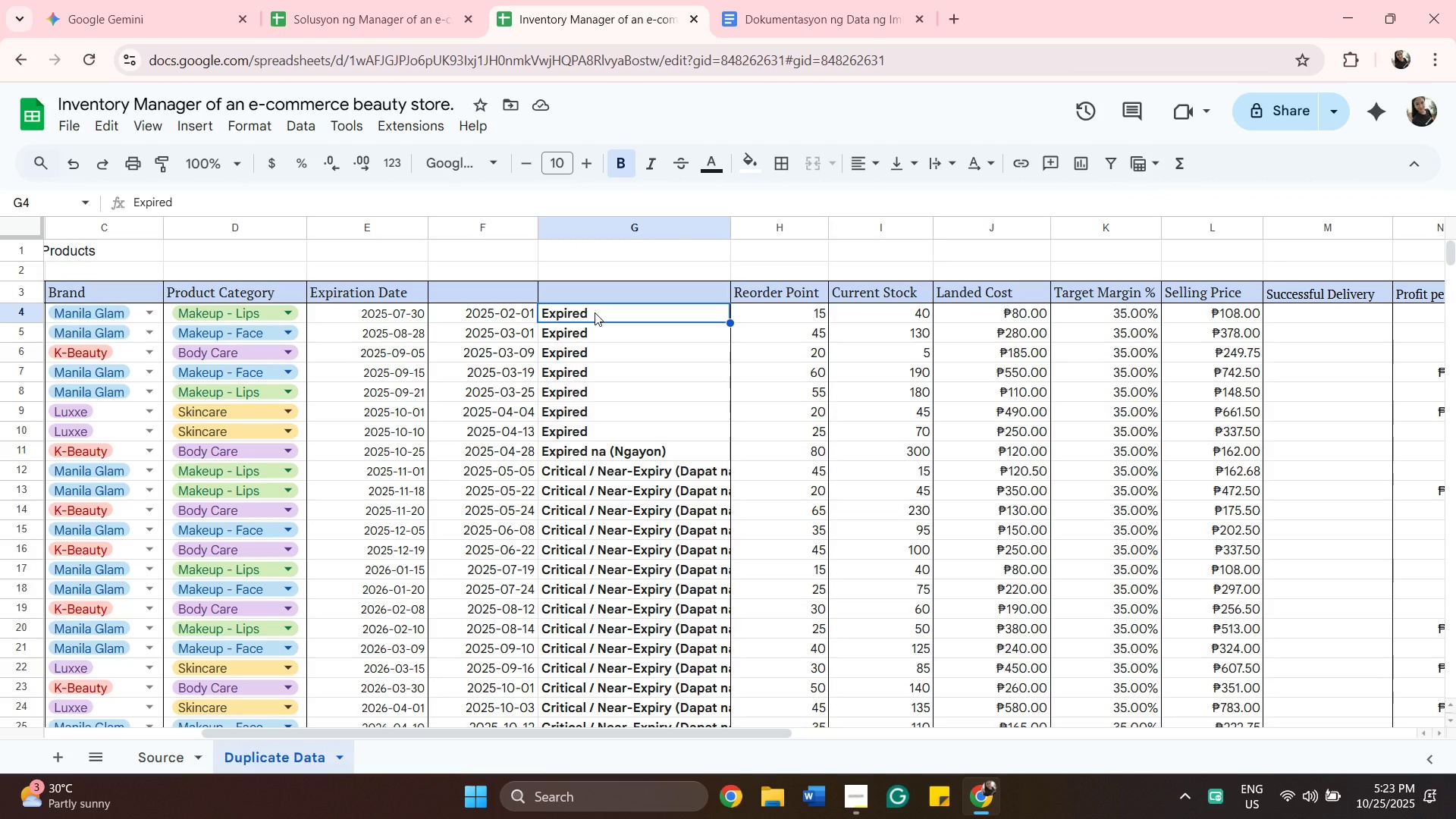 
scroll: coordinate [613, 378], scroll_direction: down, amount: 9.0
 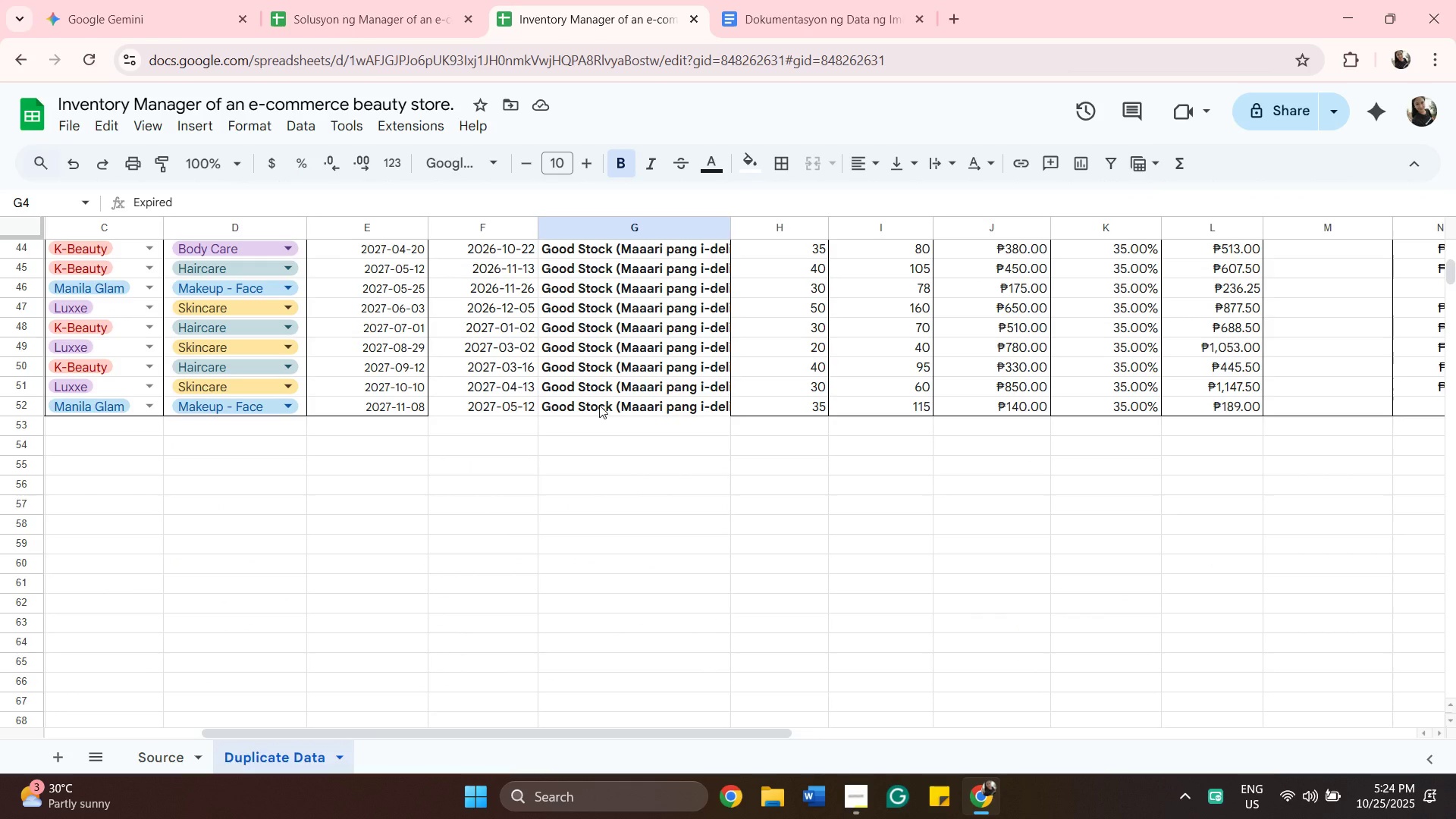 
hold_key(key=ShiftLeft, duration=0.34)
left_click([599, 405])
 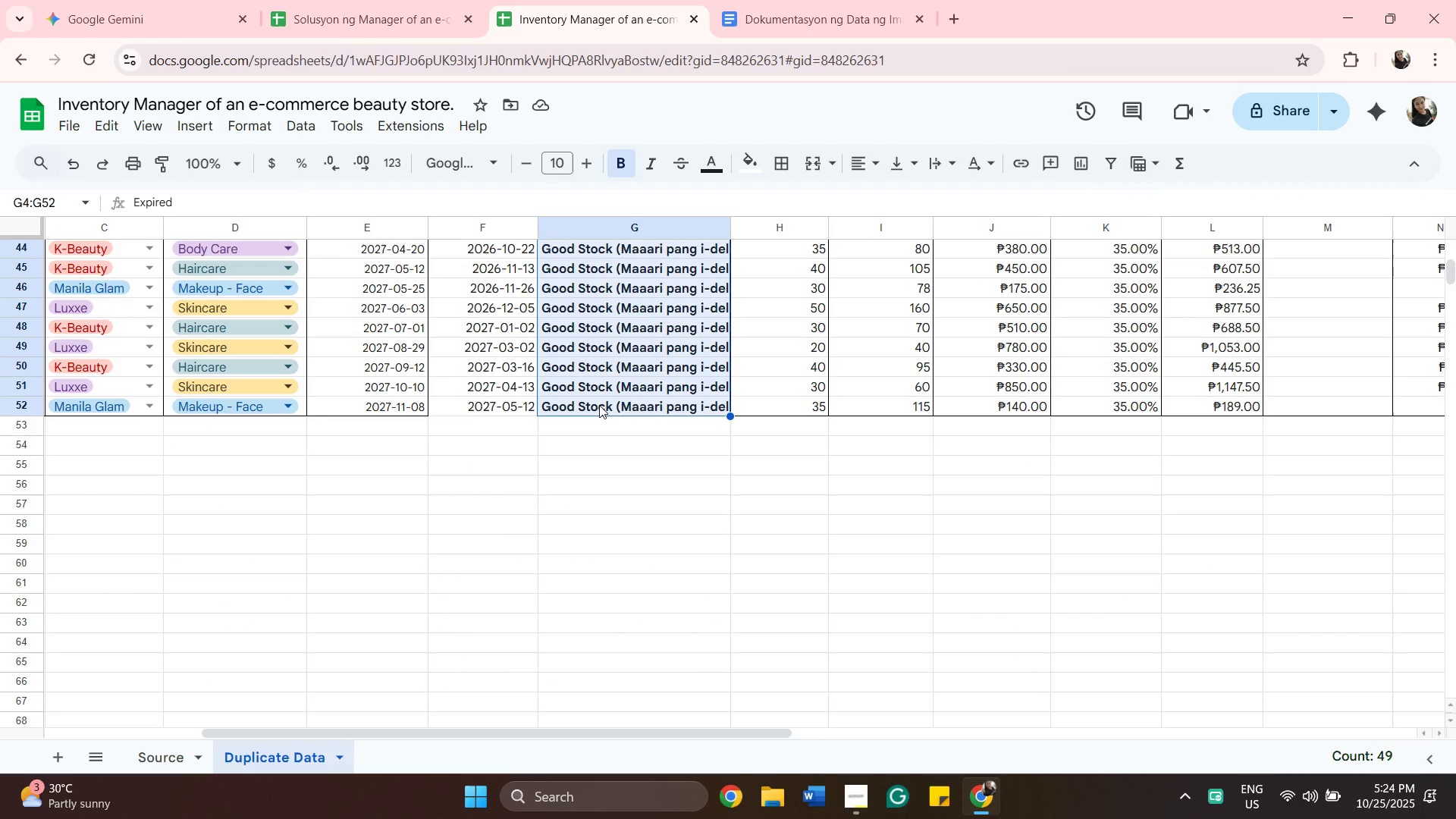 
key(Control+V)
 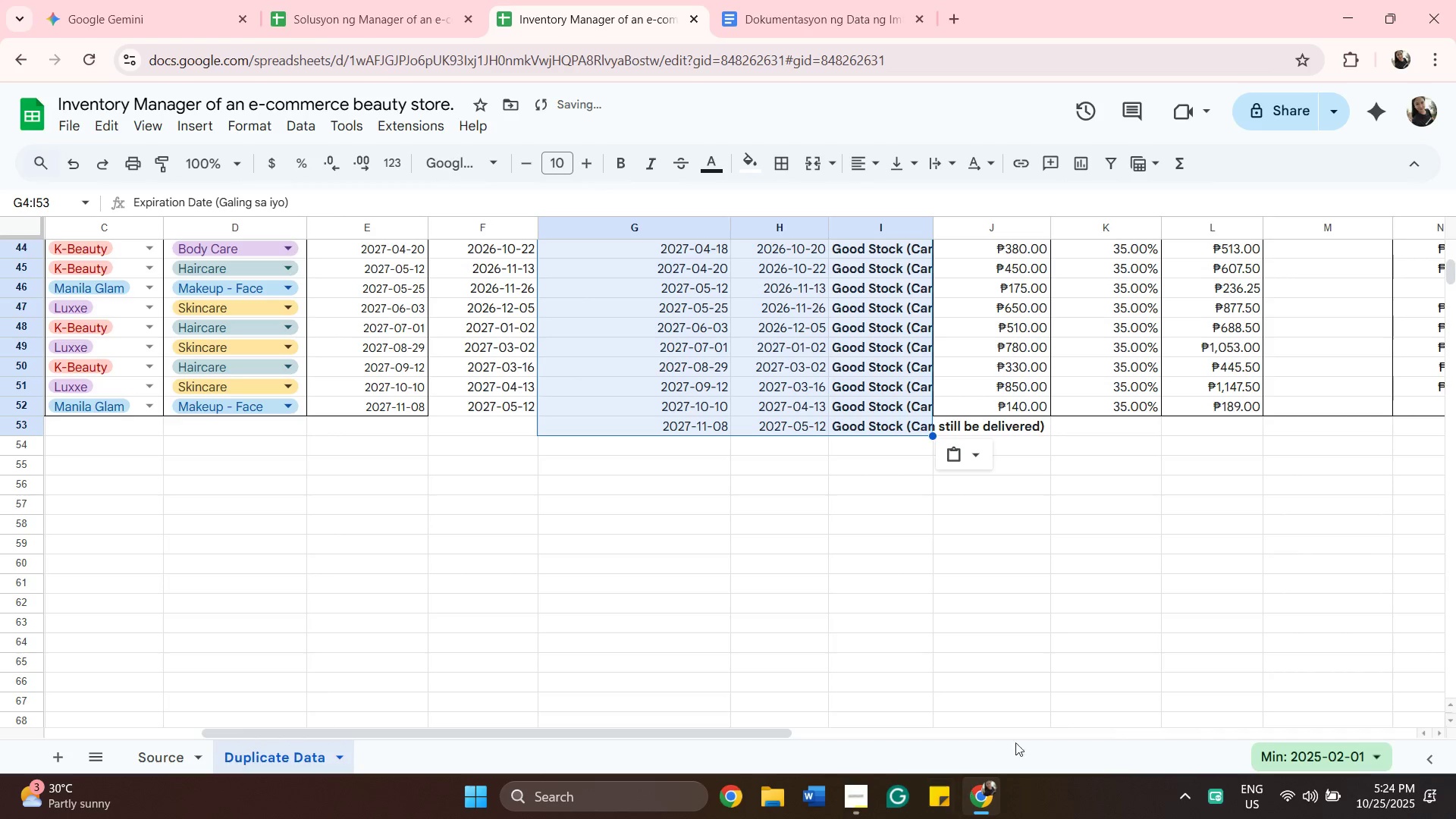 
scroll: coordinate [736, 739], scroll_direction: up, amount: 17.0
 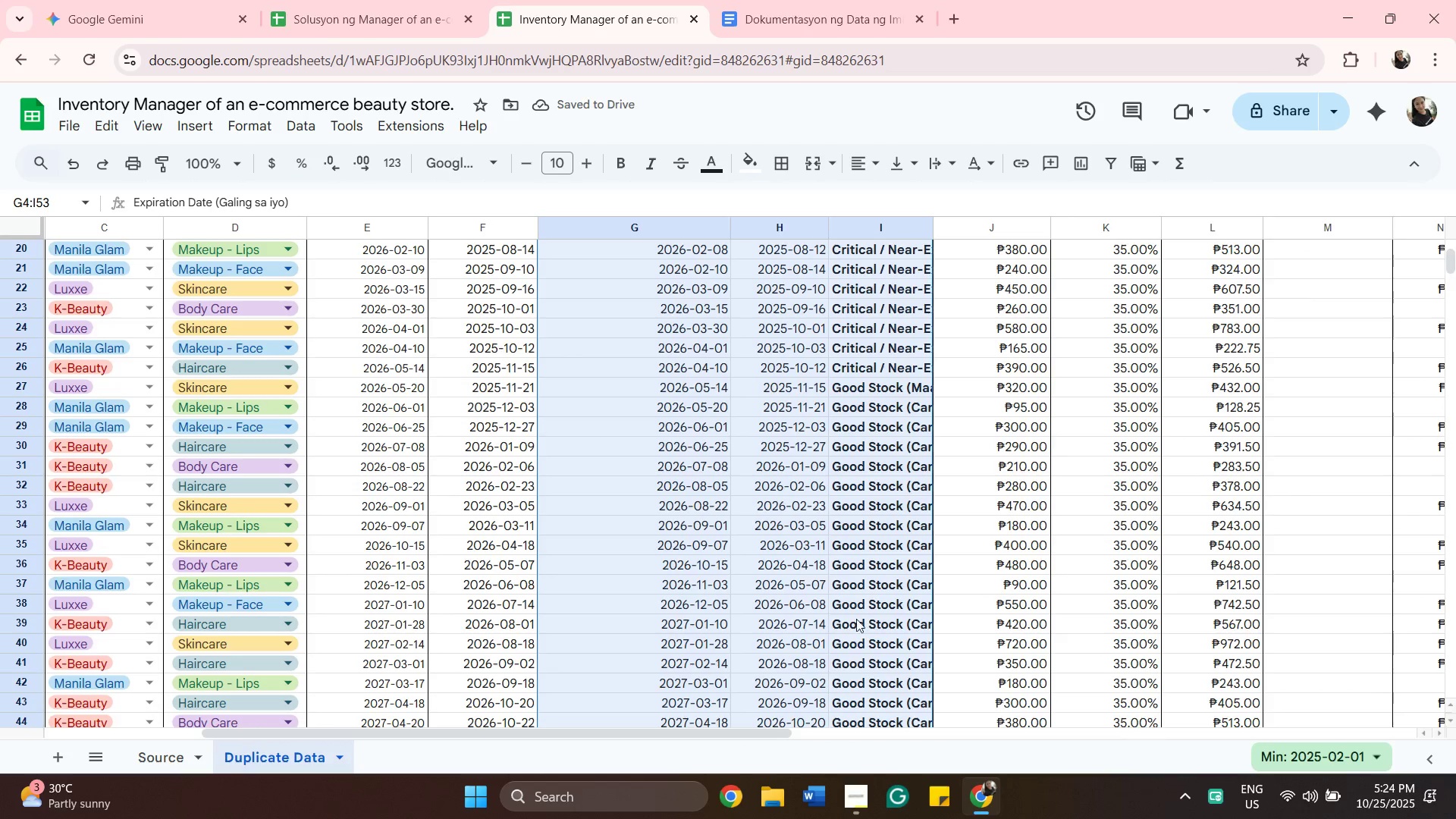 
scroll: coordinate [868, 623], scroll_direction: down, amount: 4.0
 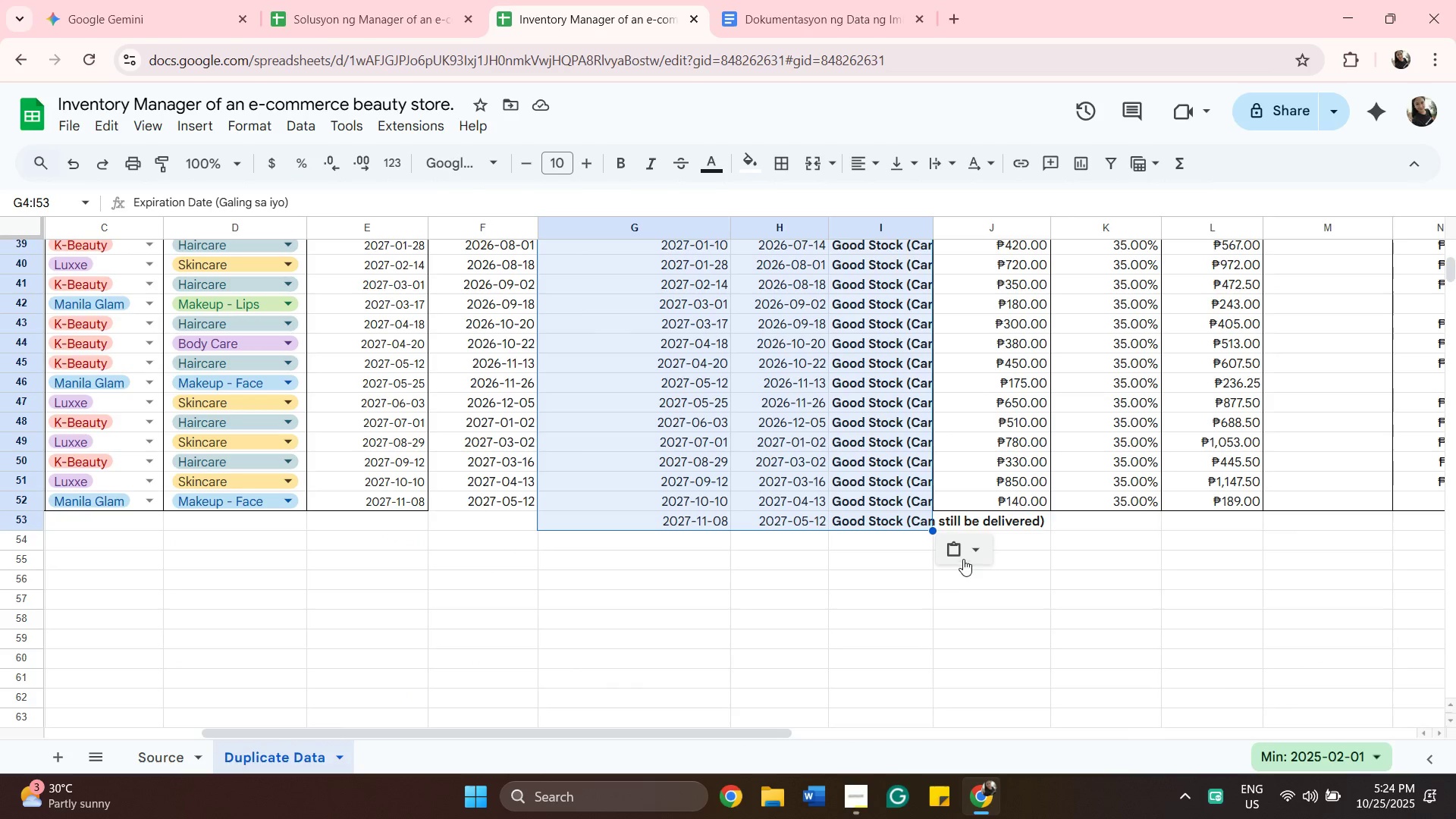 
left_click([963, 559])
 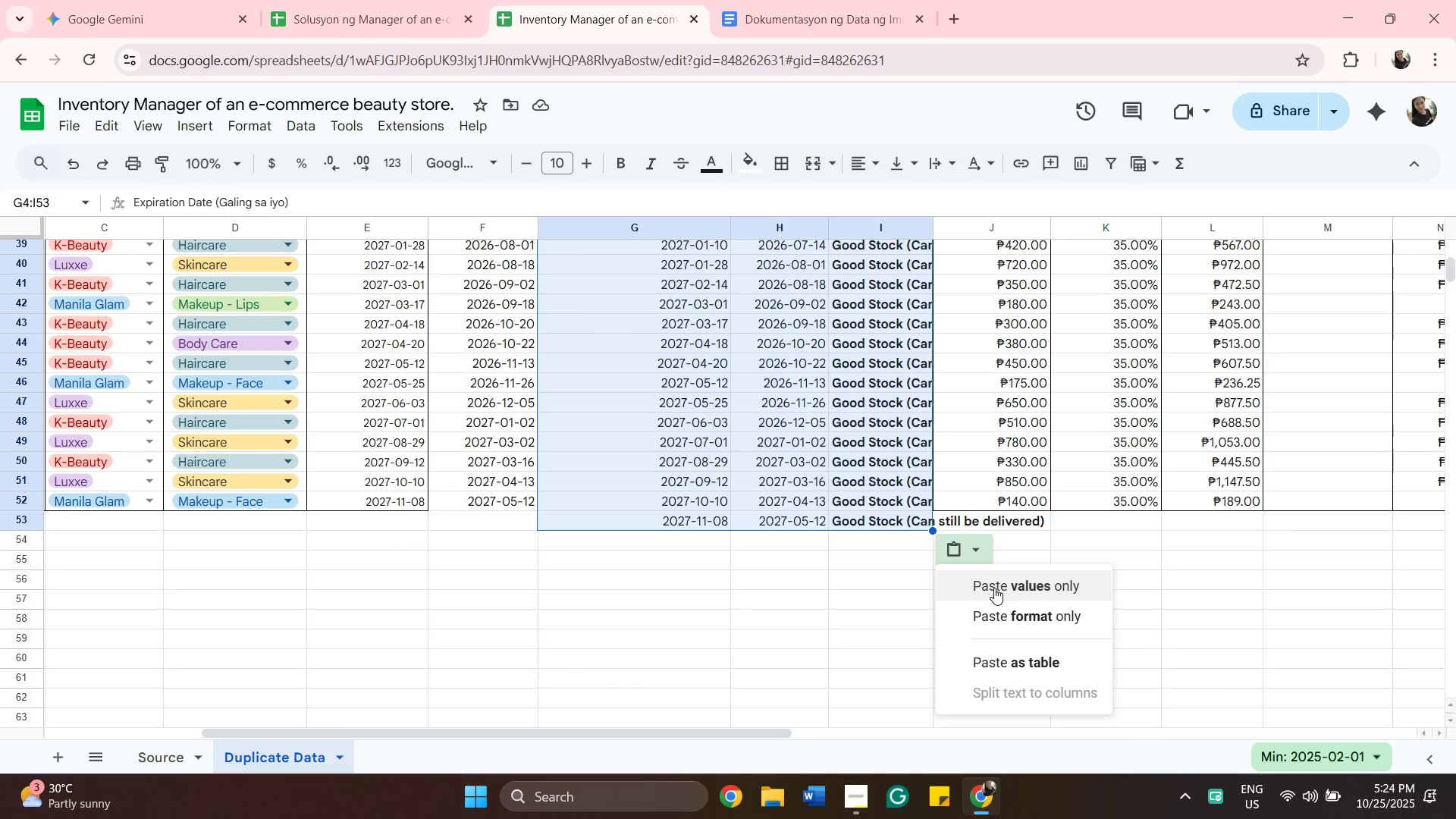 
left_click([994, 588])
 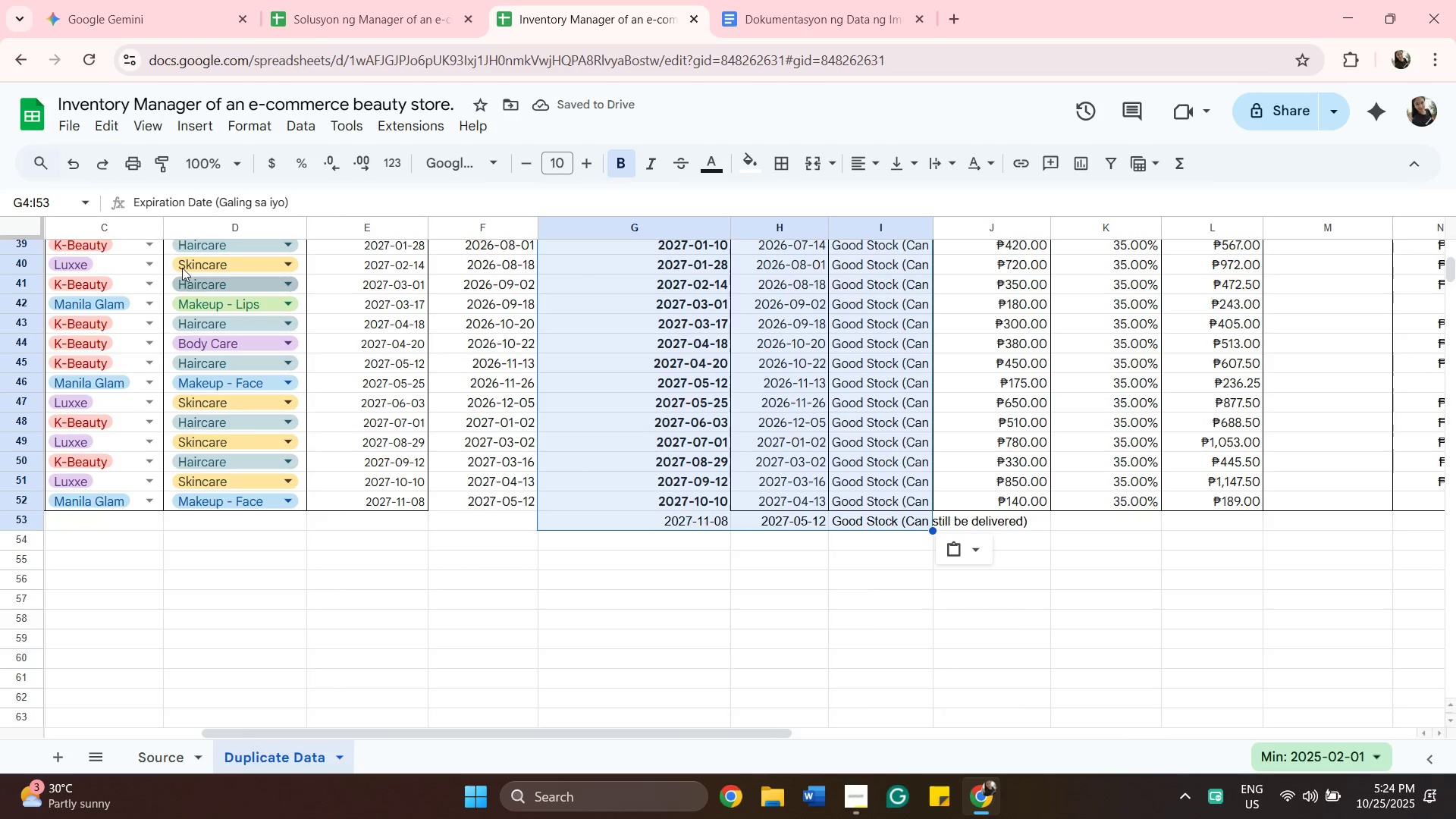 
left_click([67, 161])
 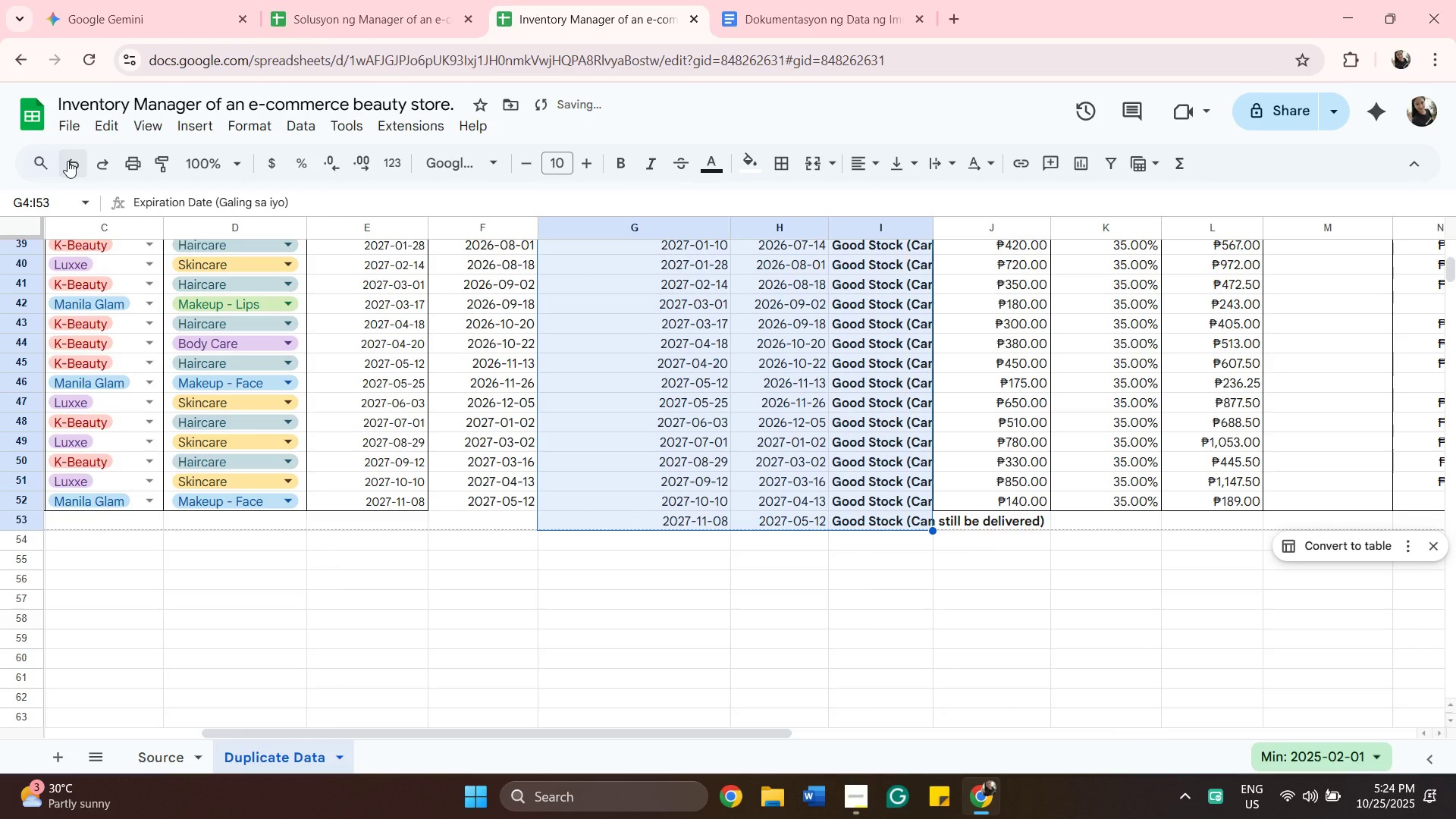 
left_click([67, 161])
 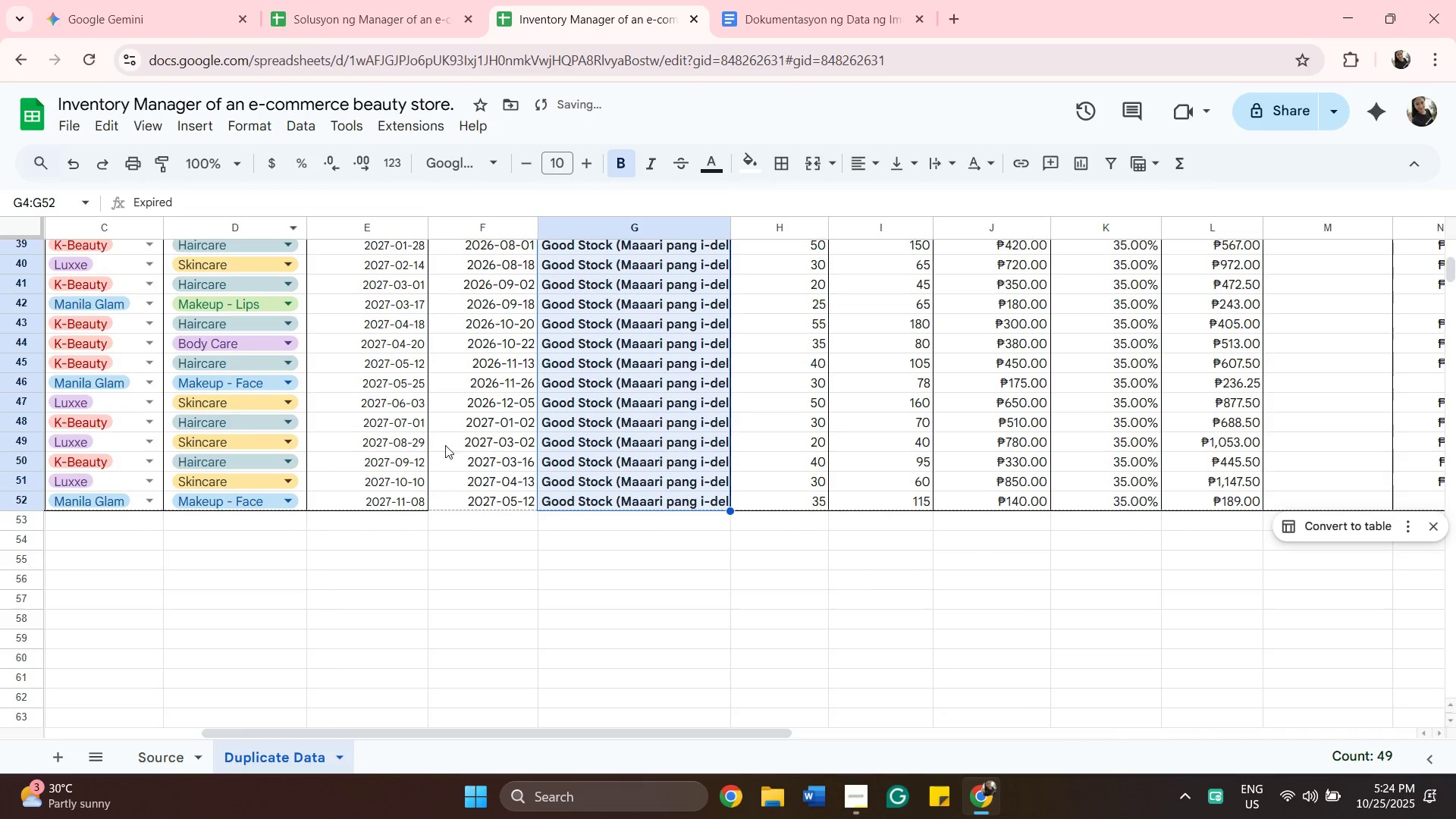 
scroll: coordinate [447, 510], scroll_direction: up, amount: 4.0
 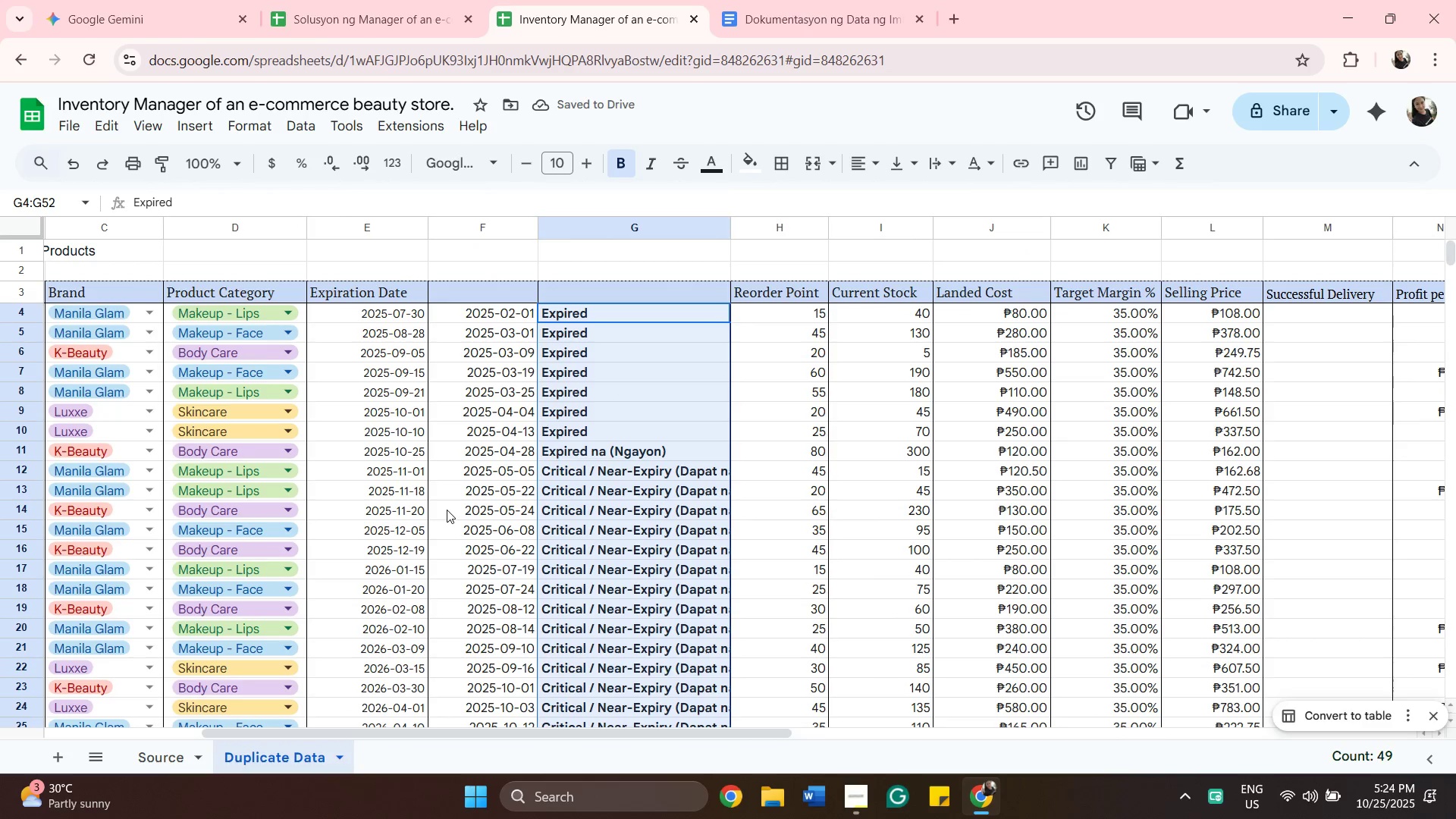 
scroll: coordinate [447, 510], scroll_direction: down, amount: 4.0
 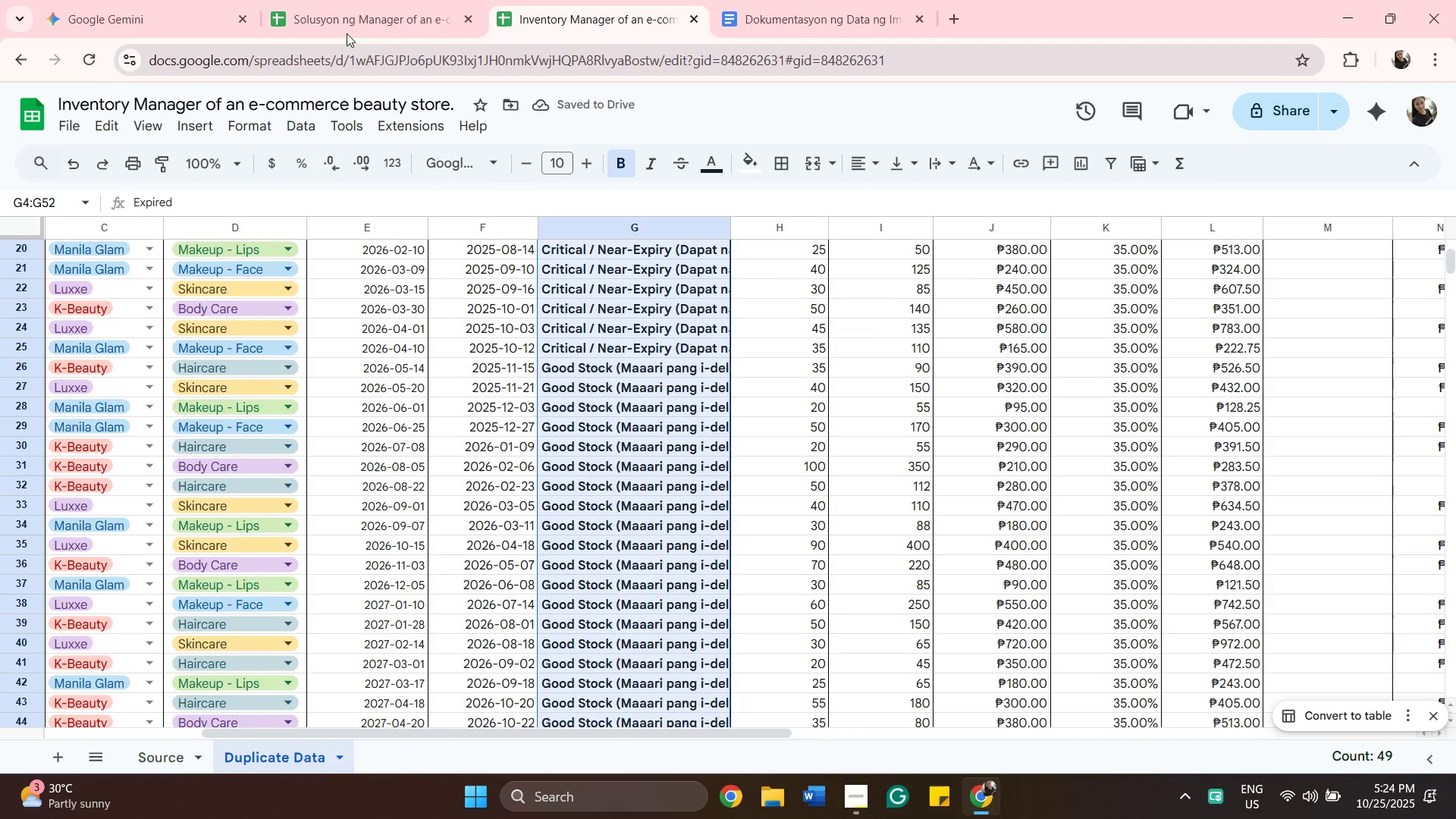 
left_click([349, 29])
 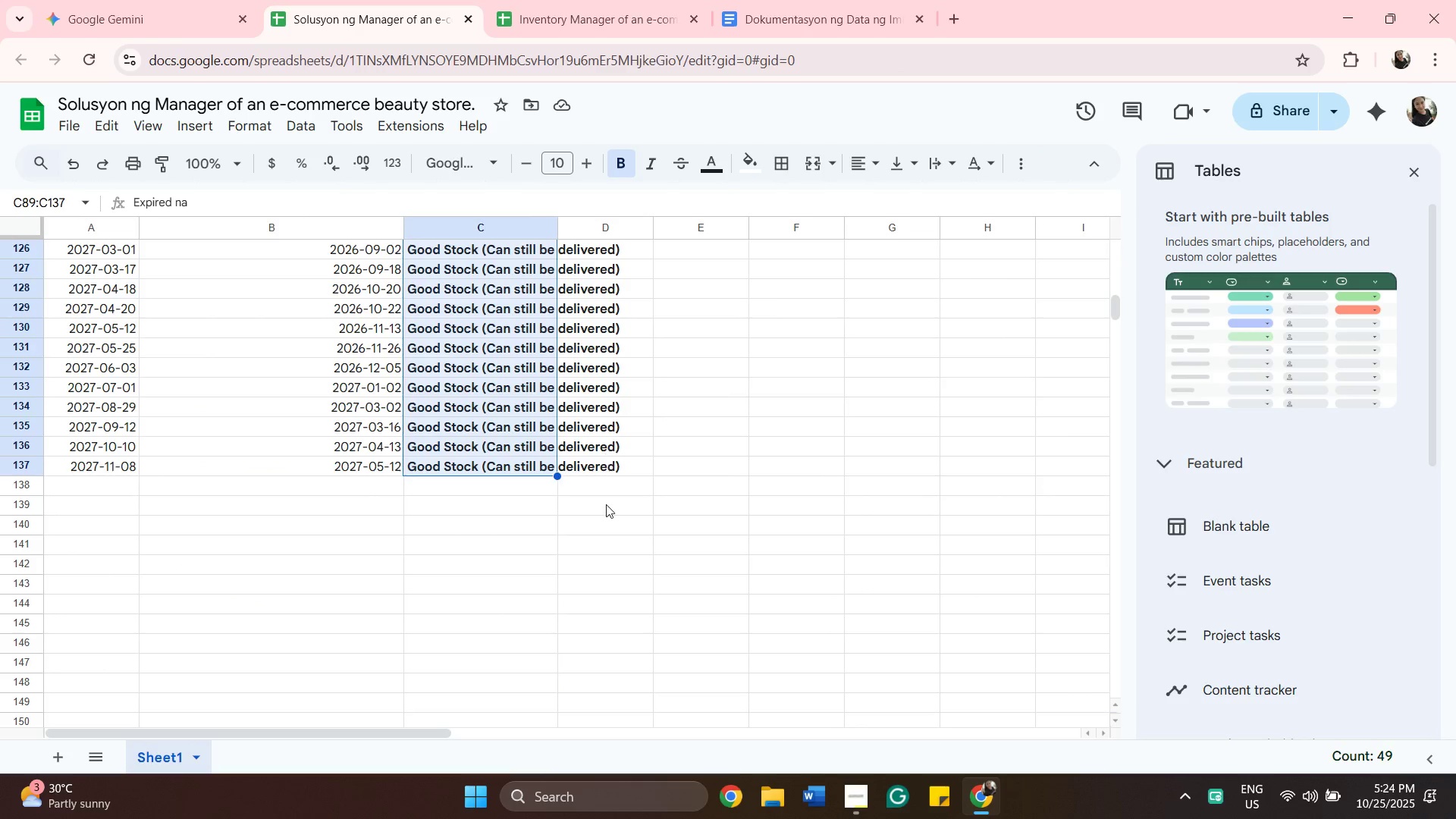 
left_click([606, 504])
 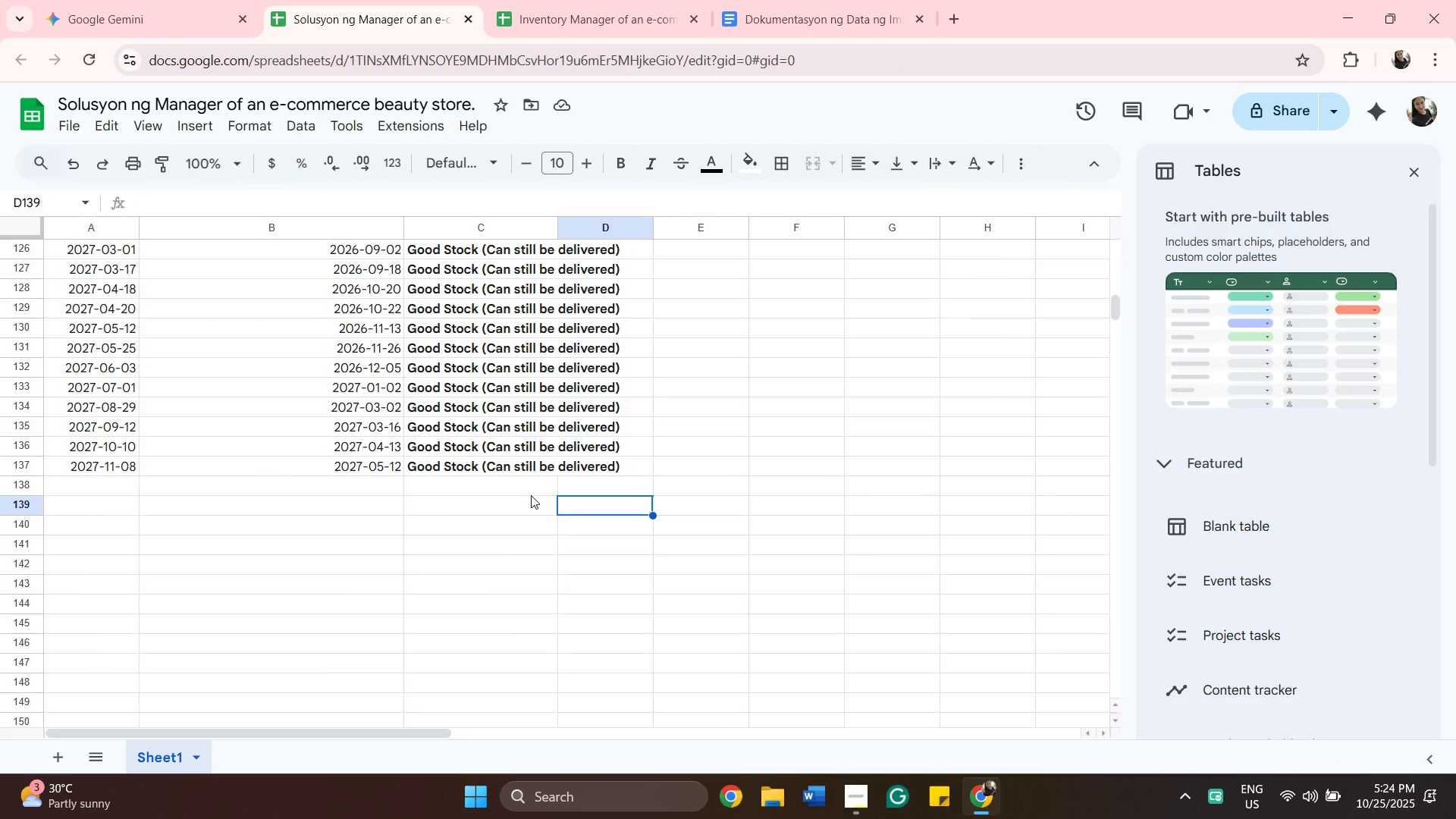 
scroll: coordinate [488, 453], scroll_direction: up, amount: 9.0
 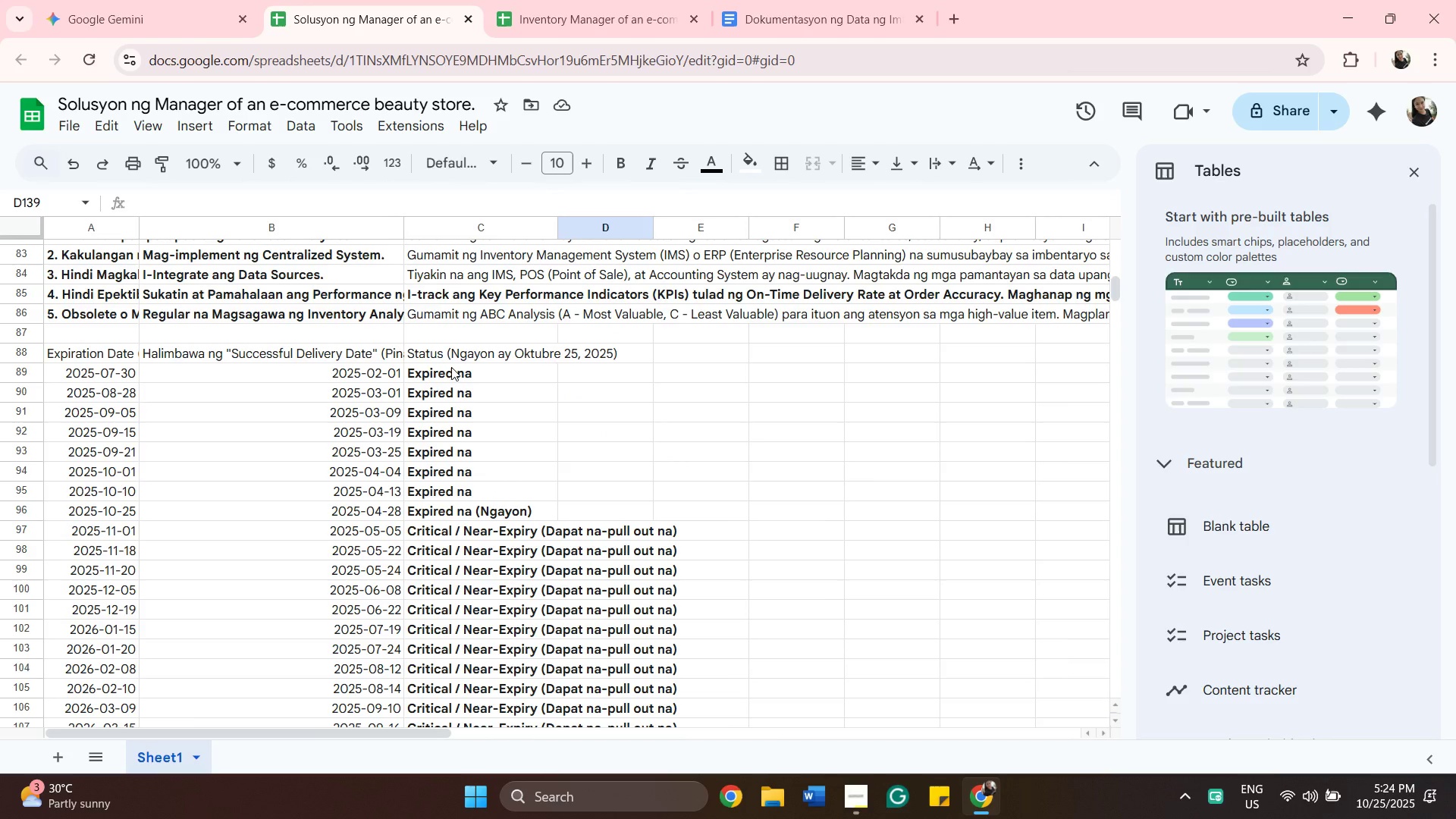 
double_click([451, 367])
 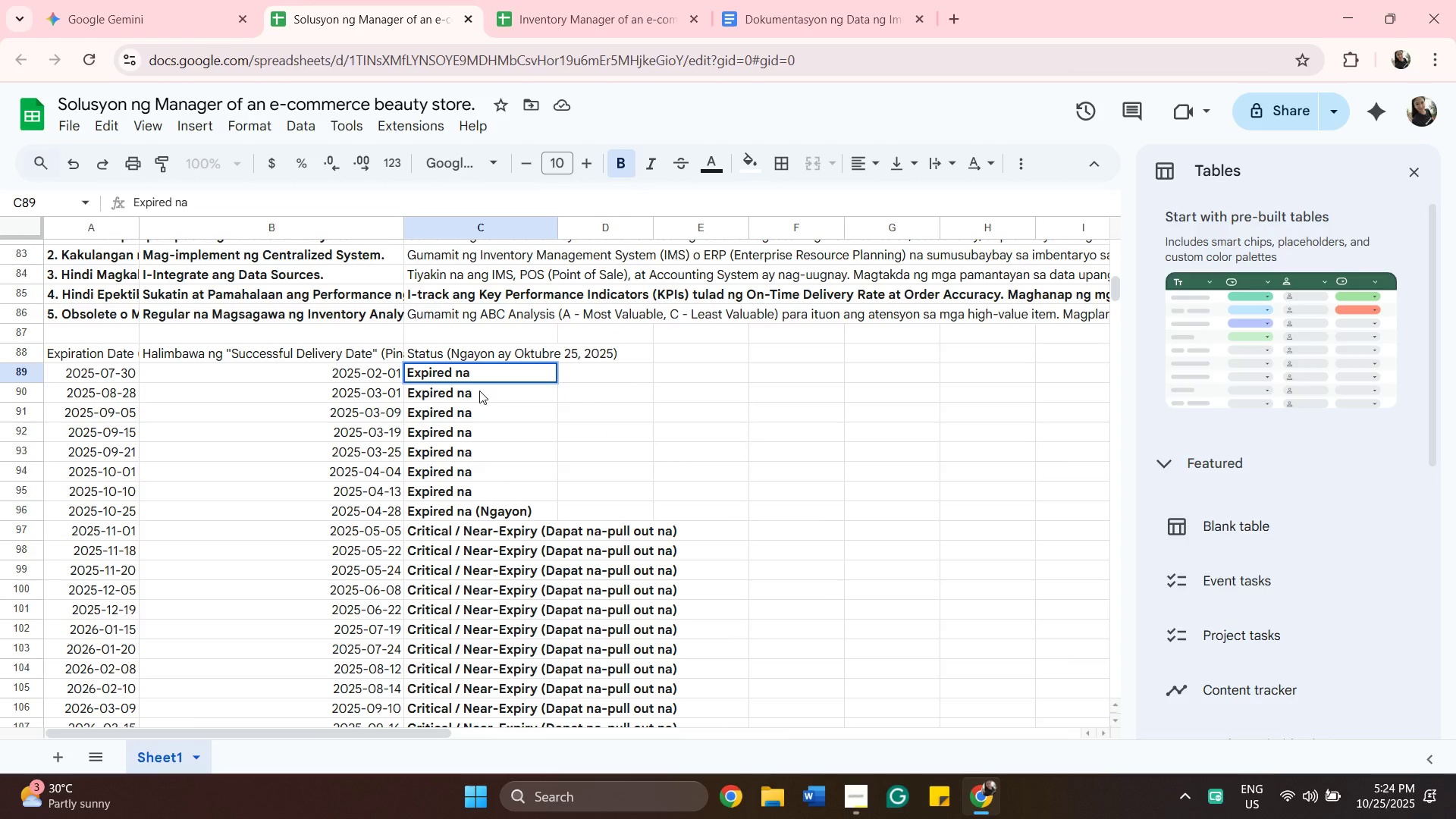 
left_click([479, 391])
 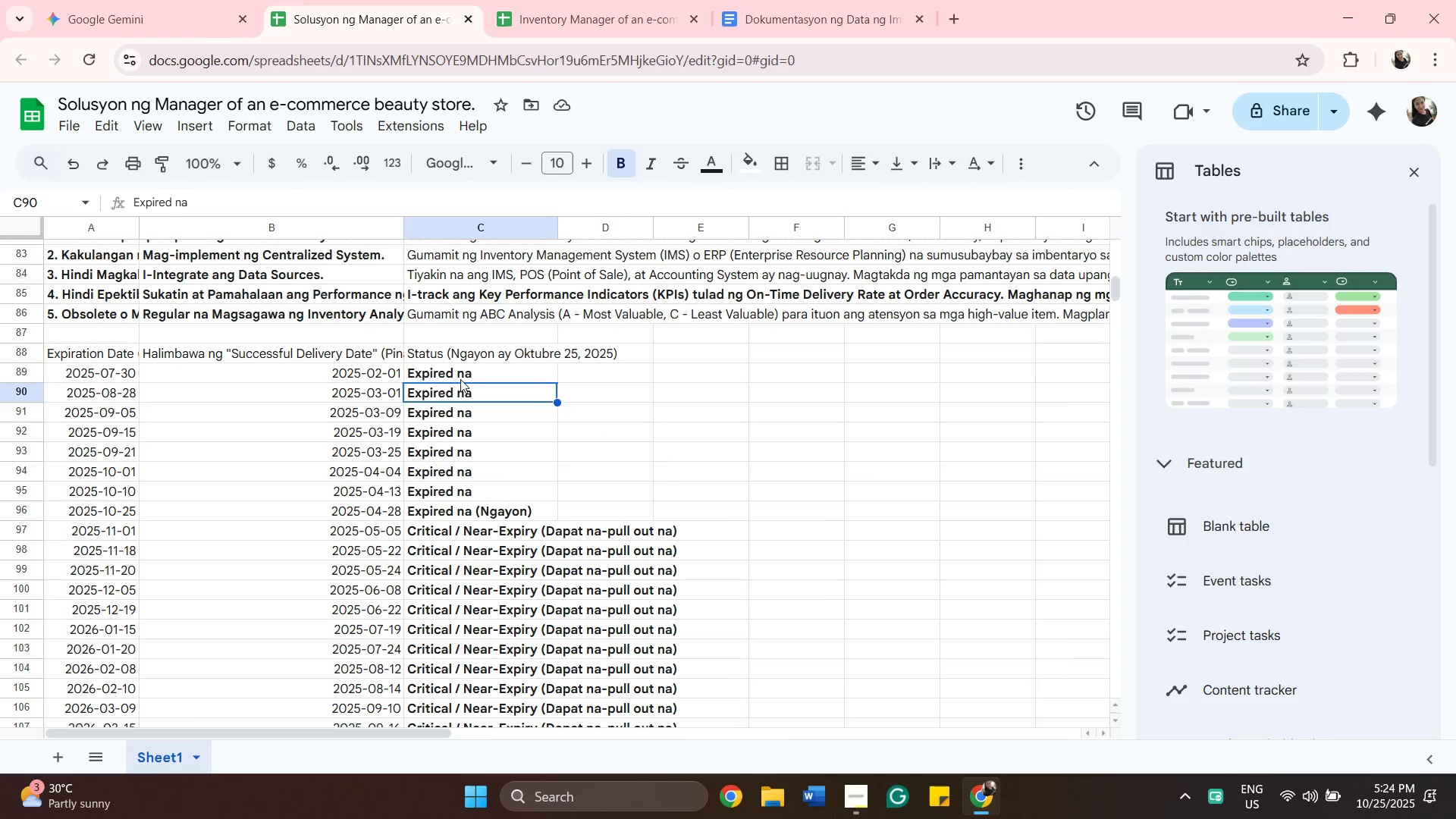 
left_click([460, 379])
 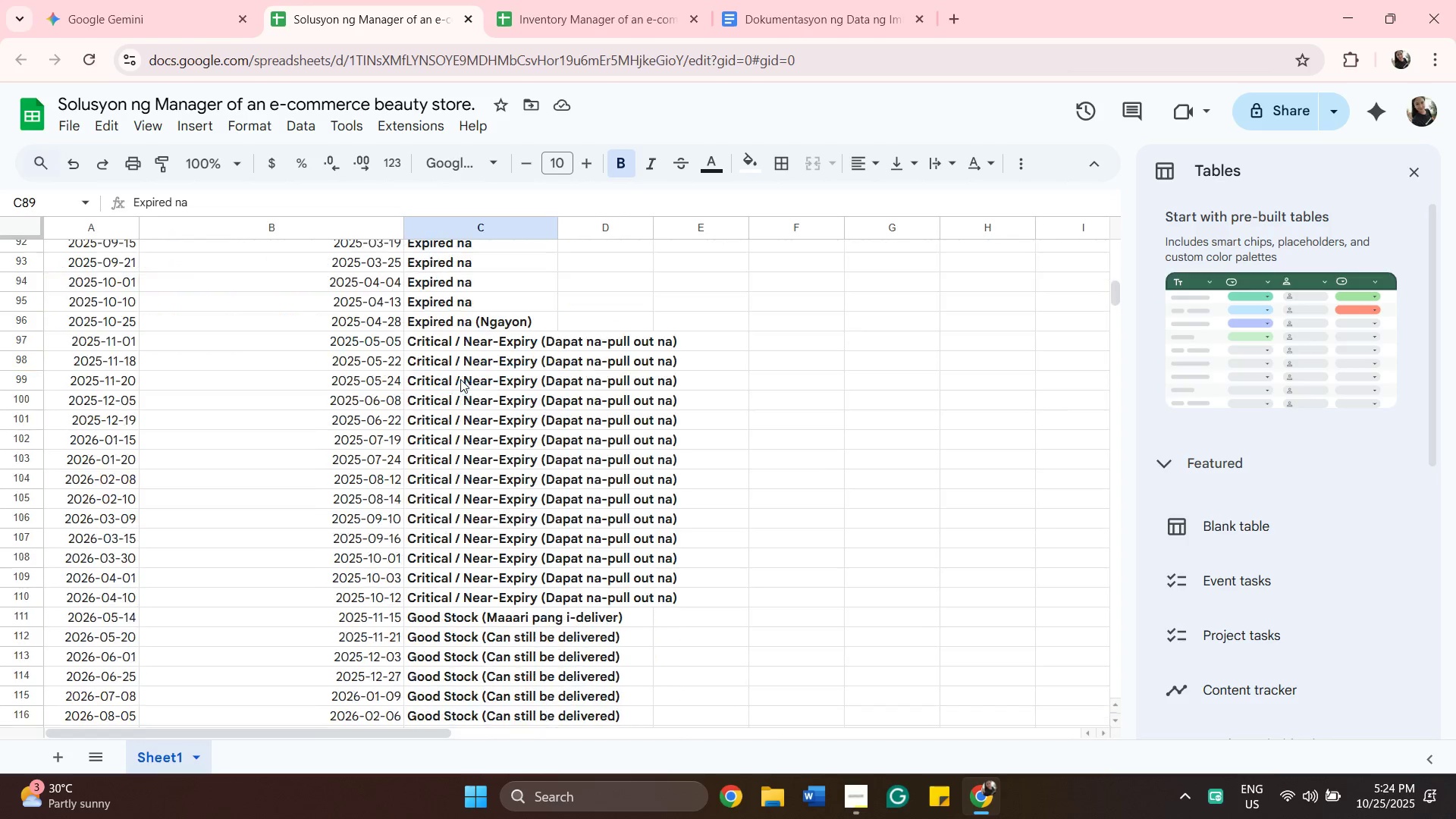 
scroll: coordinate [460, 379], scroll_direction: down, amount: 10.0
 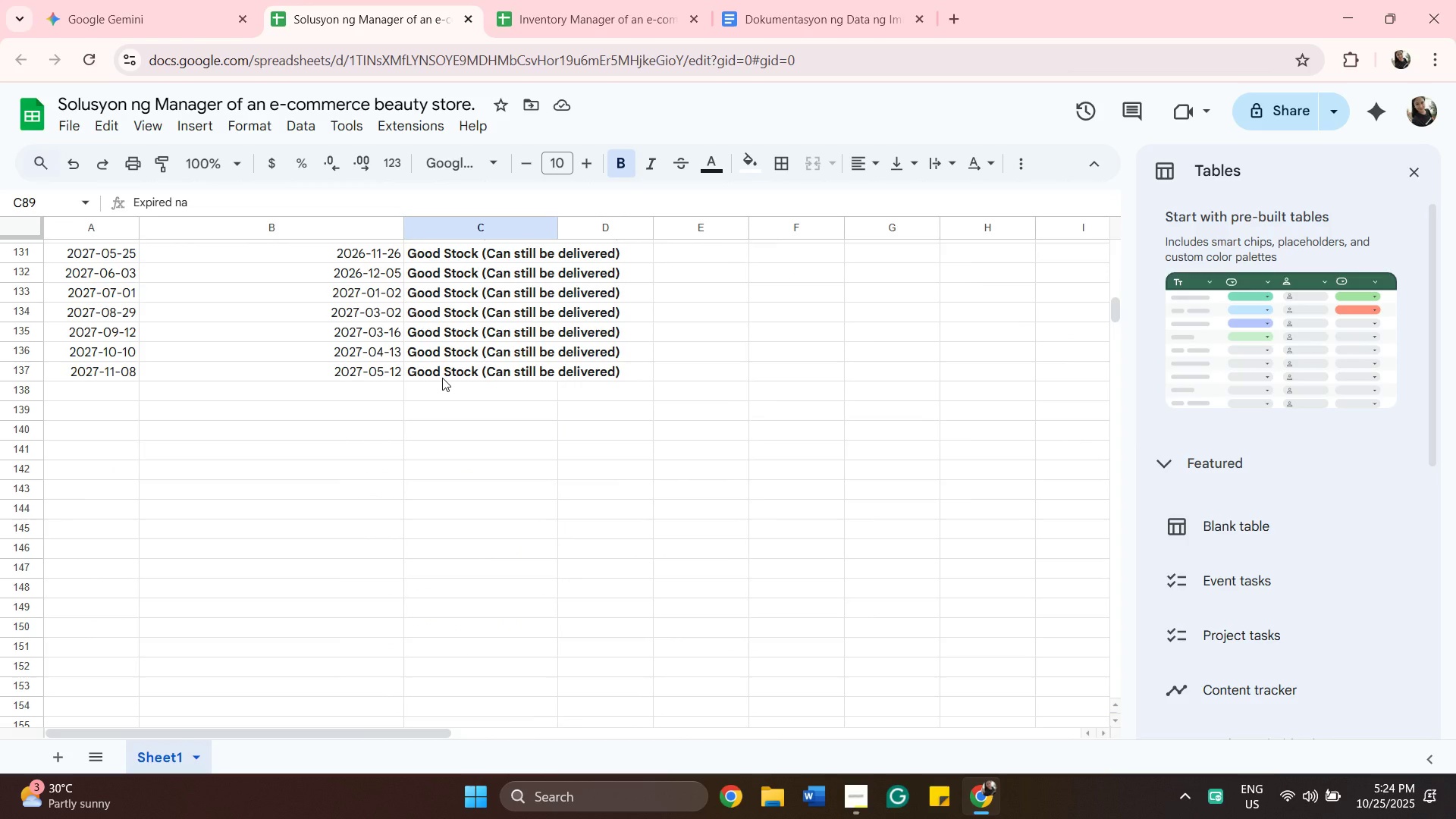 
hold_key(key=ShiftLeft, duration=0.67)
left_click([442, 378])
 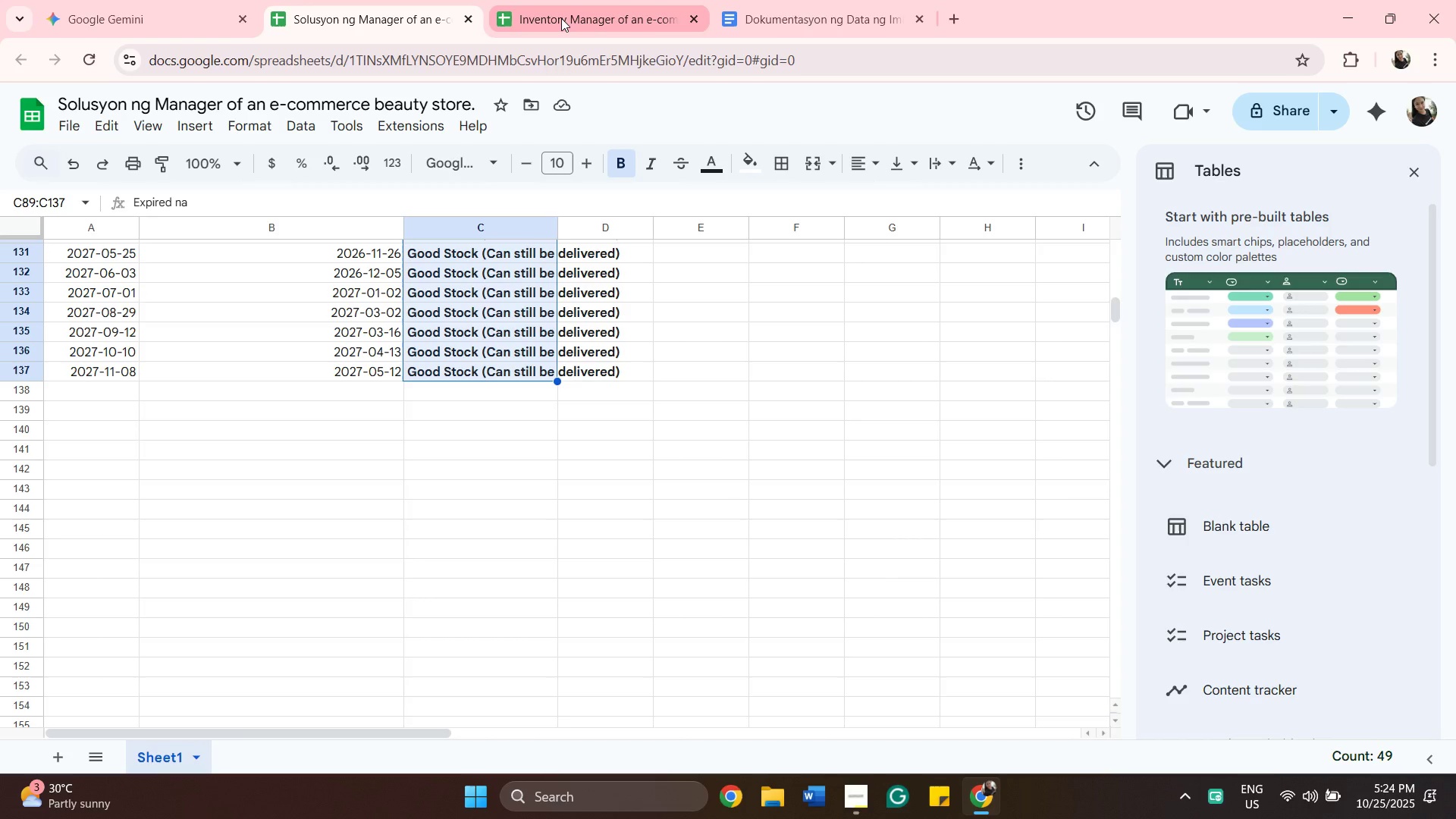 
key(Control+C)
 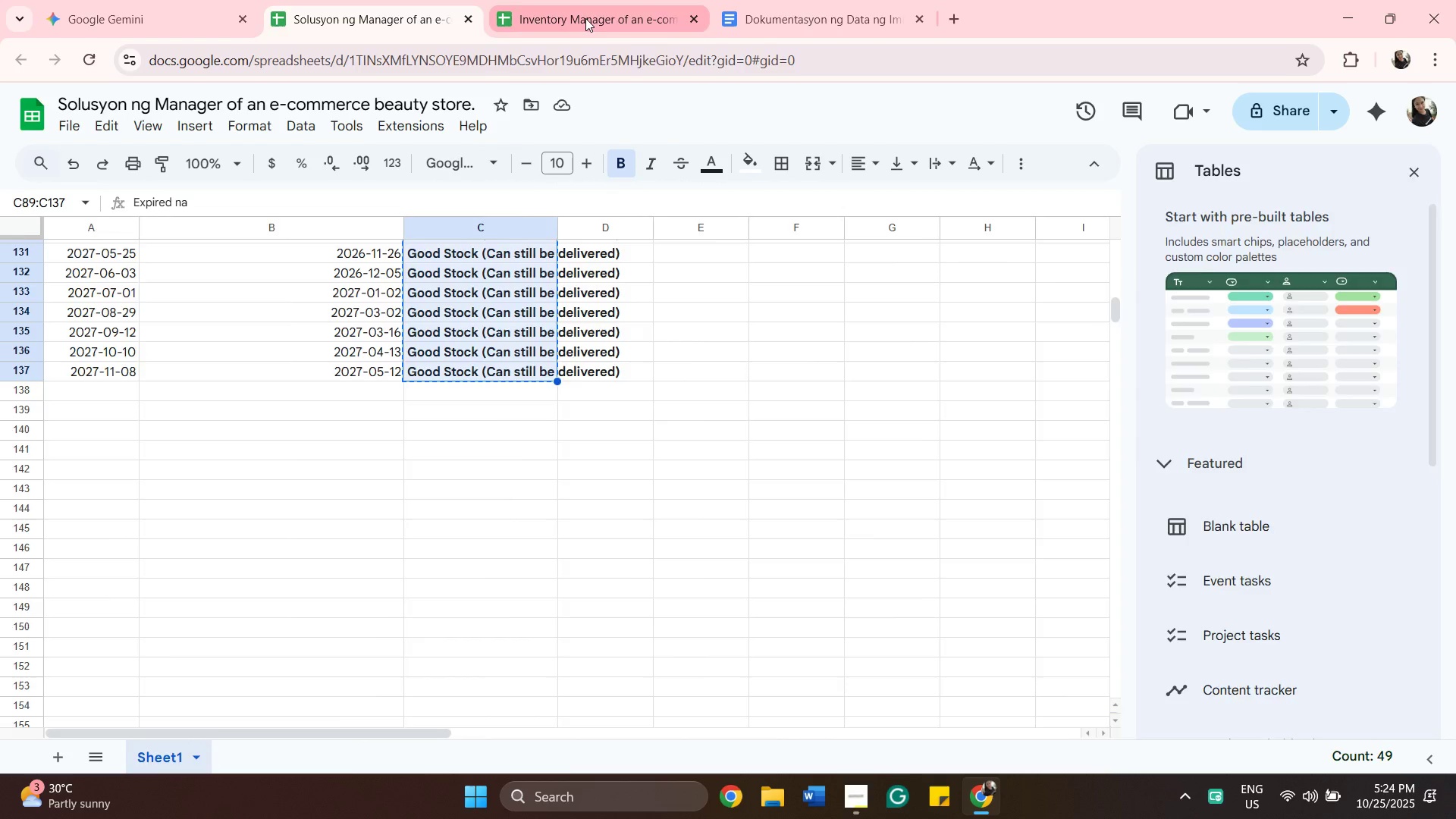 
left_click([585, 18])
 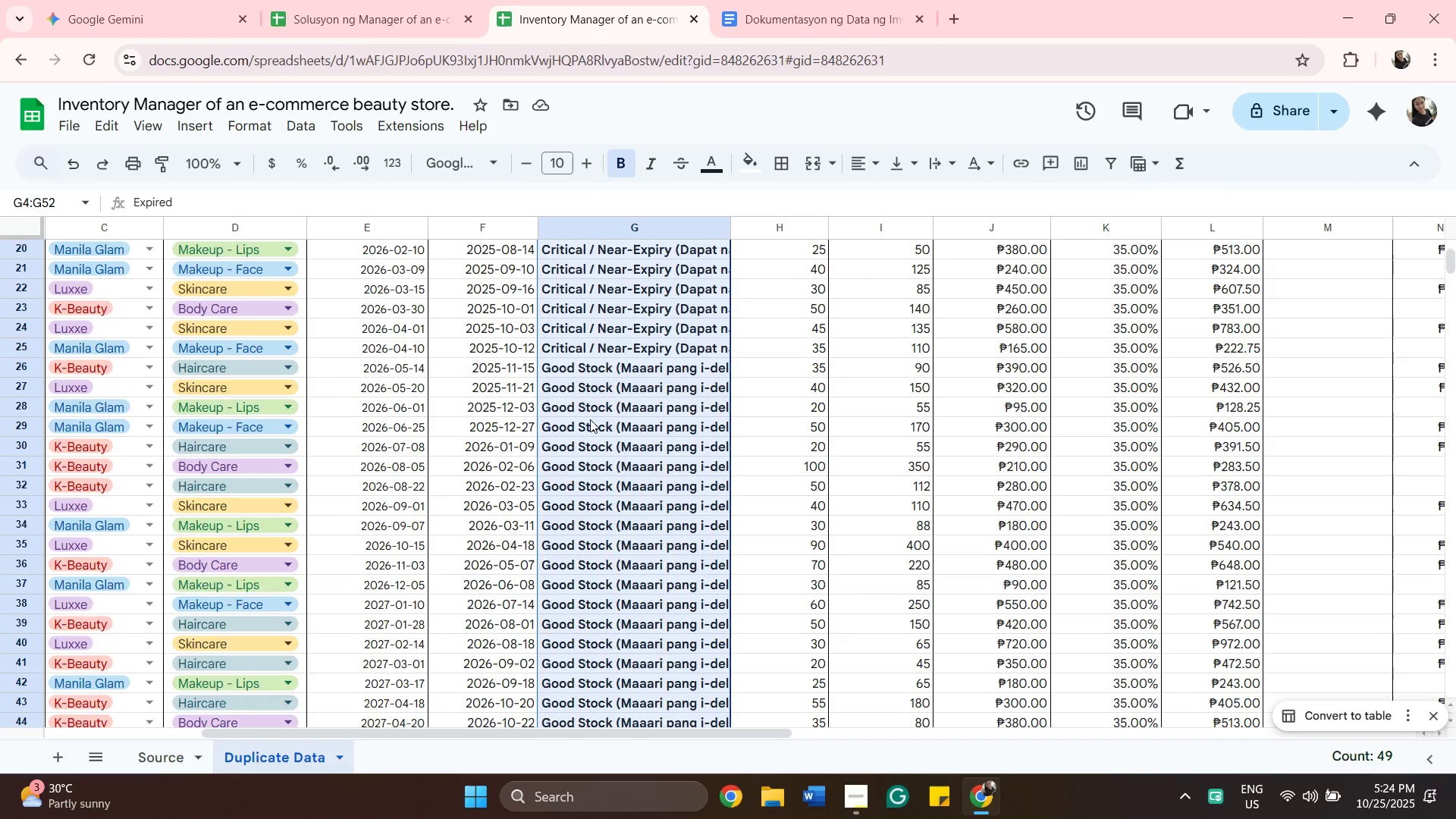 
scroll: coordinate [590, 500], scroll_direction: up, amount: 4.0
 